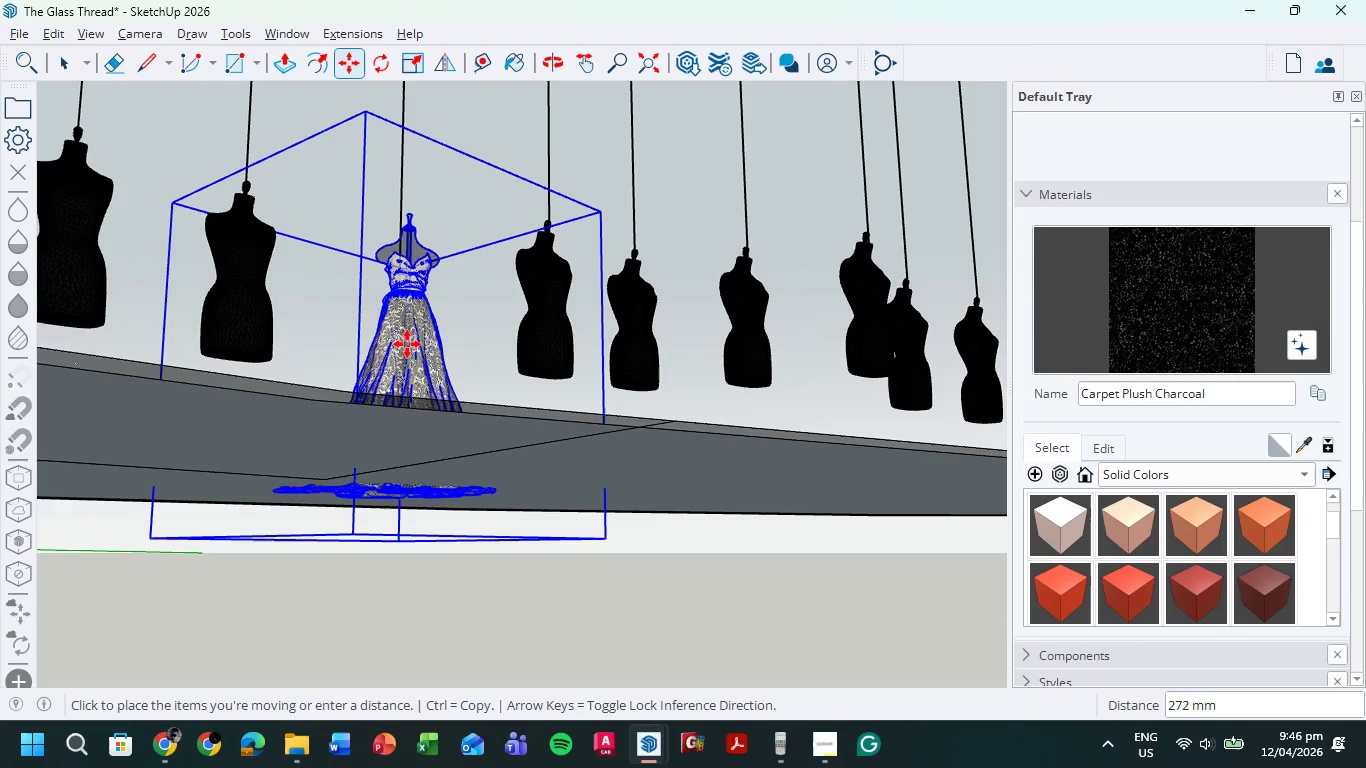 
left_click([396, 343])
 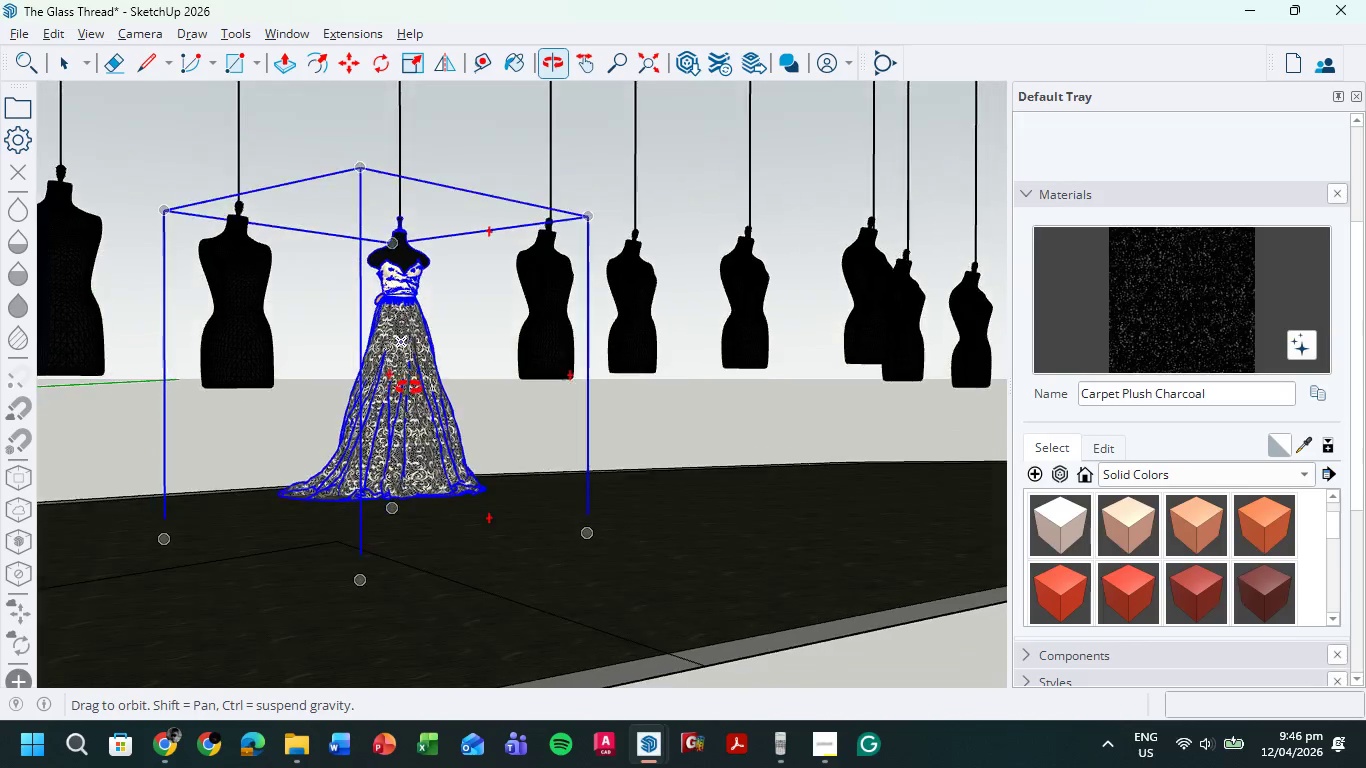 
scroll: coordinate [429, 483], scroll_direction: up, amount: 6.0
 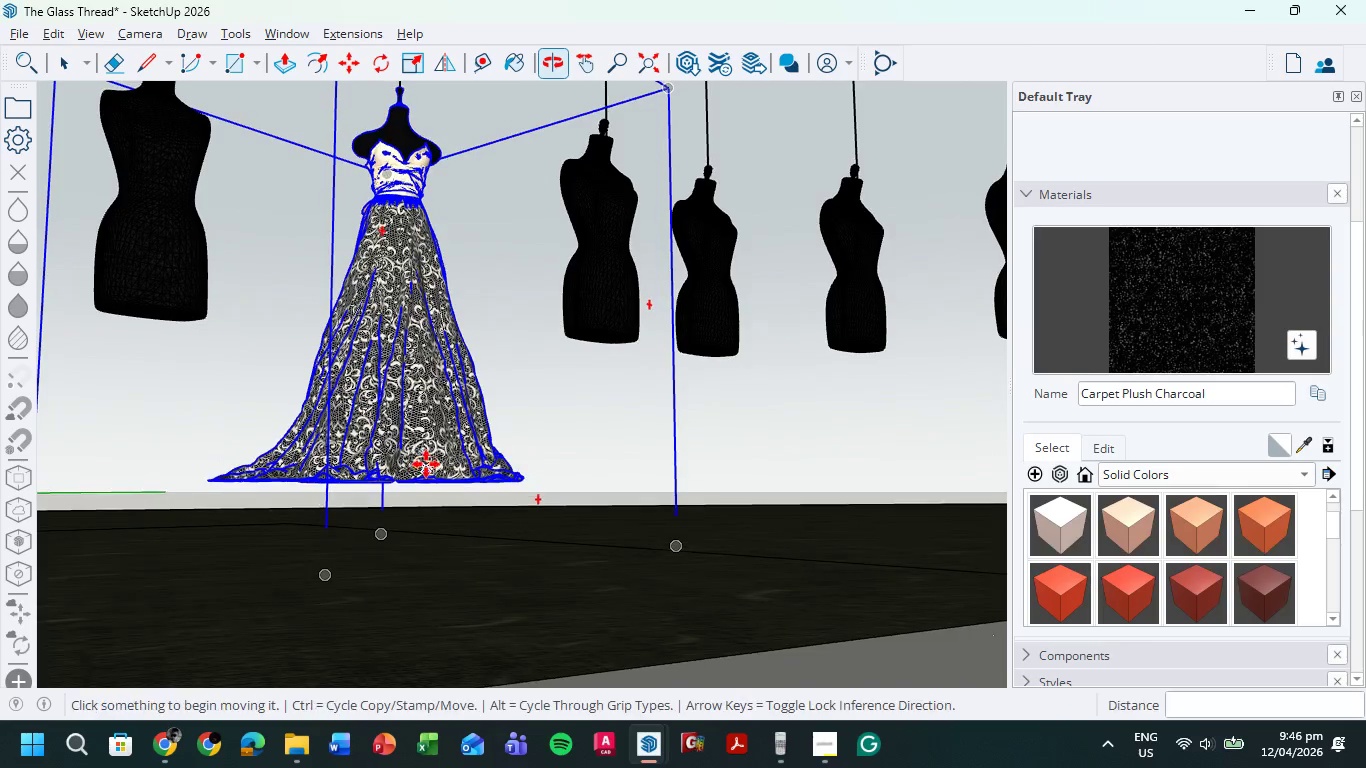 
left_click([412, 349])
 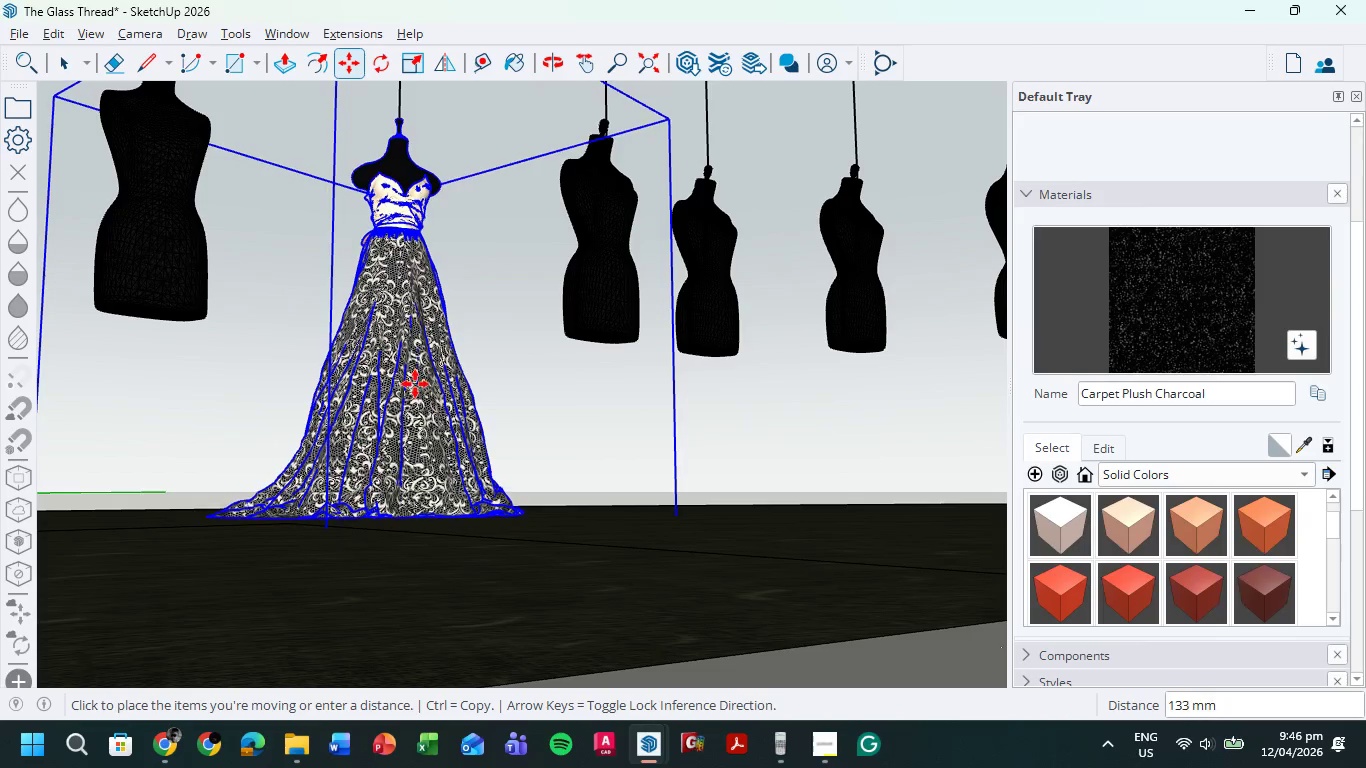 
left_click([415, 384])
 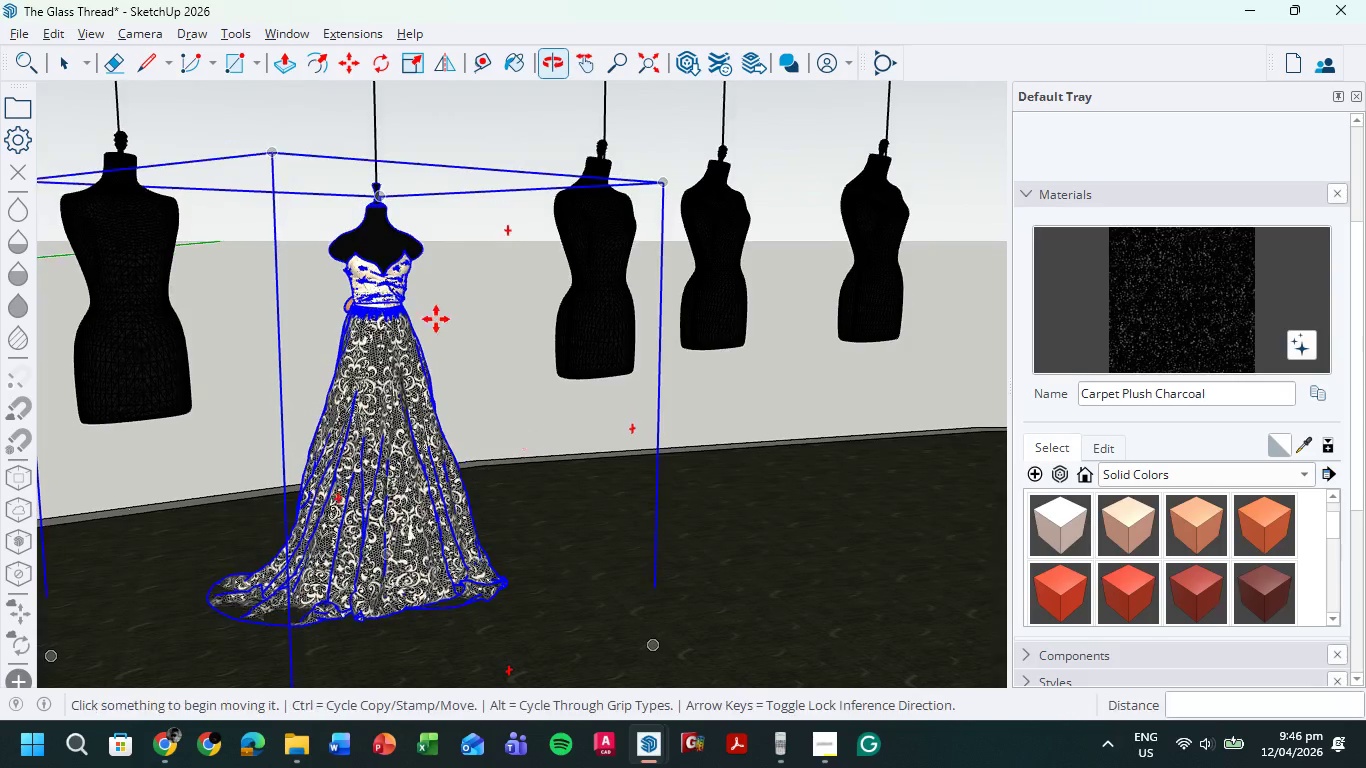 
double_click([277, 130])
 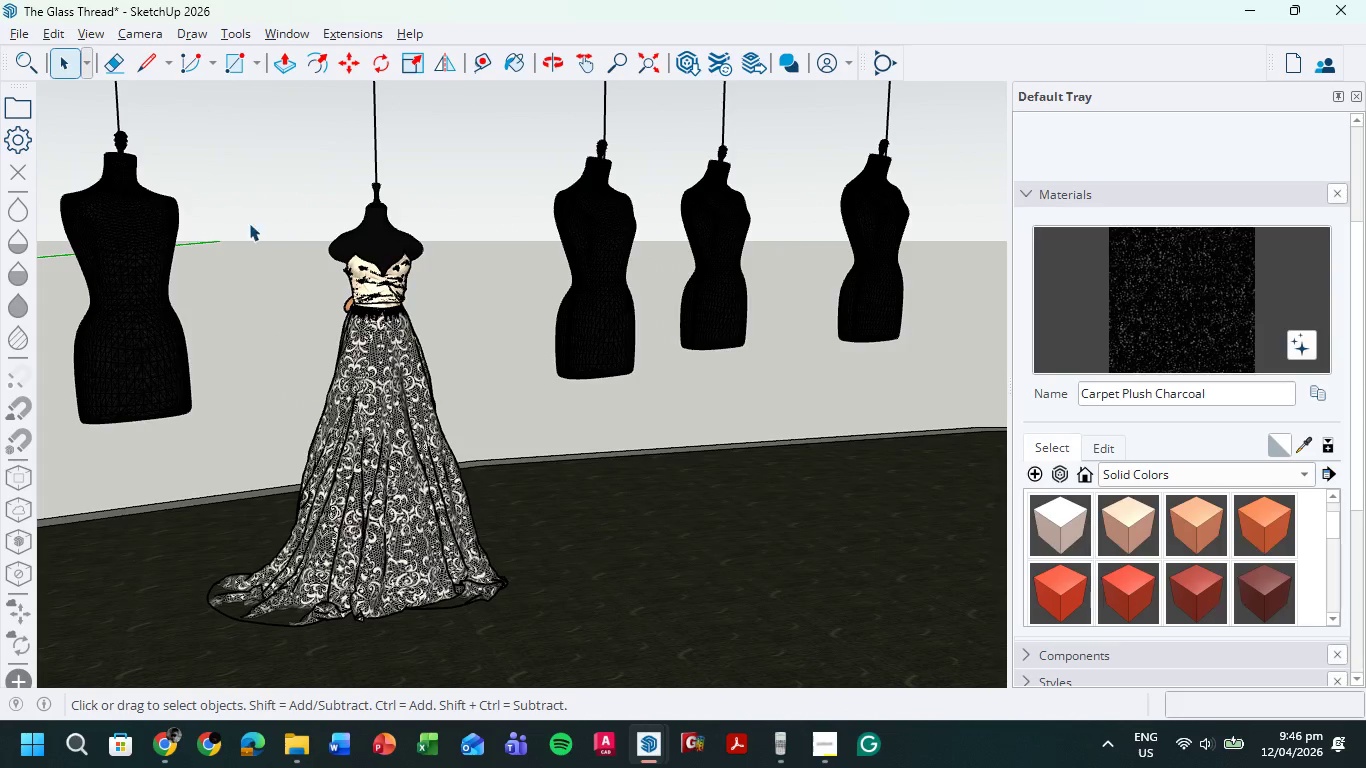 
scroll: coordinate [261, 252], scroll_direction: down, amount: 9.0
 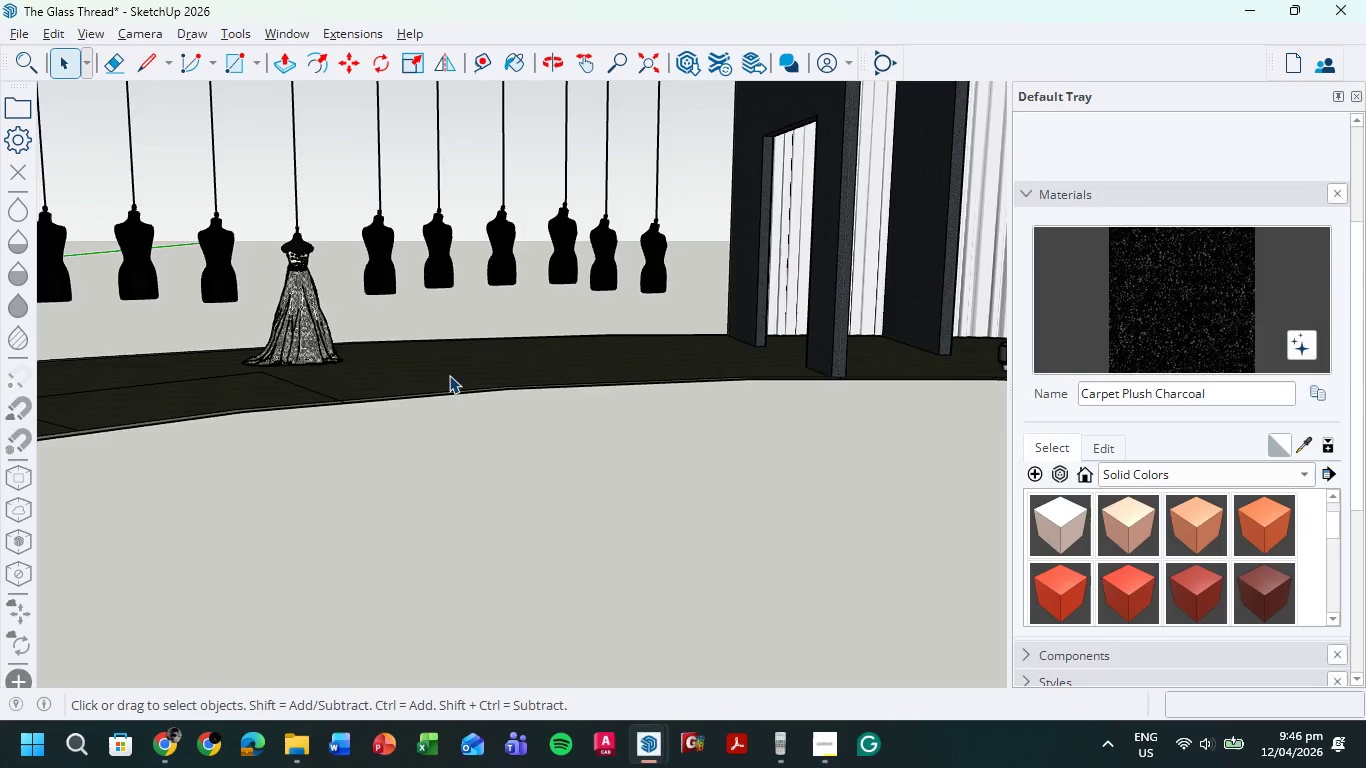 
hold_key(key=ShiftLeft, duration=0.73)
 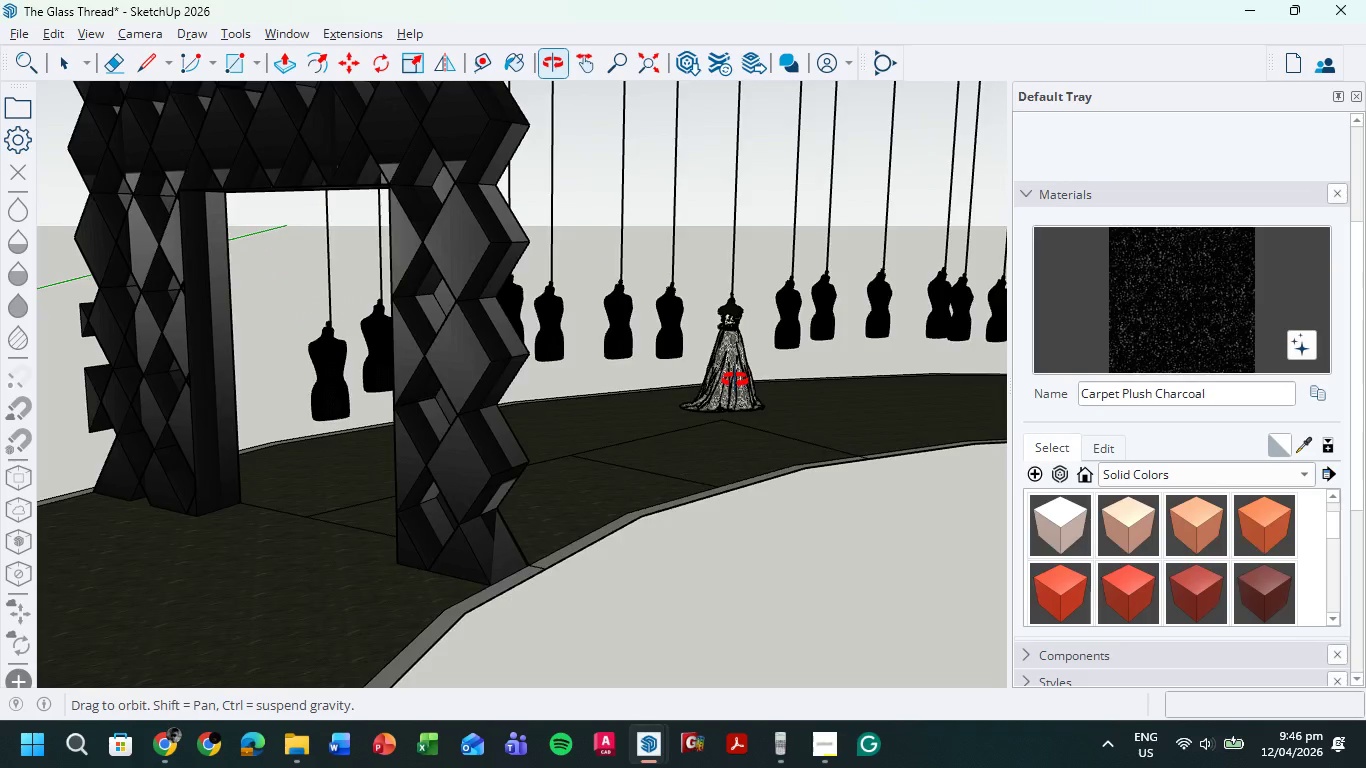 
scroll: coordinate [428, 375], scroll_direction: down, amount: 2.0
 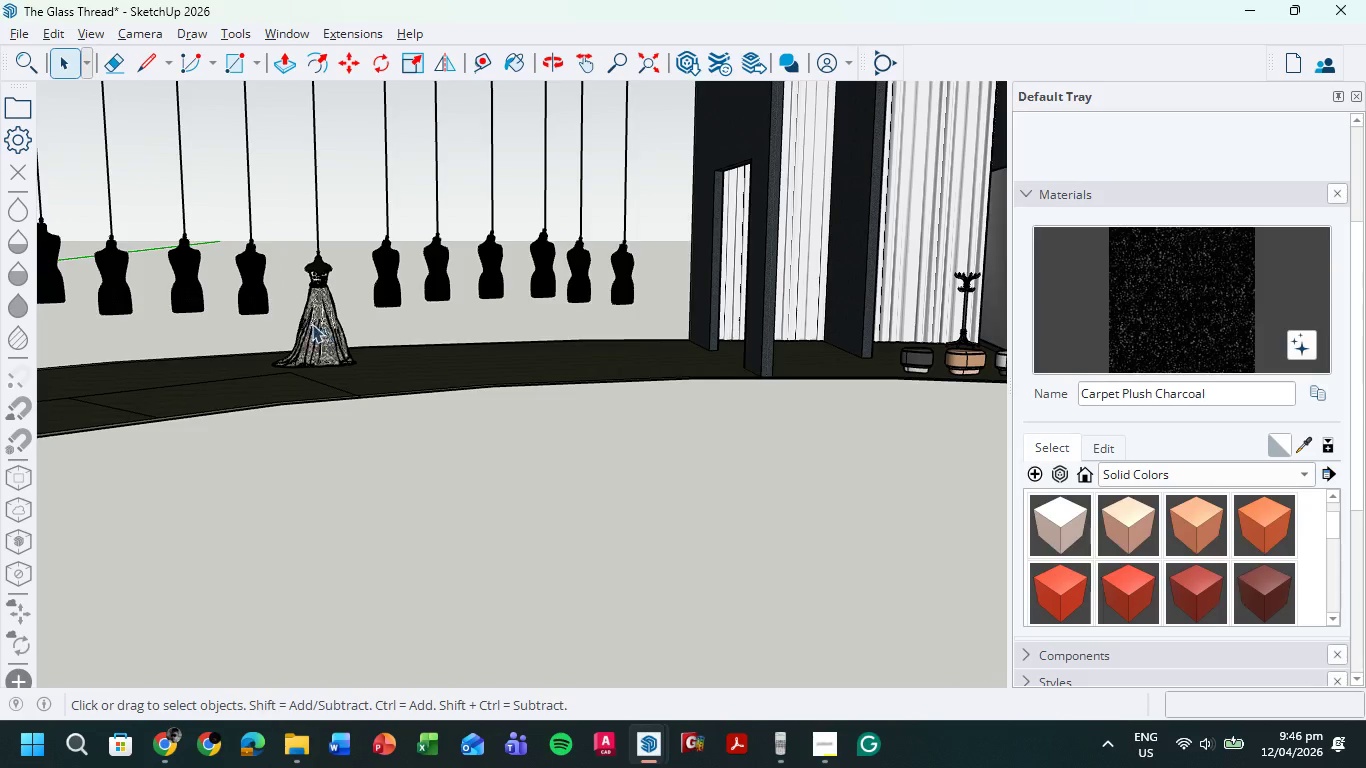 
hold_key(key=ShiftLeft, duration=0.39)
 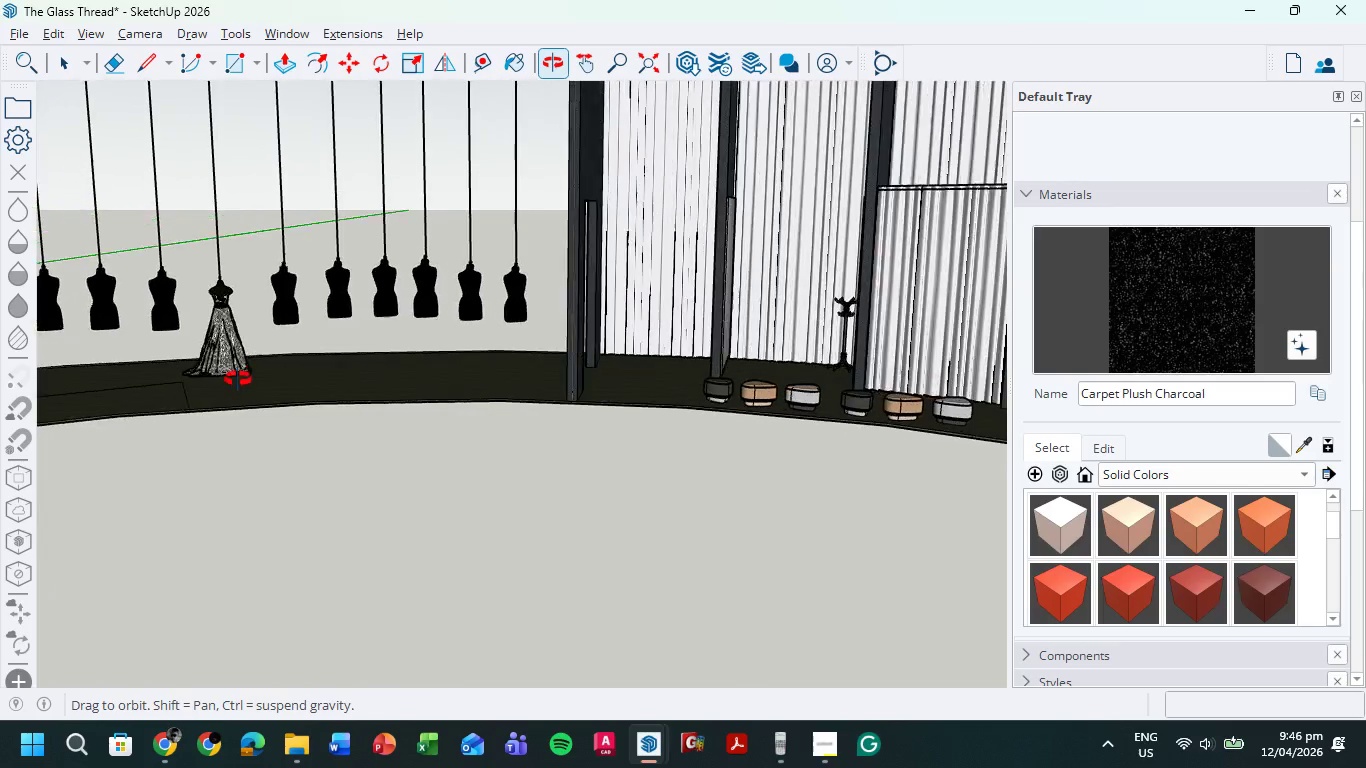 
hold_key(key=ShiftLeft, duration=0.55)
 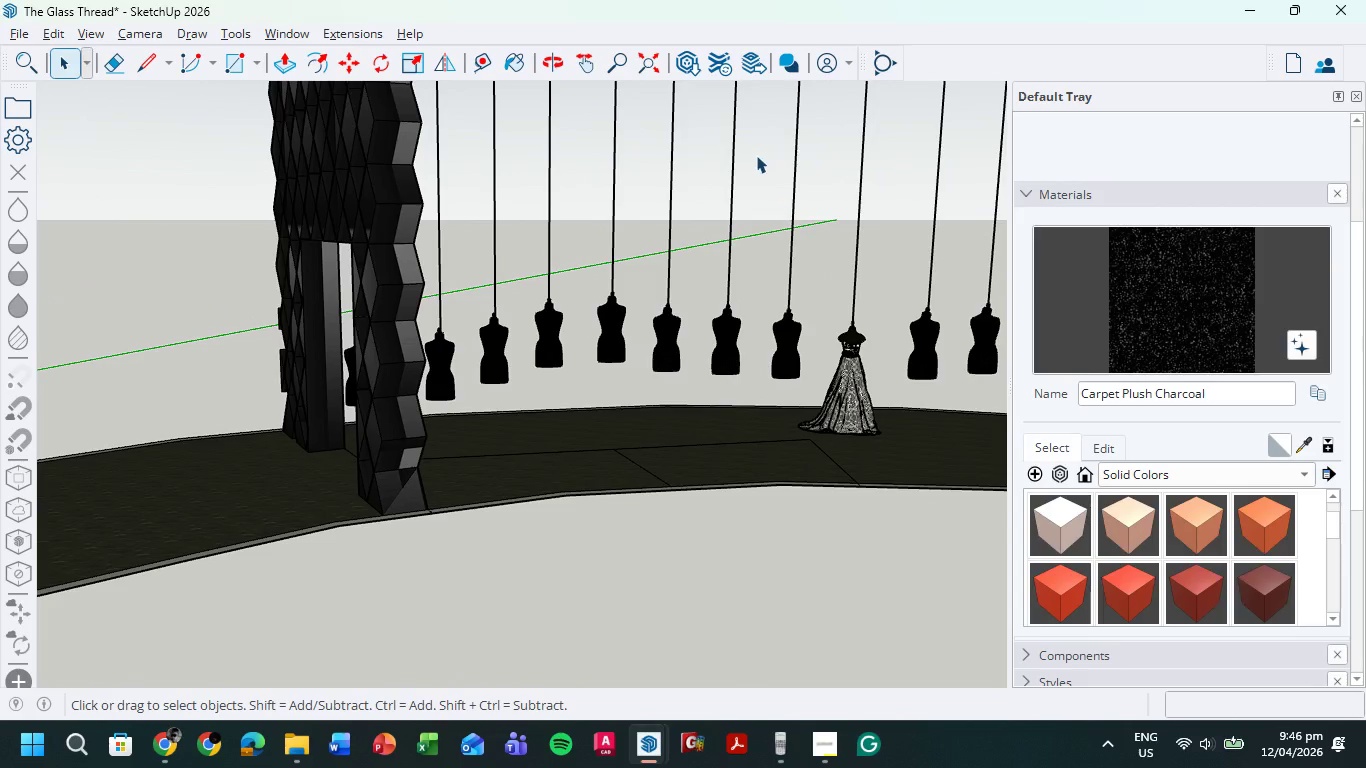 
hold_key(key=ShiftLeft, duration=1.0)
 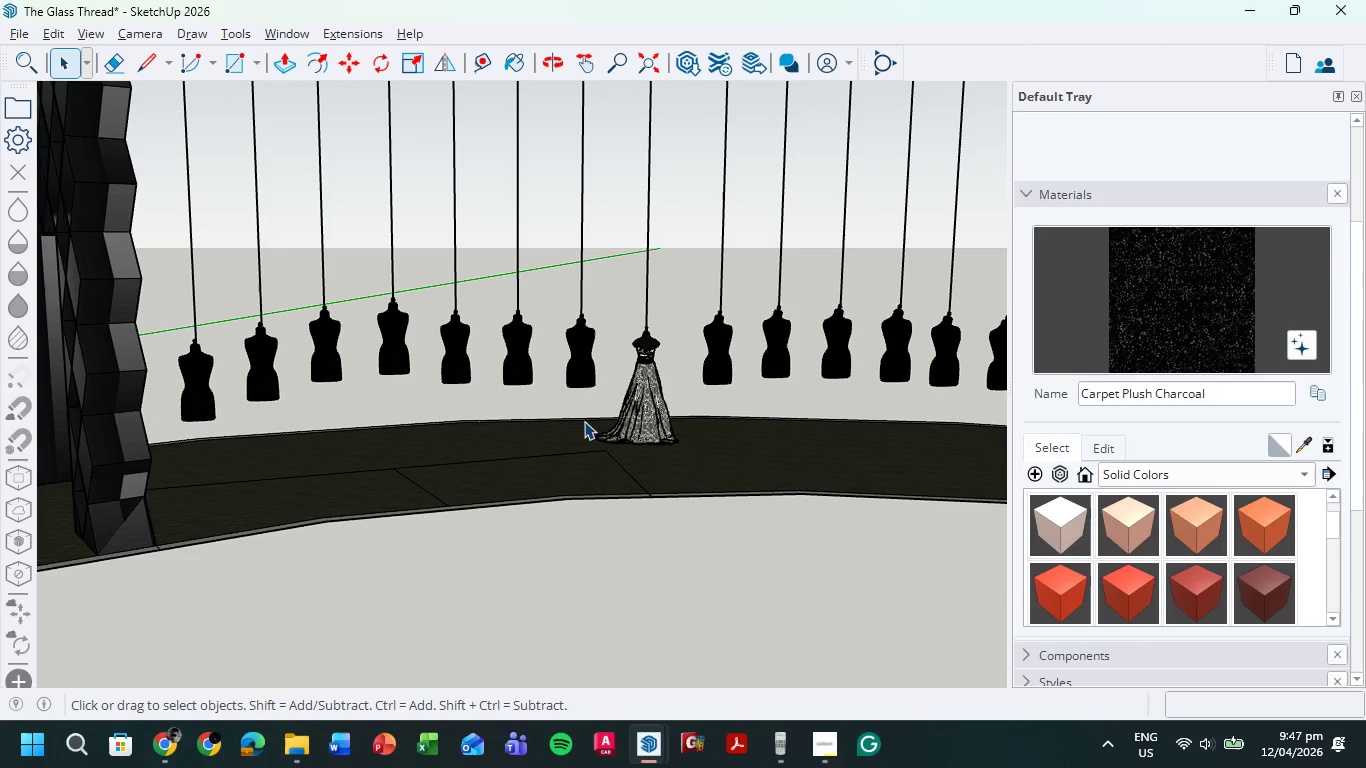 
wait(22.81)
 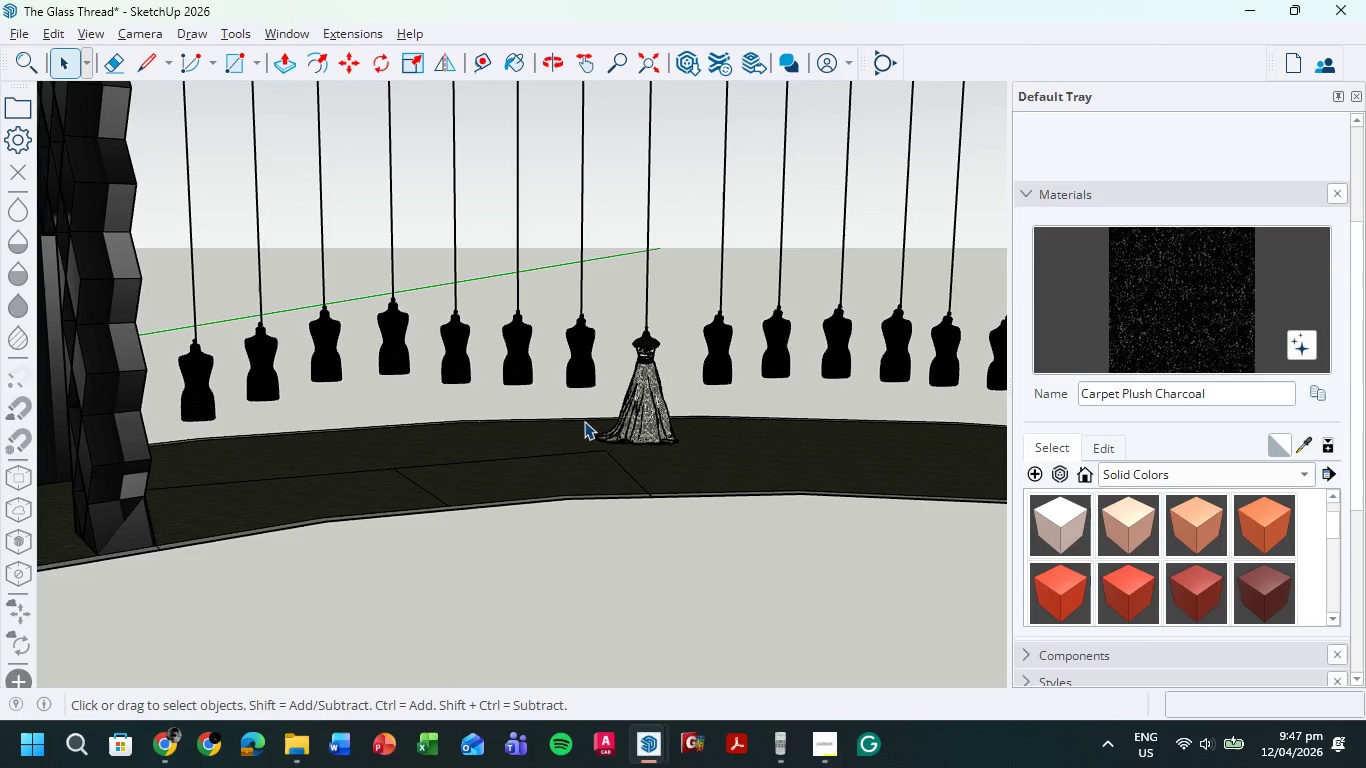 
mouse_move([203, 767])
 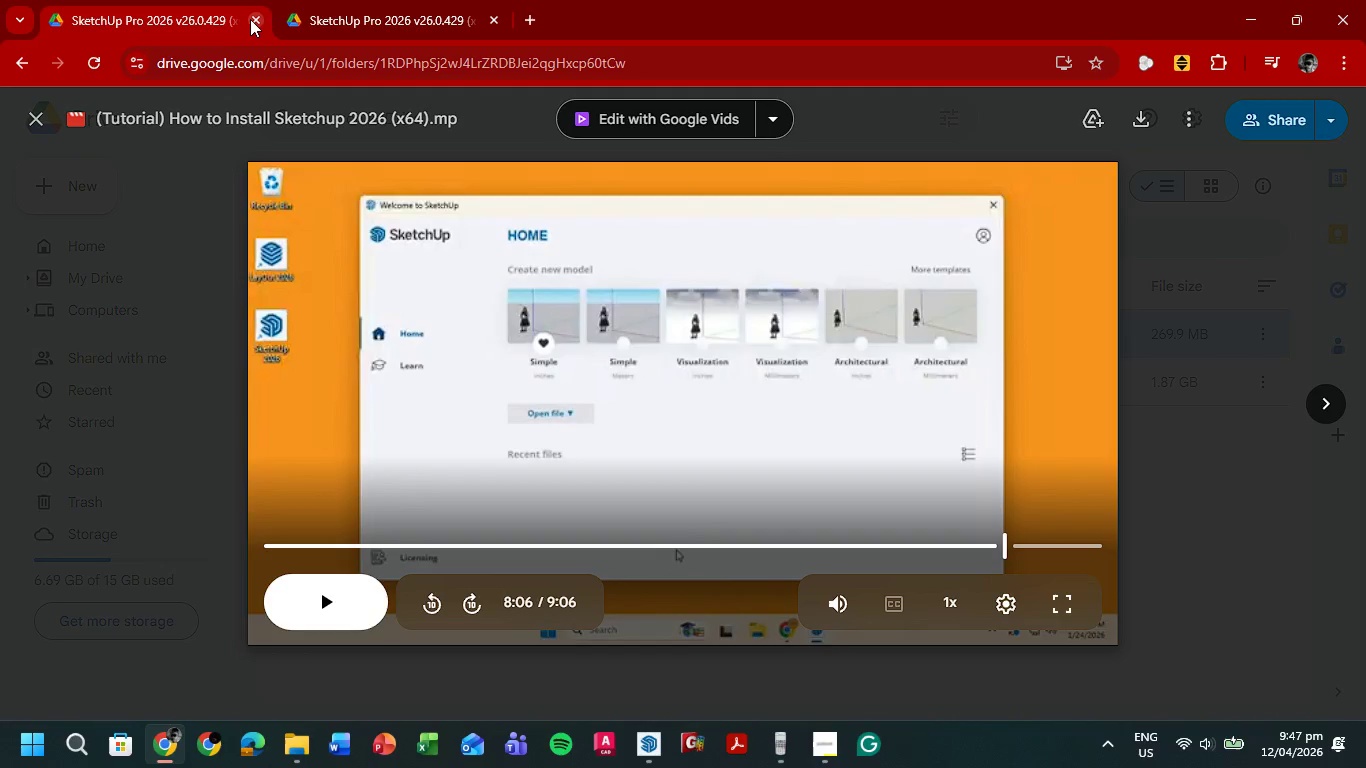 
left_click([251, 19])
 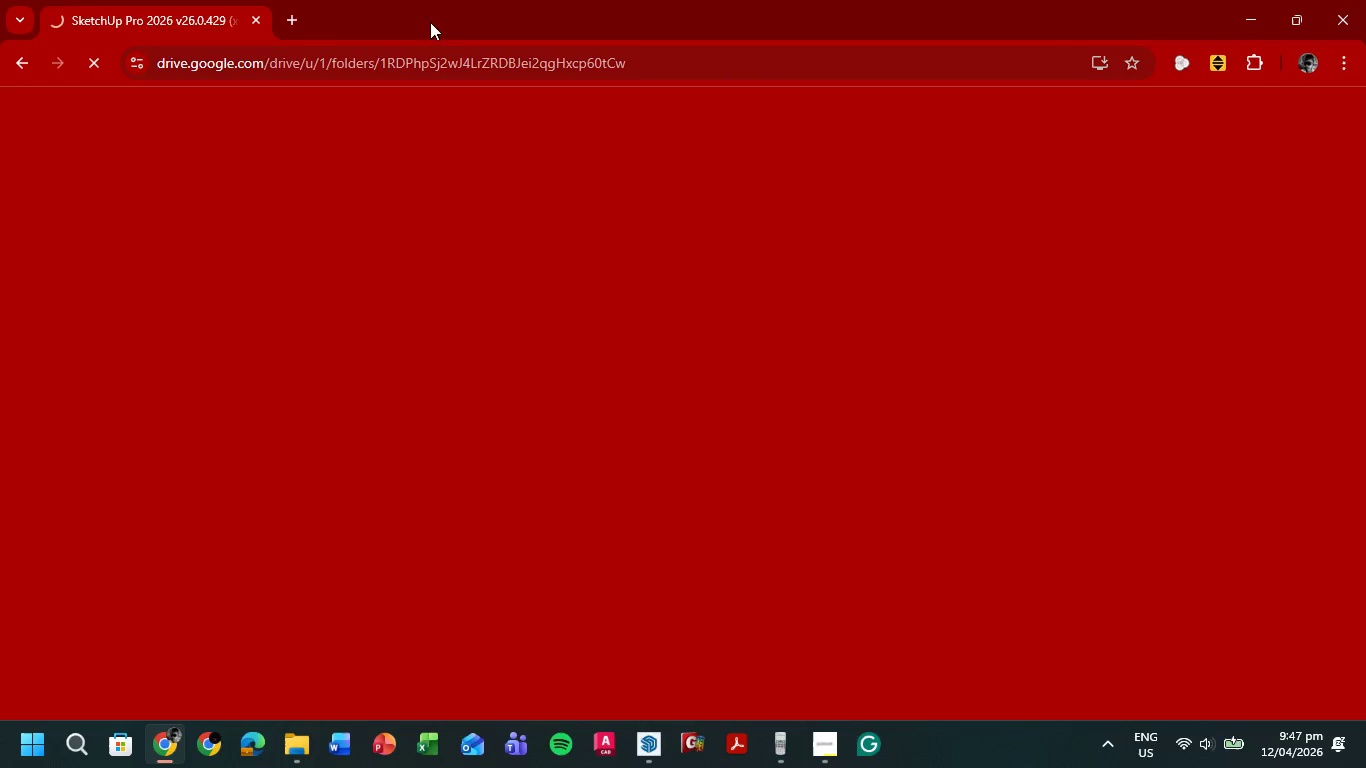 
left_click([287, 16])
 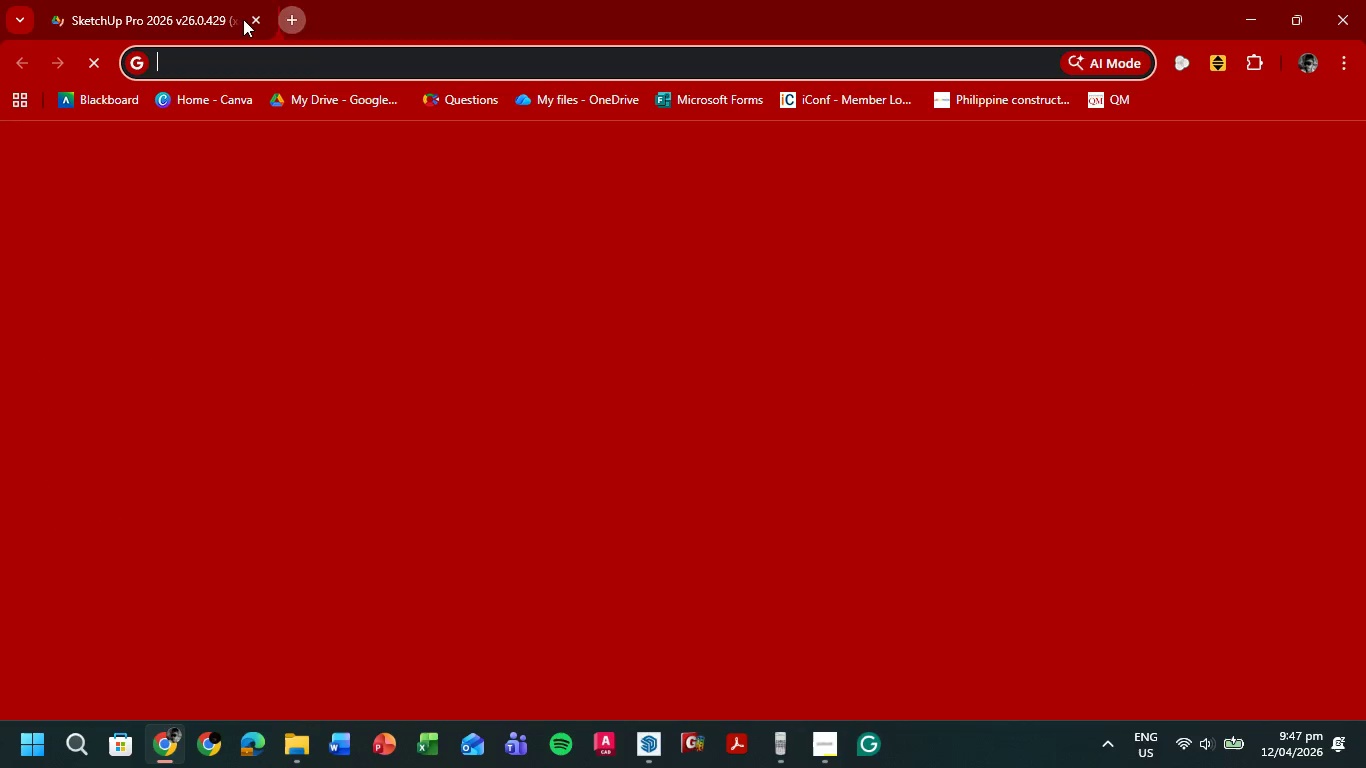 
left_click([252, 21])
 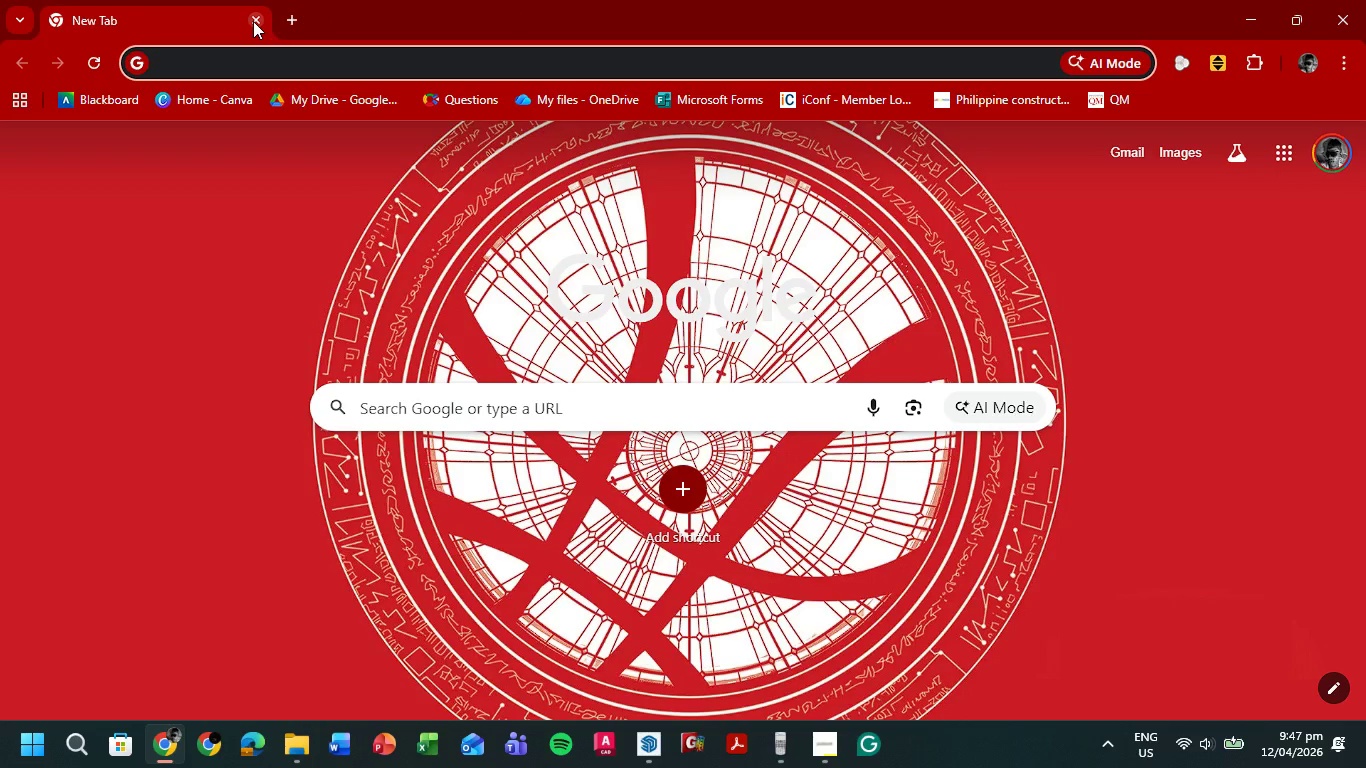 
key(3)
 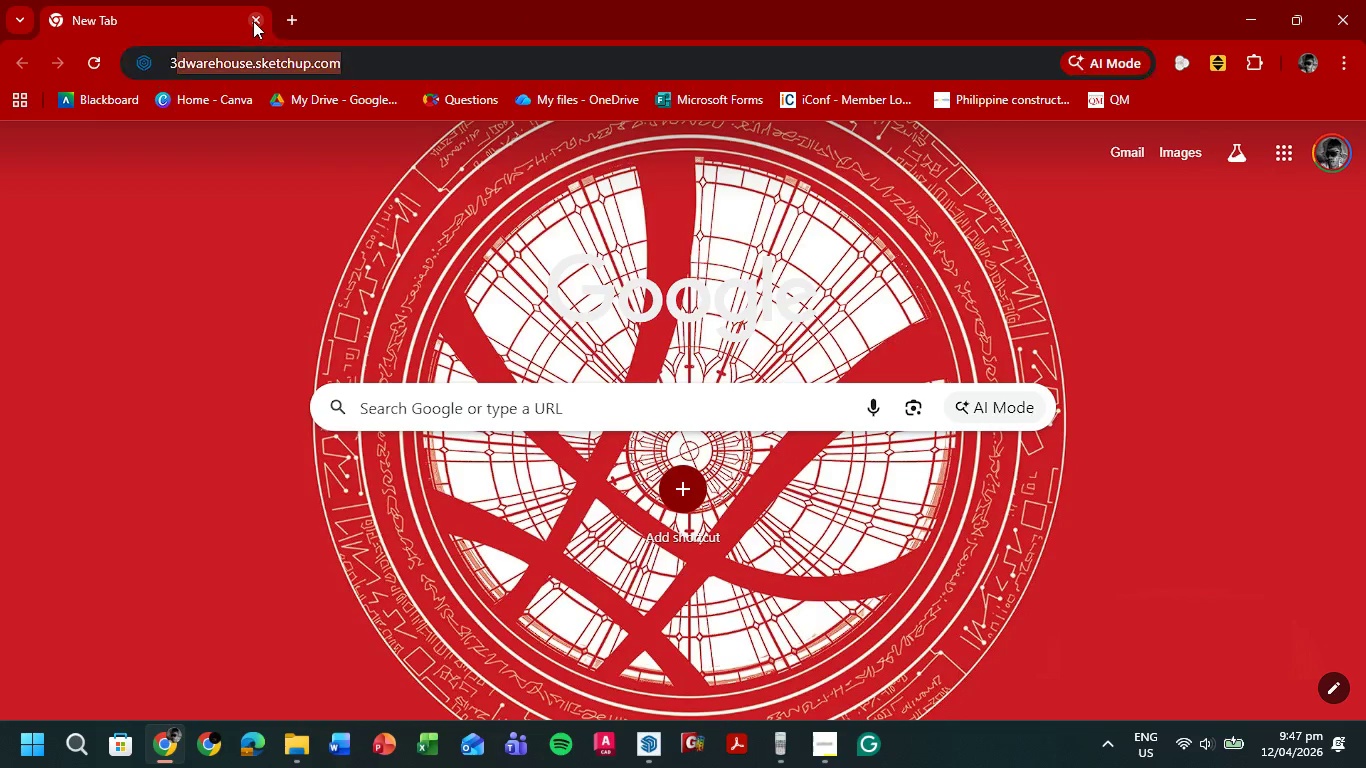 
key(CapsLock)
 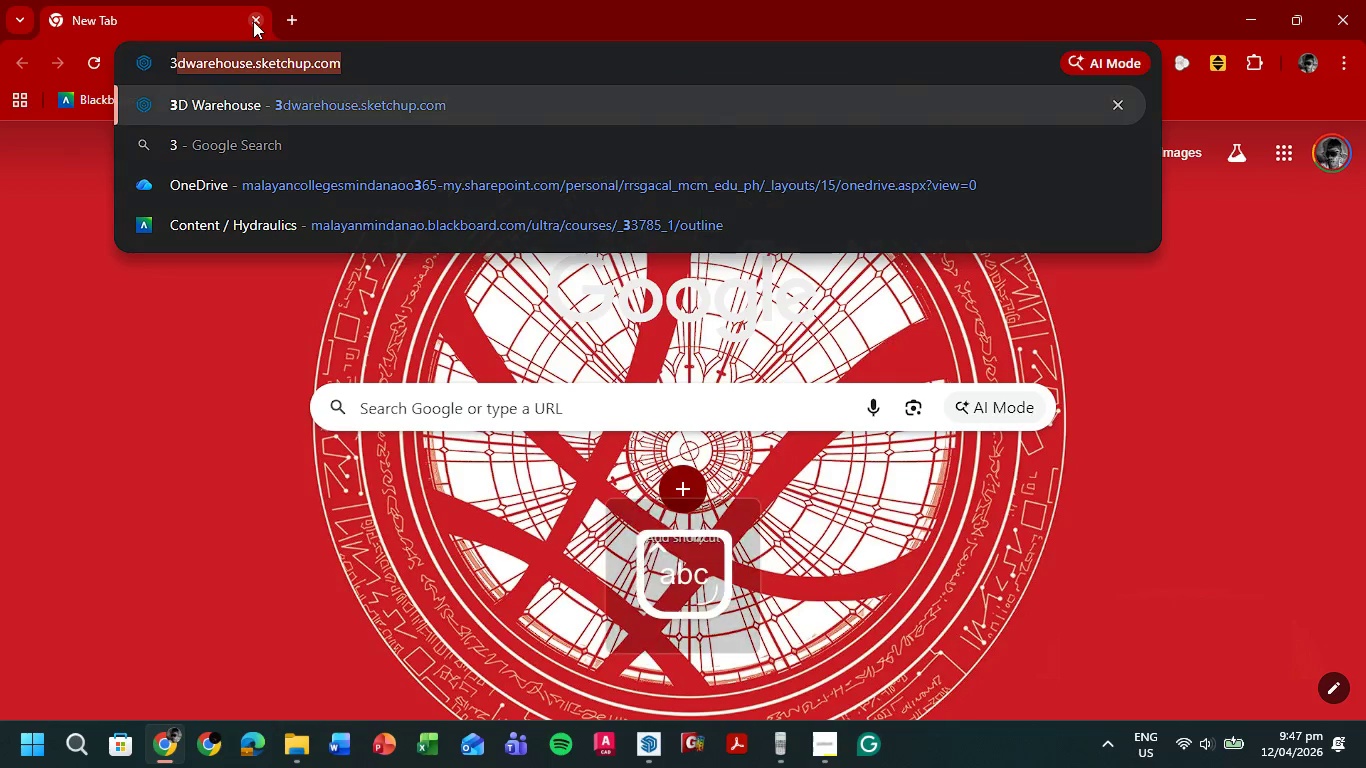 
key(D)
 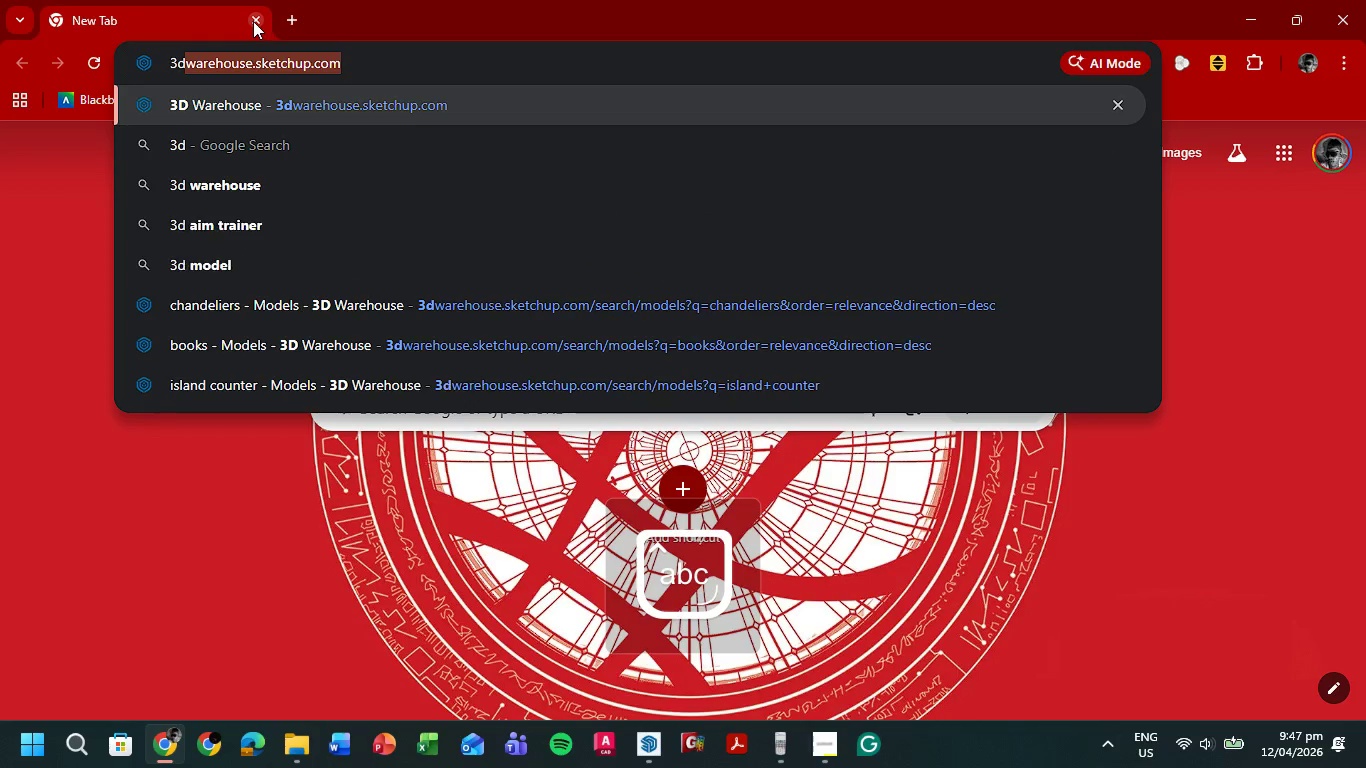 
key(Enter)
 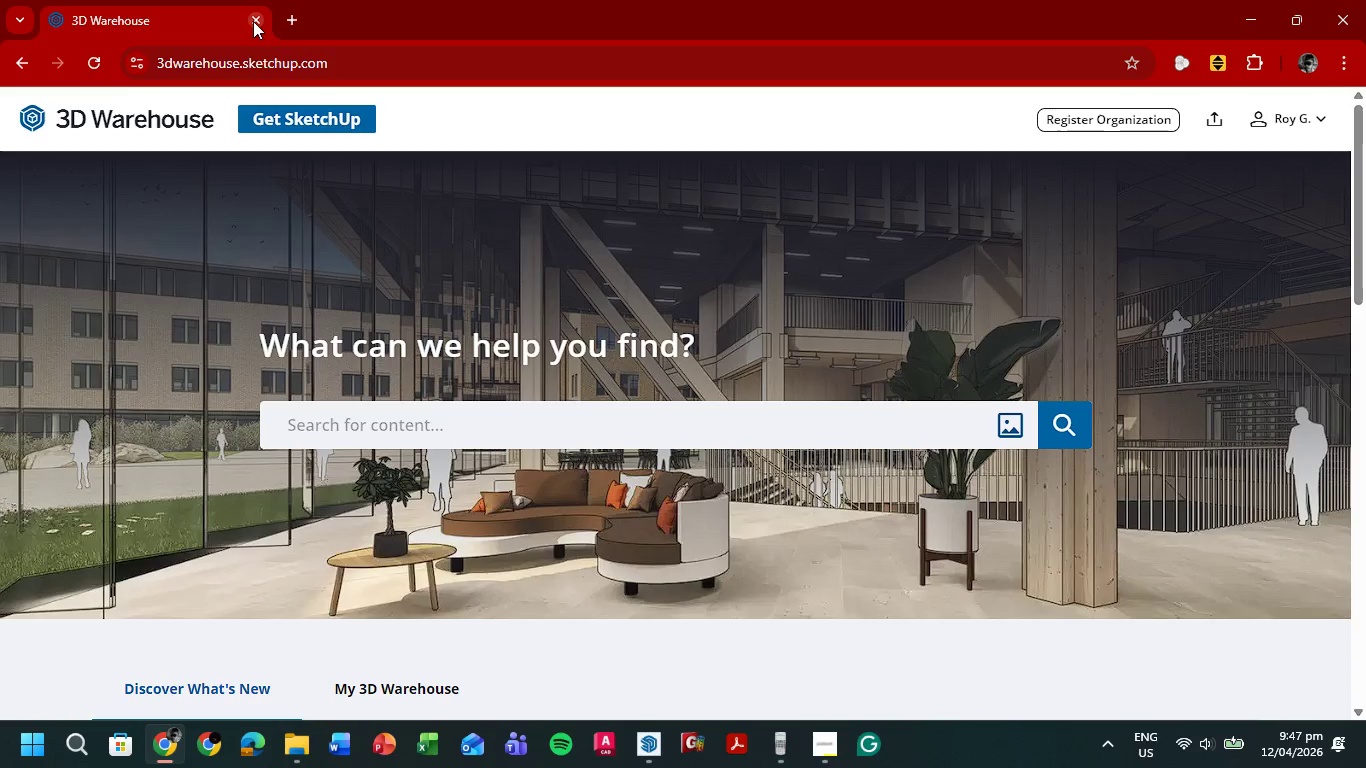 
left_click([574, 423])
 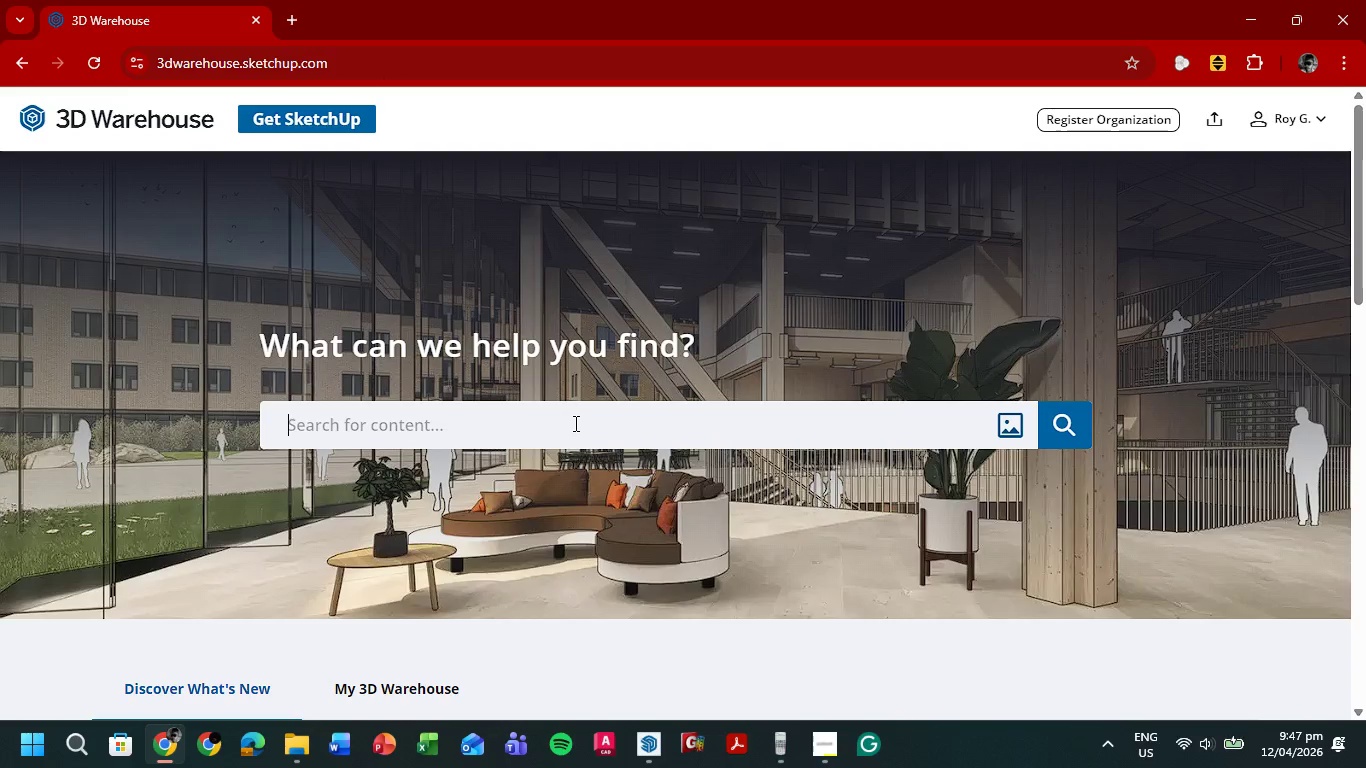 
type(tu)
key(Backspace)
key(Backspace)
type(suits\)
key(Backspace)
 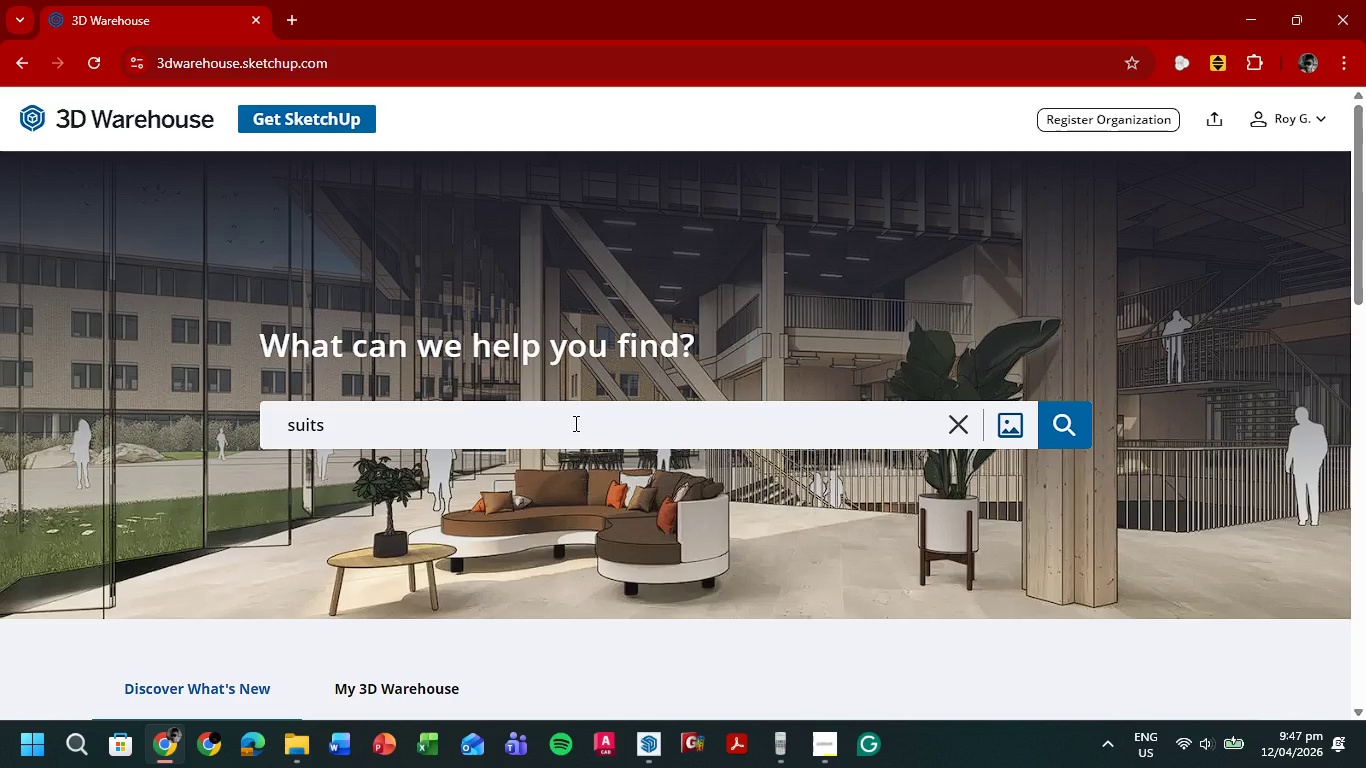 
key(Enter)
 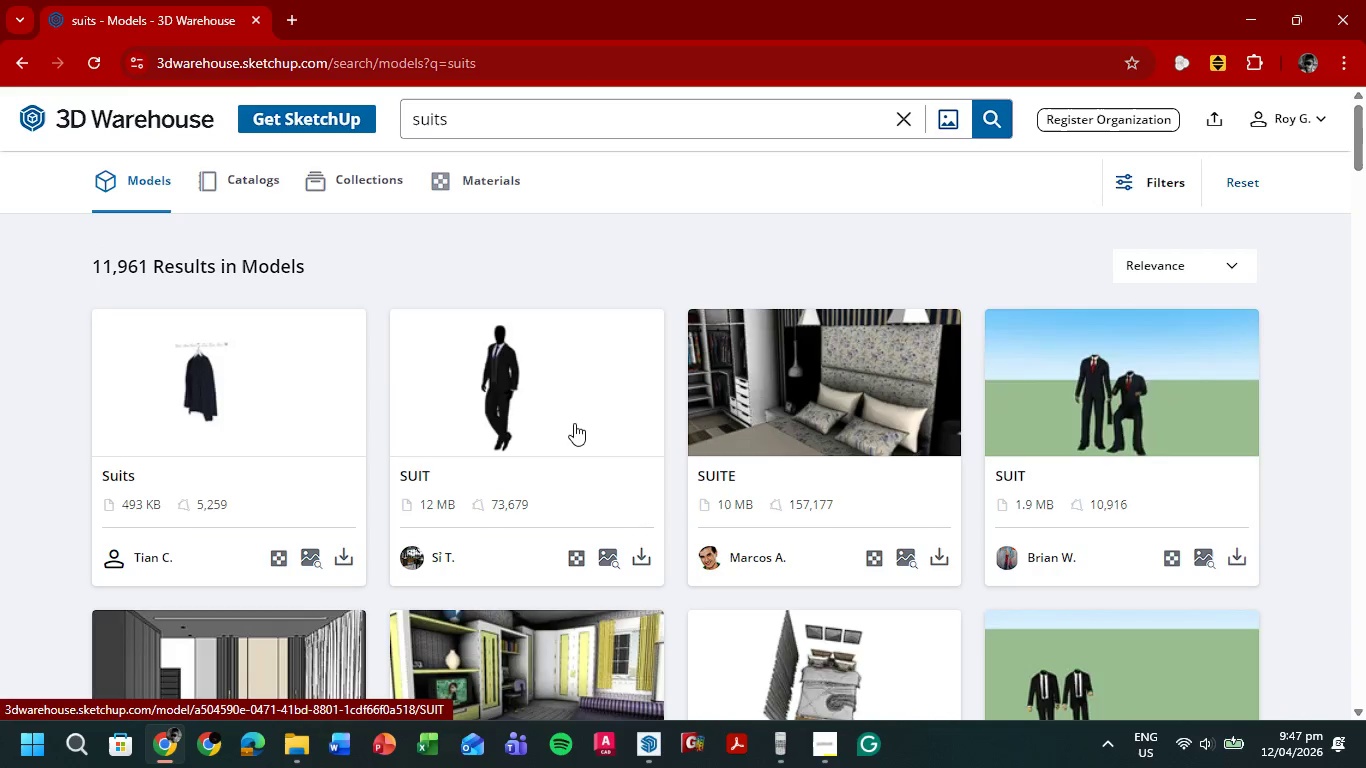 
wait(5.12)
 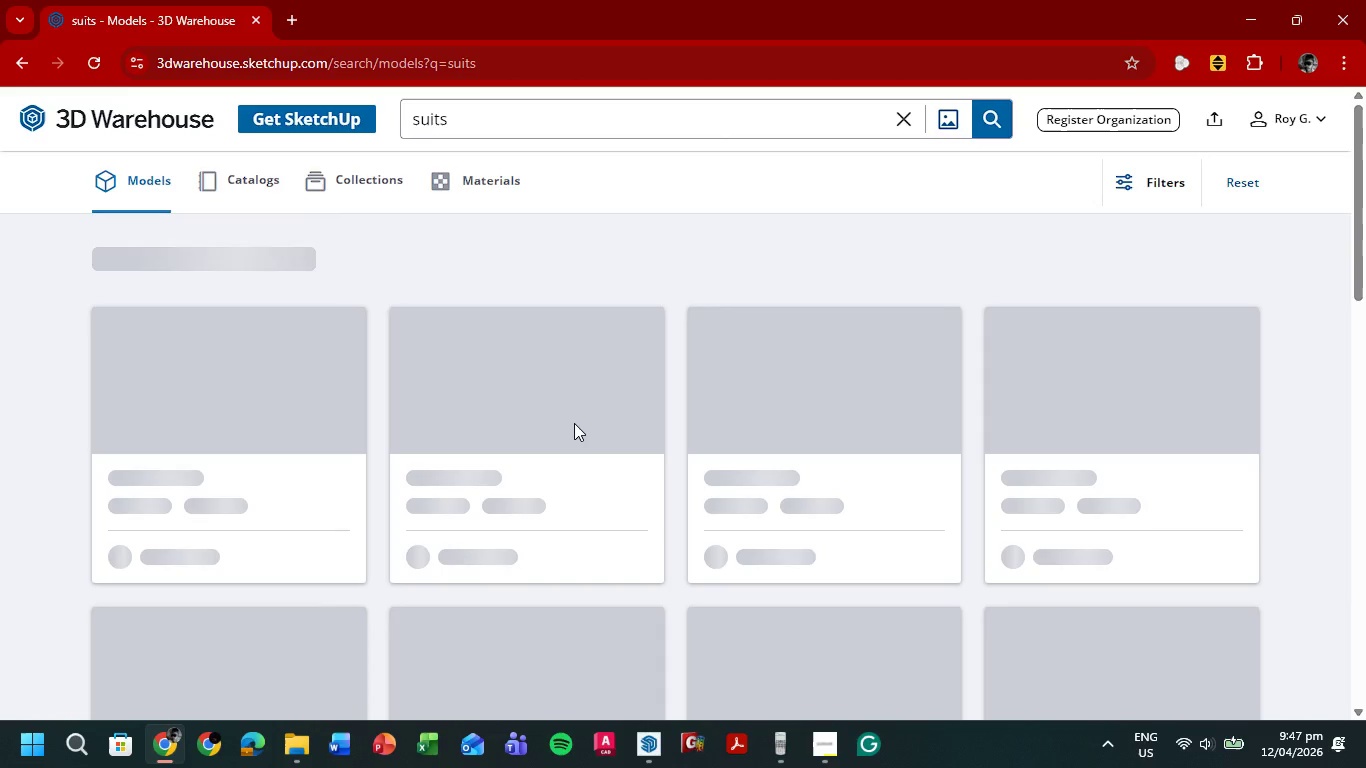 
scroll: coordinate [1284, 456], scroll_direction: down, amount: 6.0
 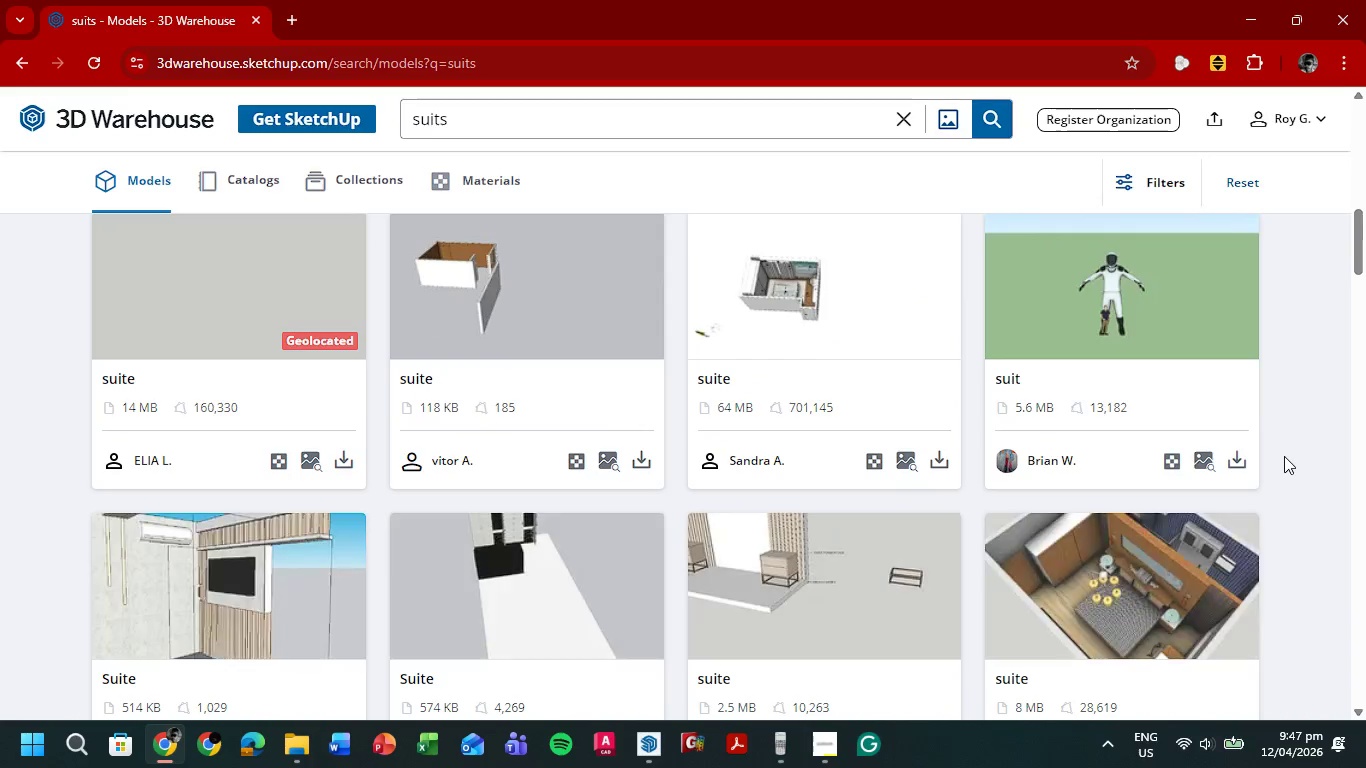 
scroll: coordinate [1280, 457], scroll_direction: up, amount: 12.0
 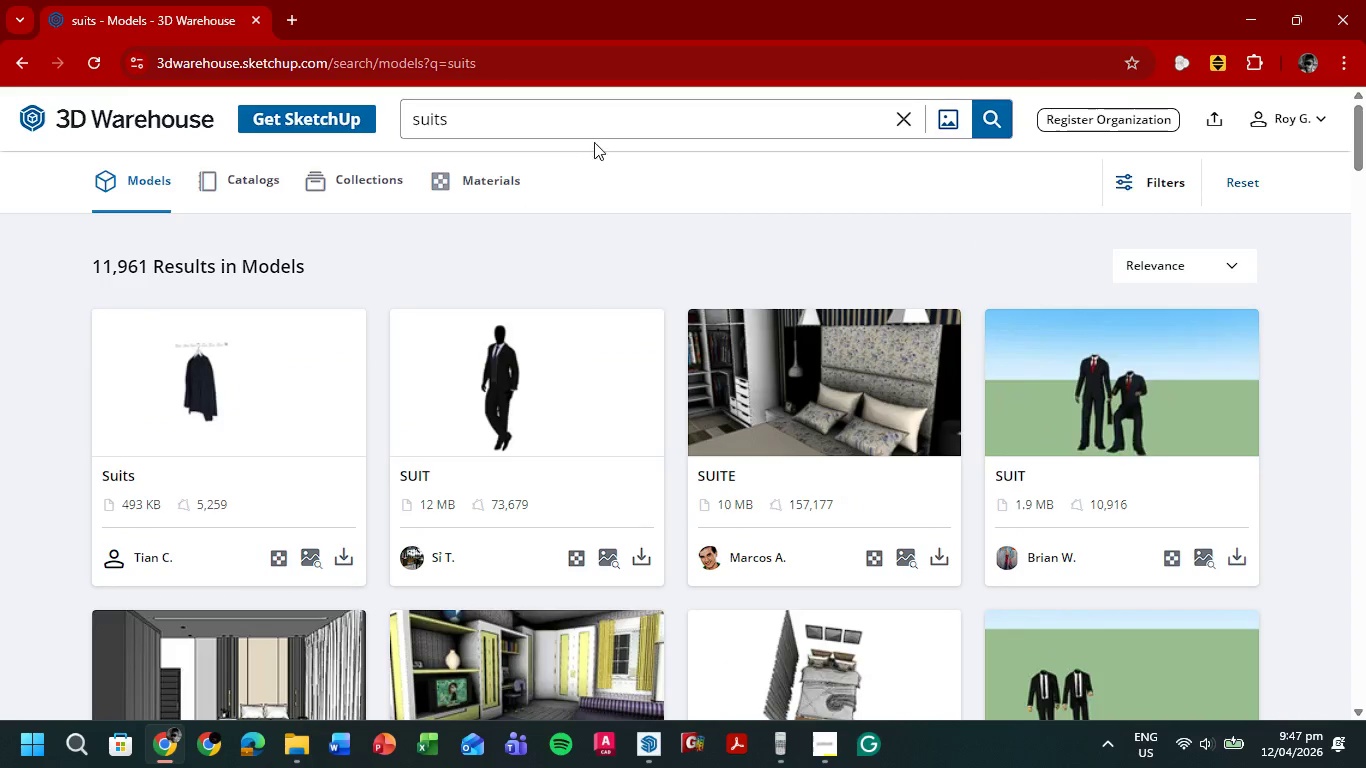 
left_click_drag(start_coordinate=[605, 128], to_coordinate=[330, 143])
 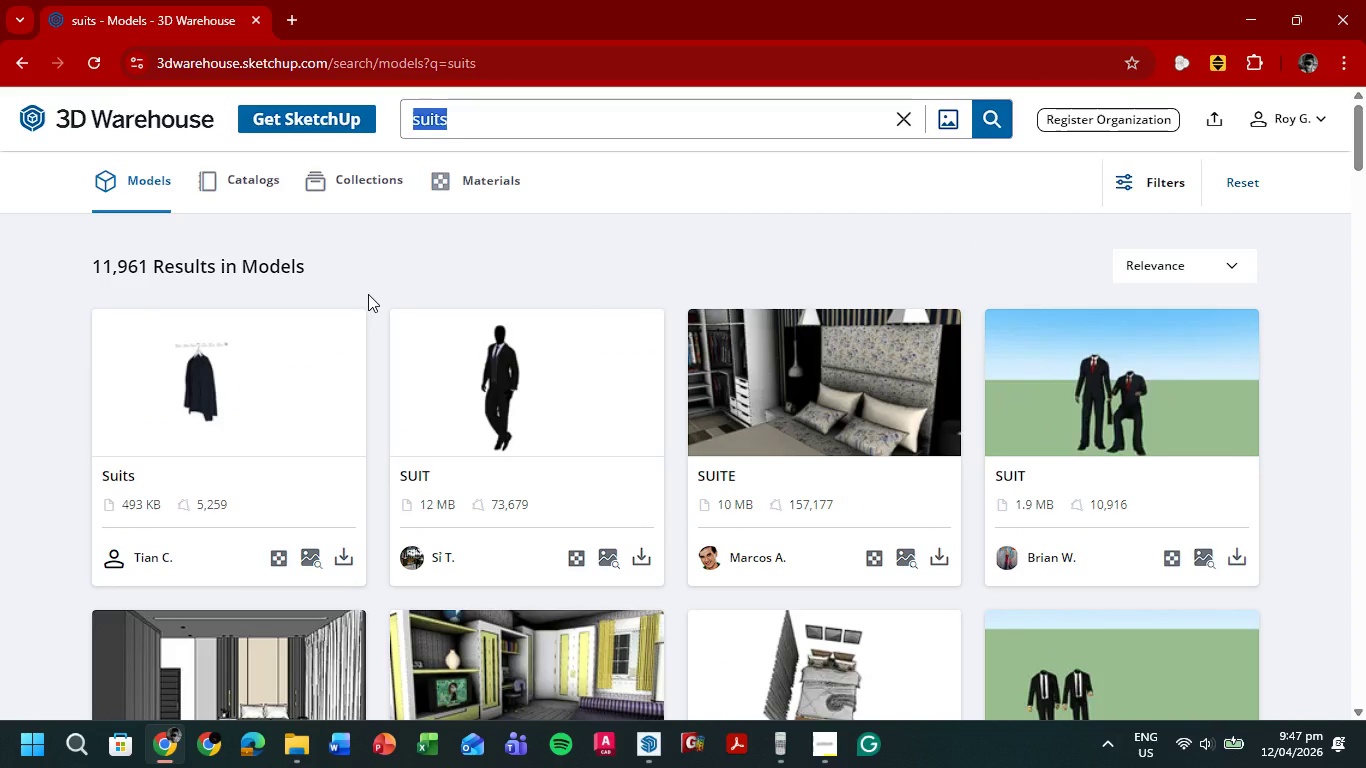 
type(tailor)
 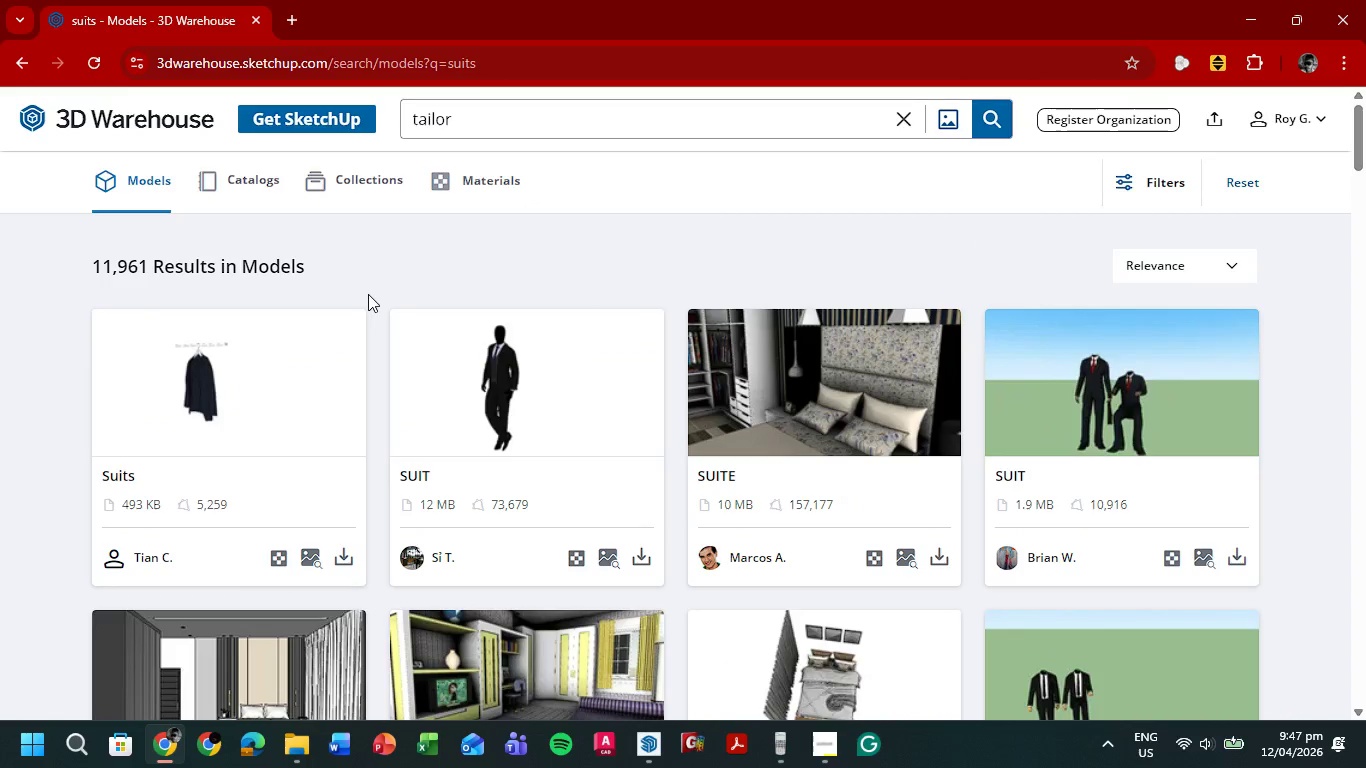 
key(Enter)
 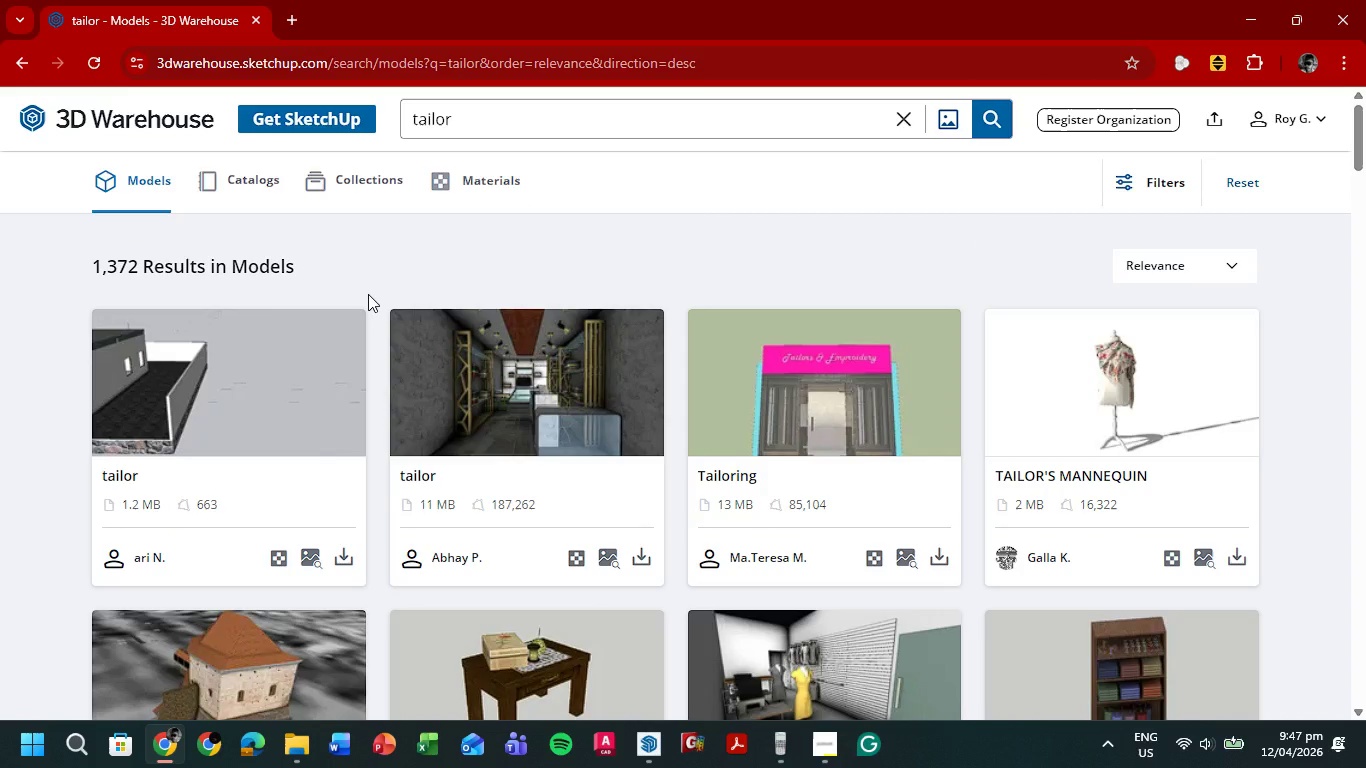 
wait(5.67)
 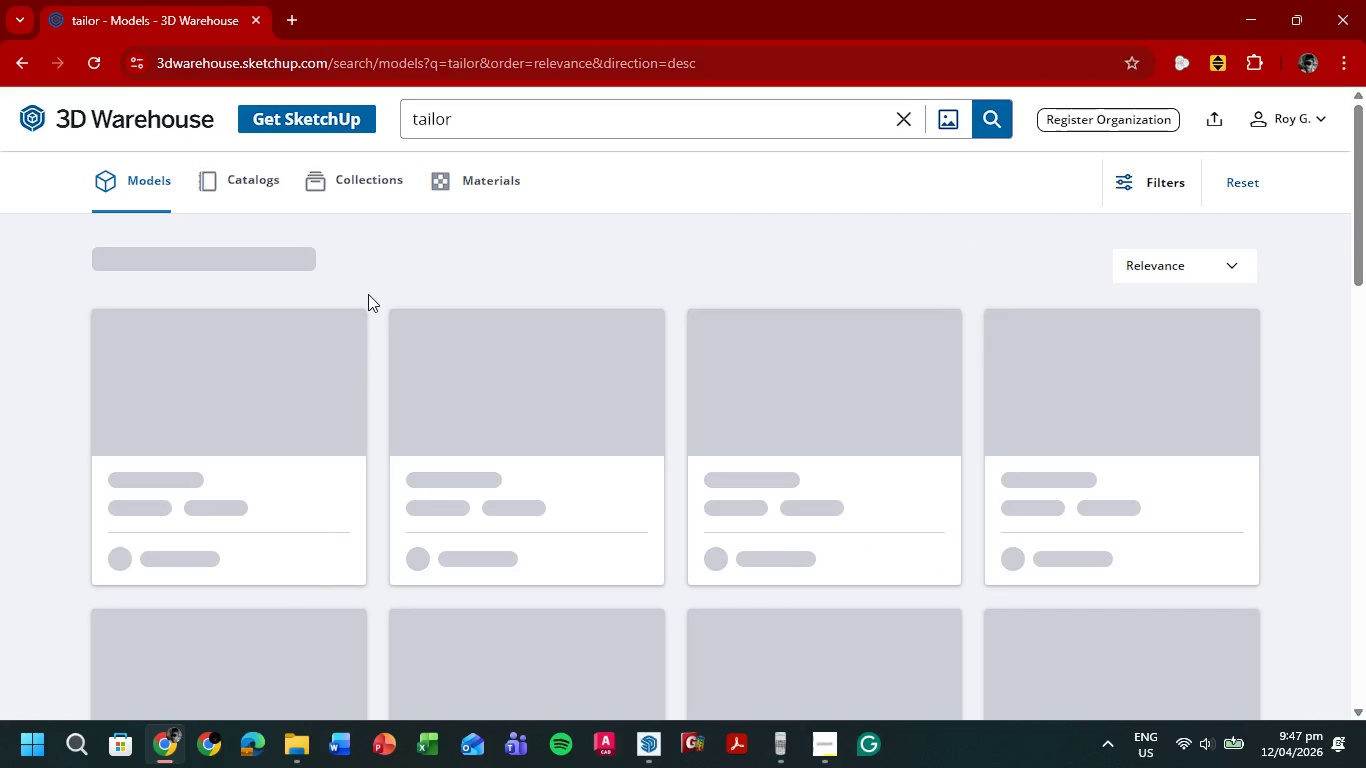 
scroll: coordinate [1358, 408], scroll_direction: down, amount: 13.0
 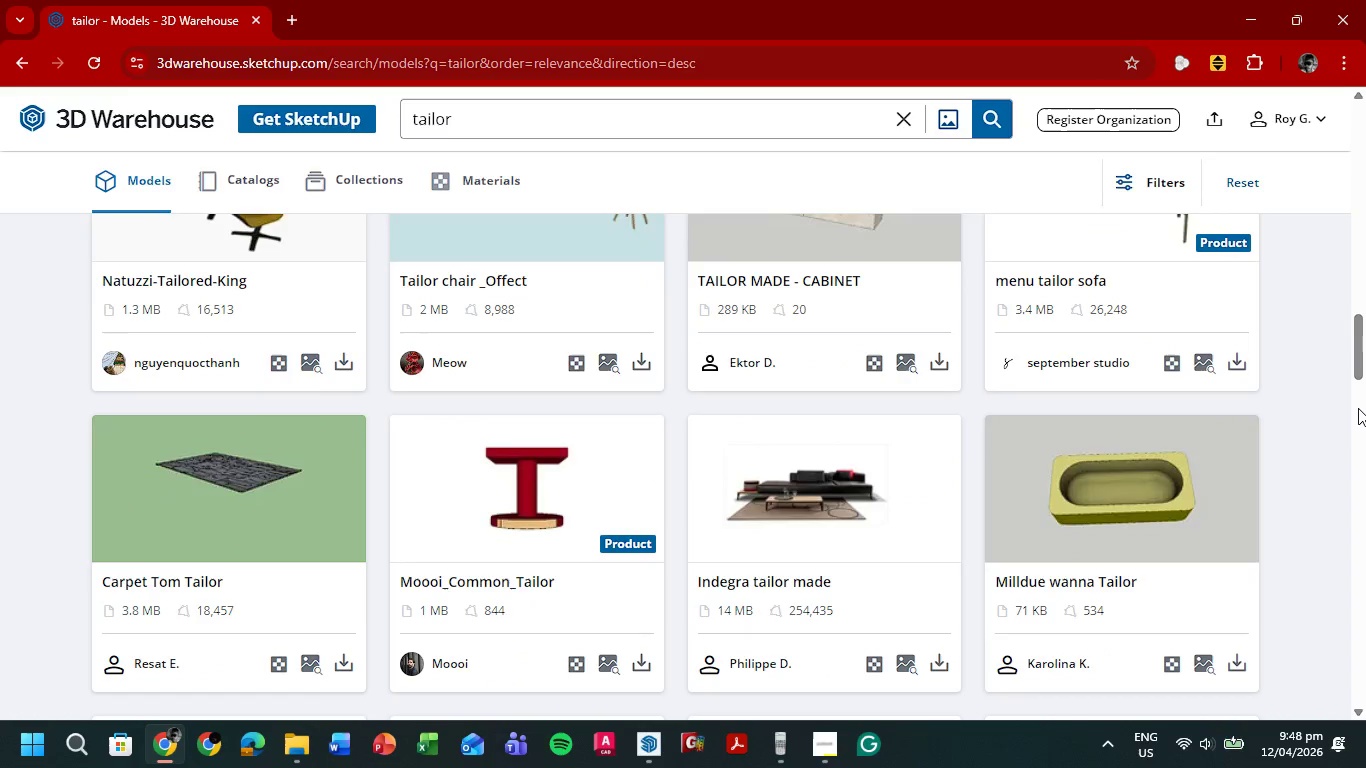 
scroll: coordinate [1359, 405], scroll_direction: up, amount: 21.0
 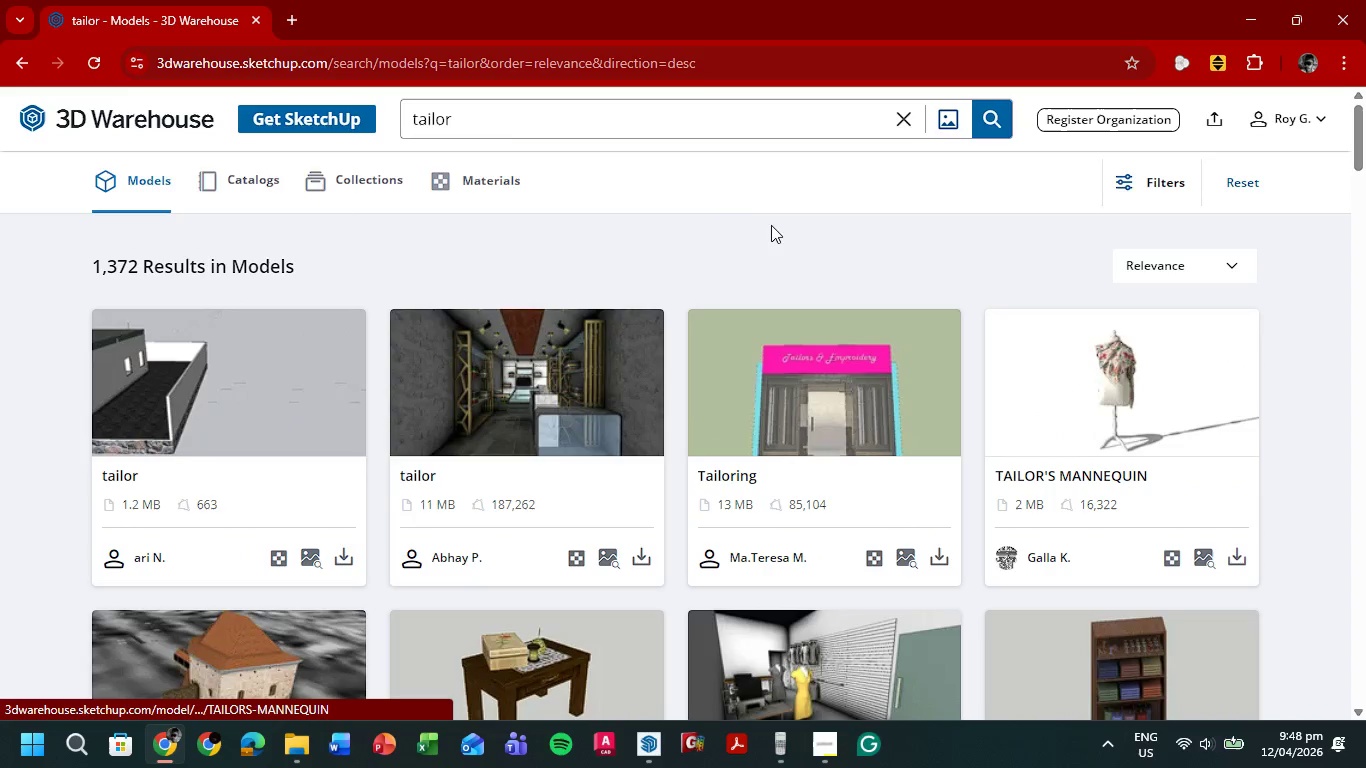 
left_click_drag(start_coordinate=[487, 107], to_coordinate=[364, 120])
 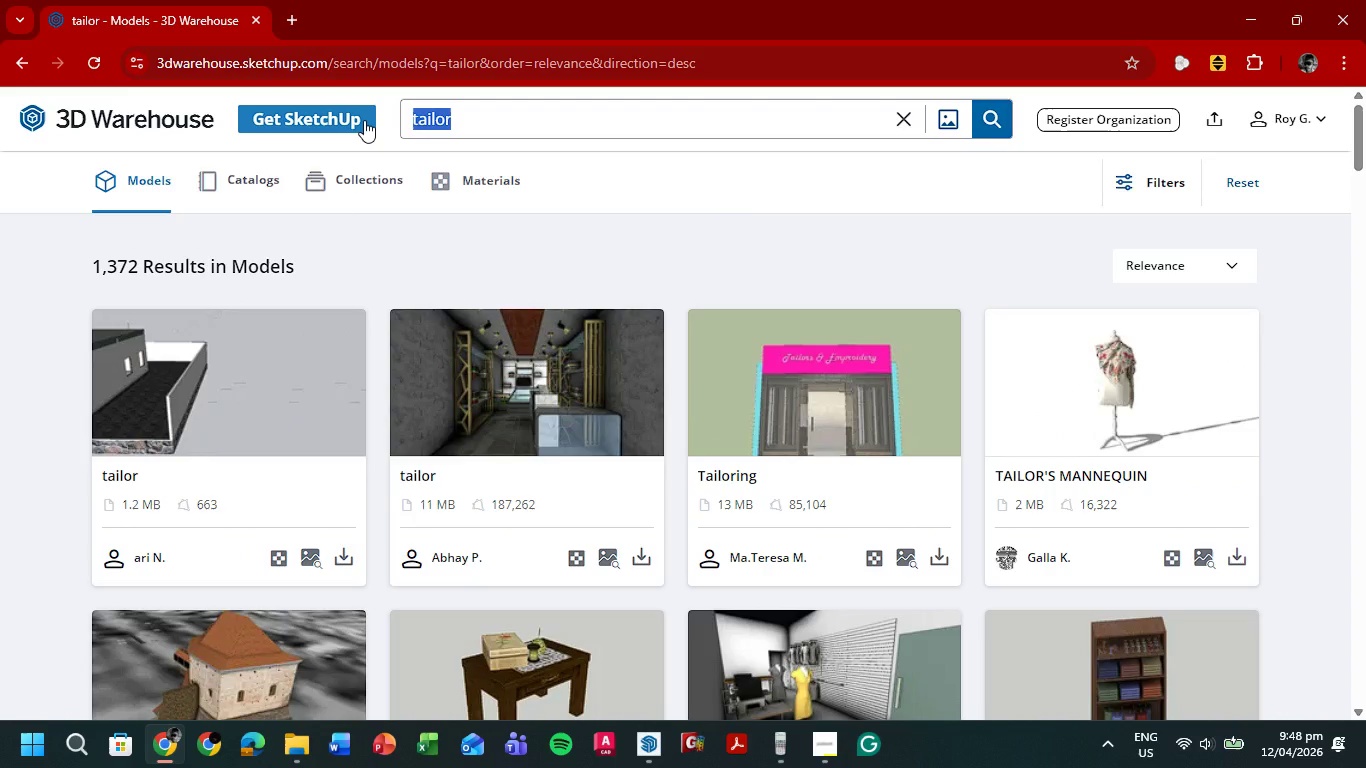 
type(dress)
 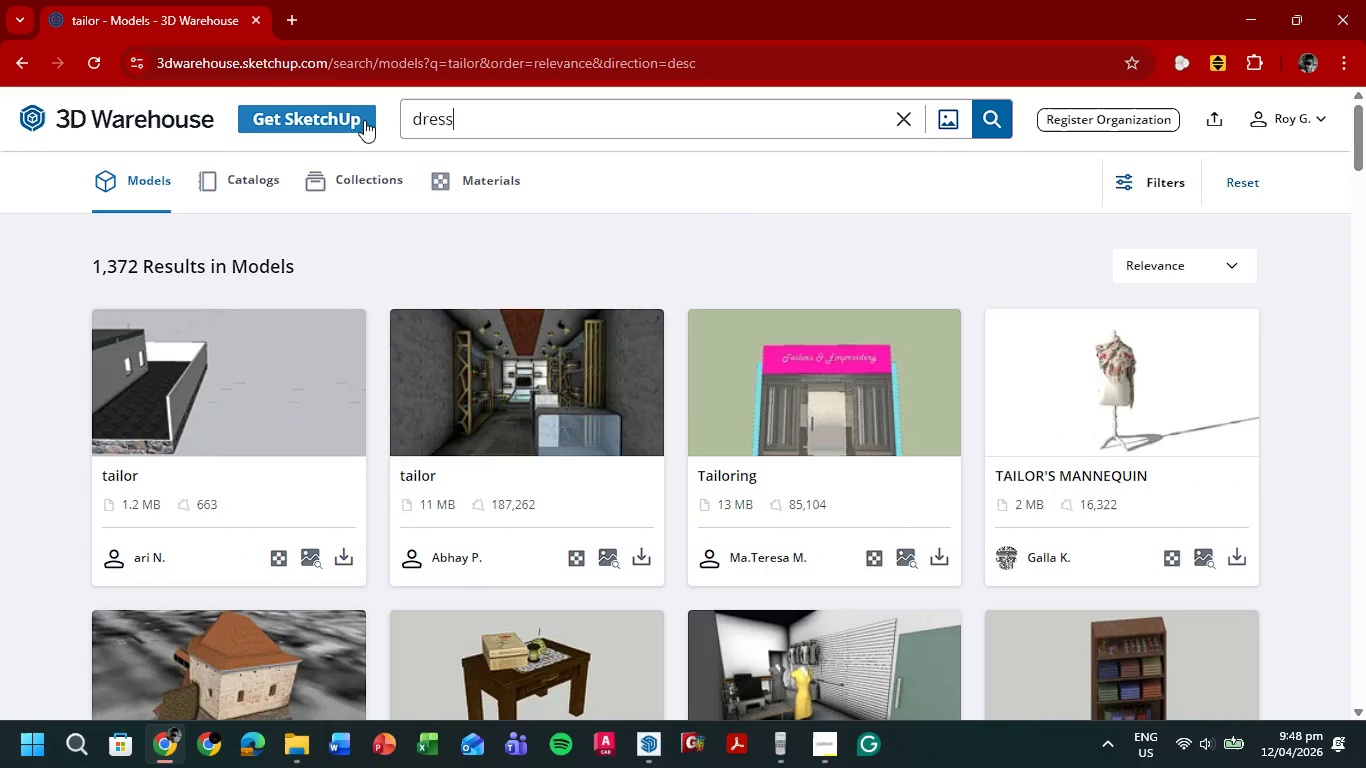 
key(Enter)
 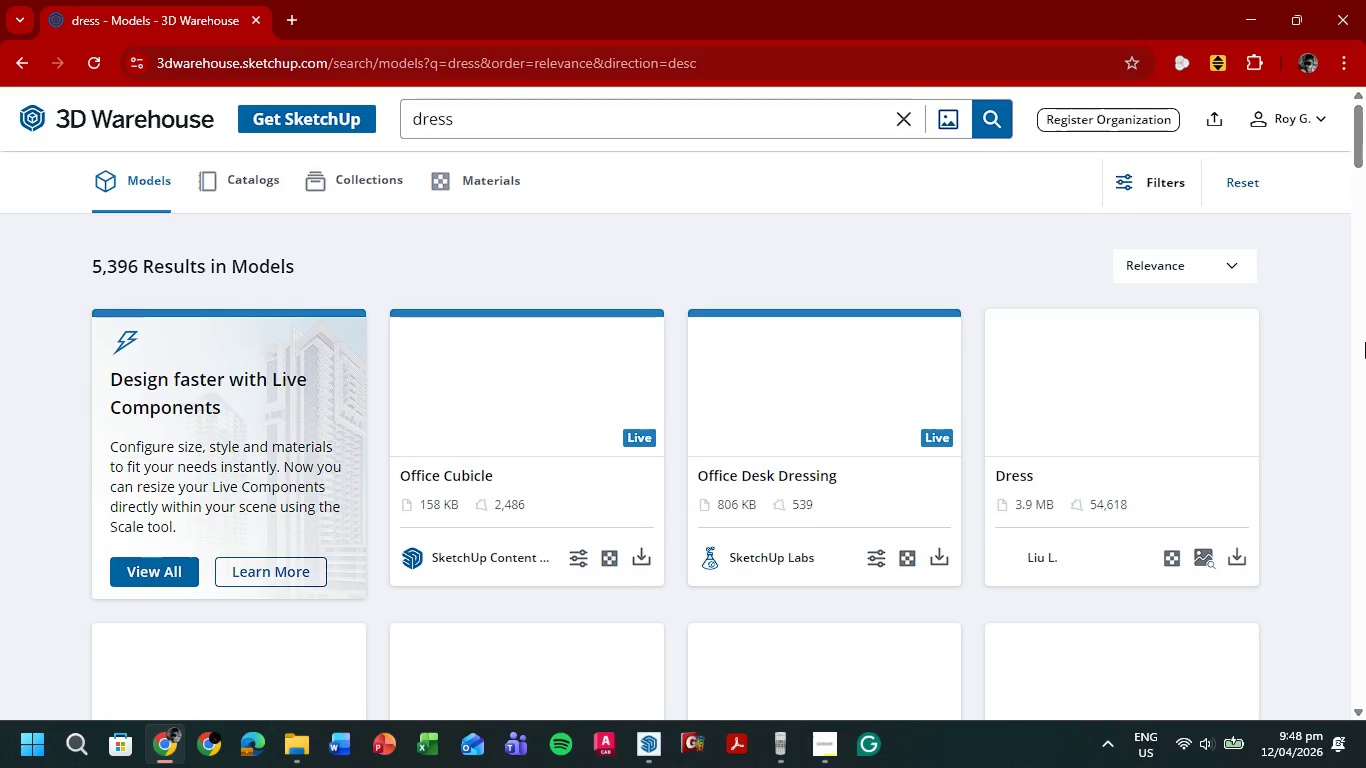 
scroll: coordinate [1335, 356], scroll_direction: down, amount: 12.0
 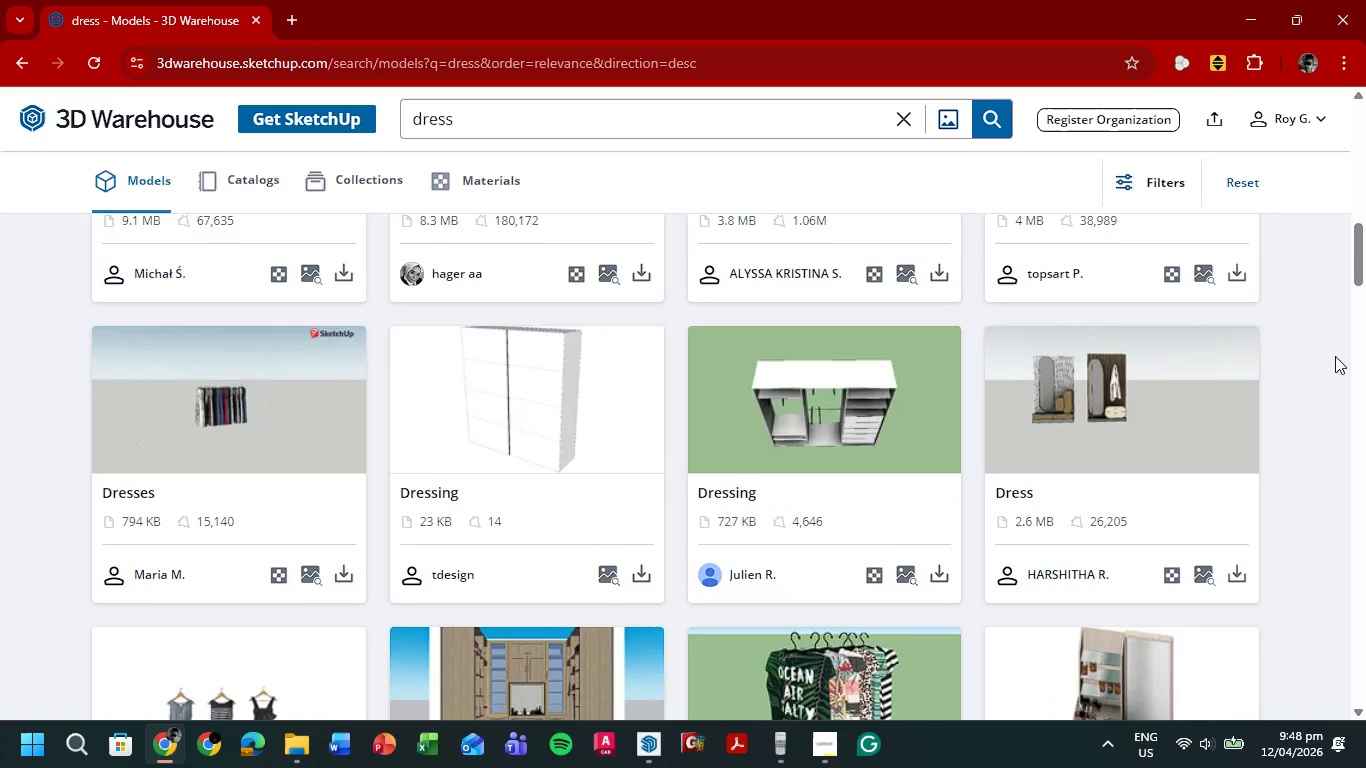 
scroll: coordinate [1327, 368], scroll_direction: down, amount: 13.0
 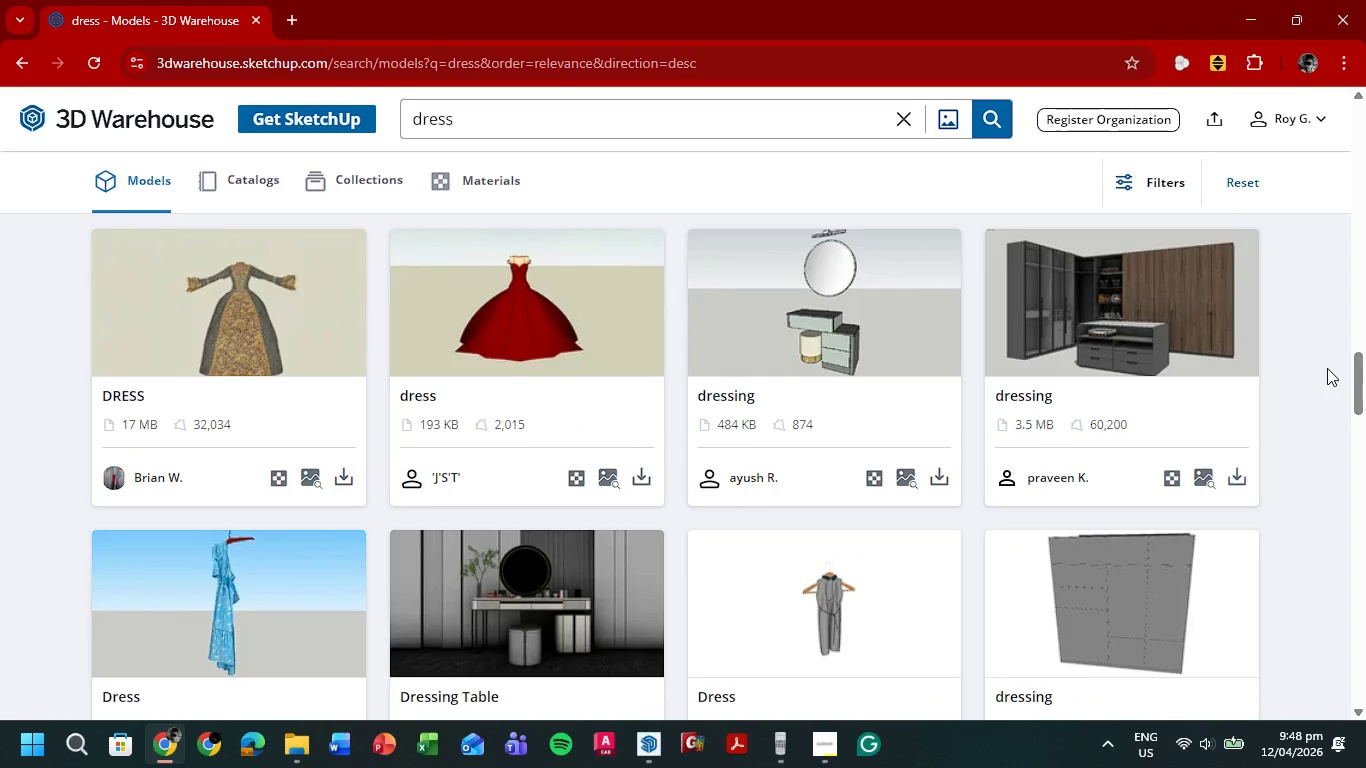 
wait(6.49)
 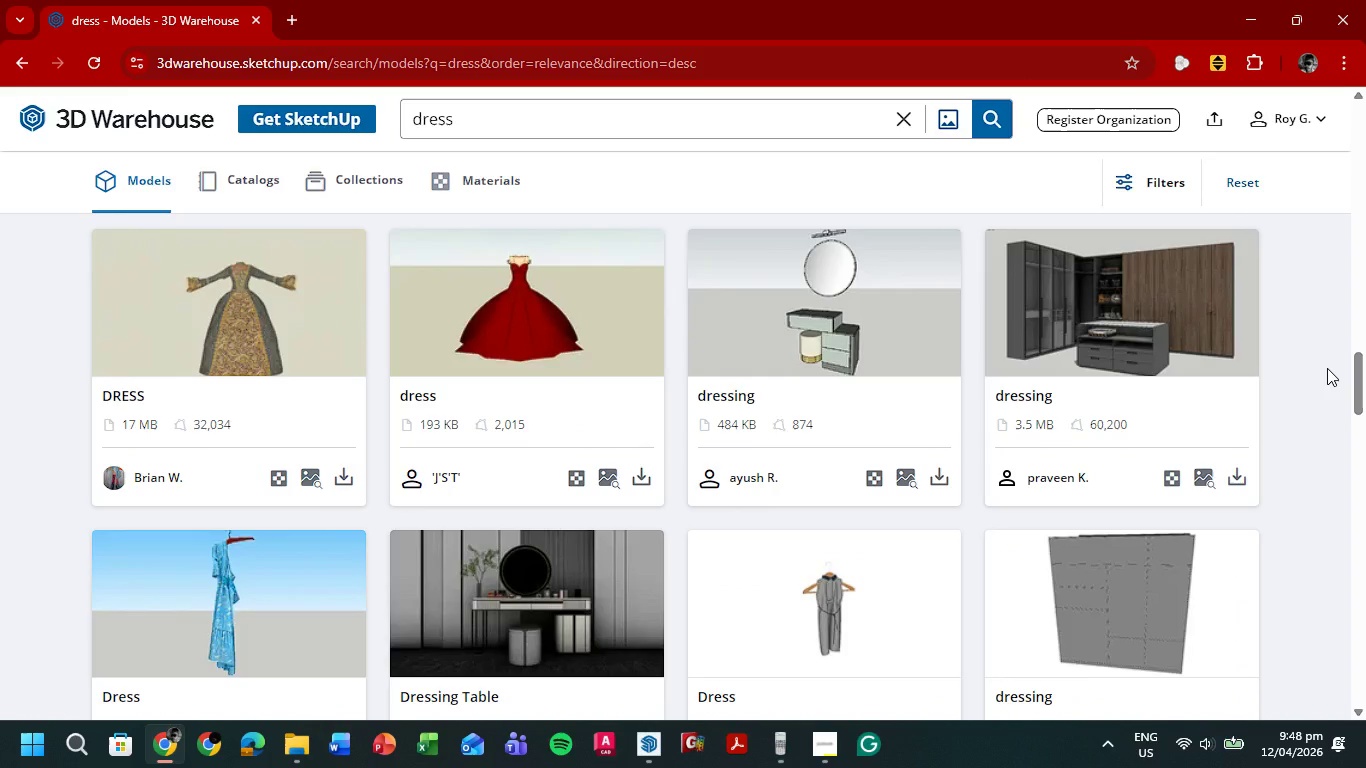 
scroll: coordinate [1095, 309], scroll_direction: down, amount: 7.0
 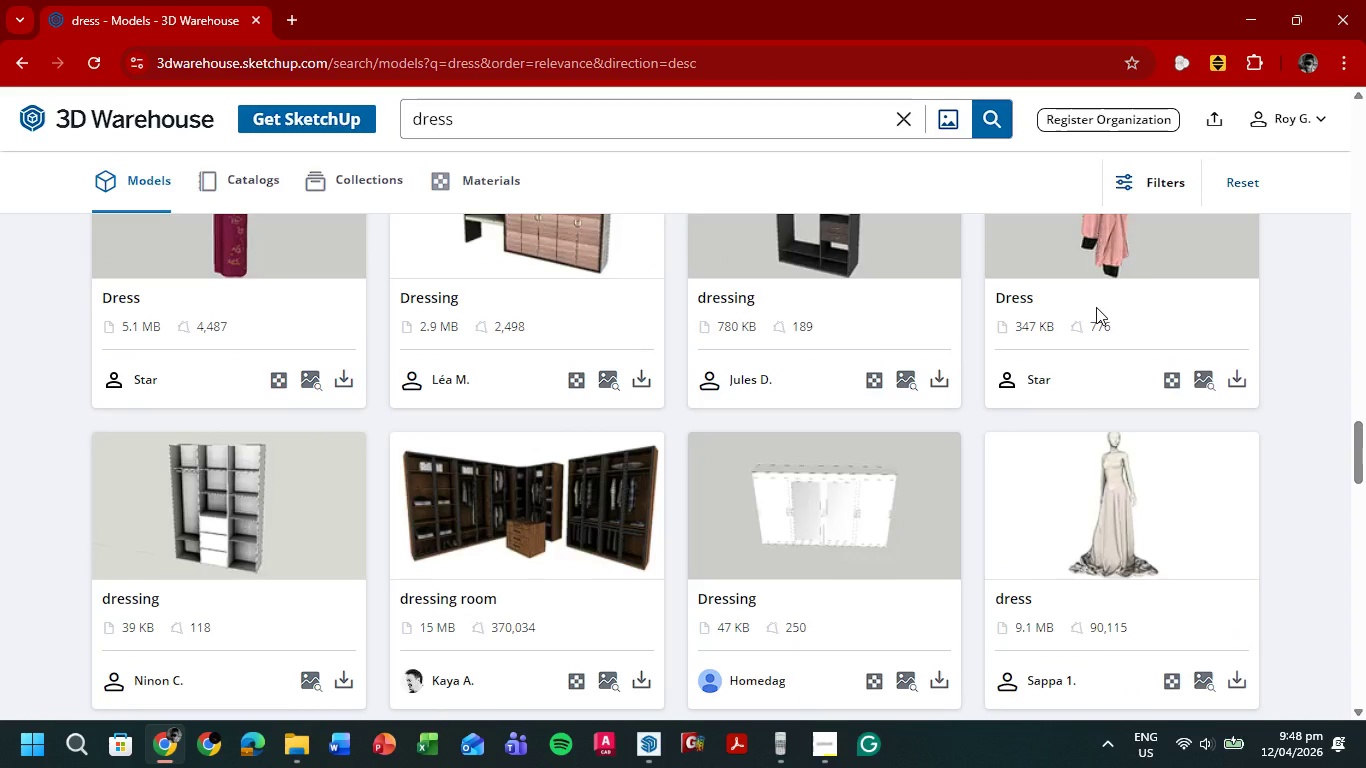 
scroll: coordinate [1098, 306], scroll_direction: up, amount: 1.0
 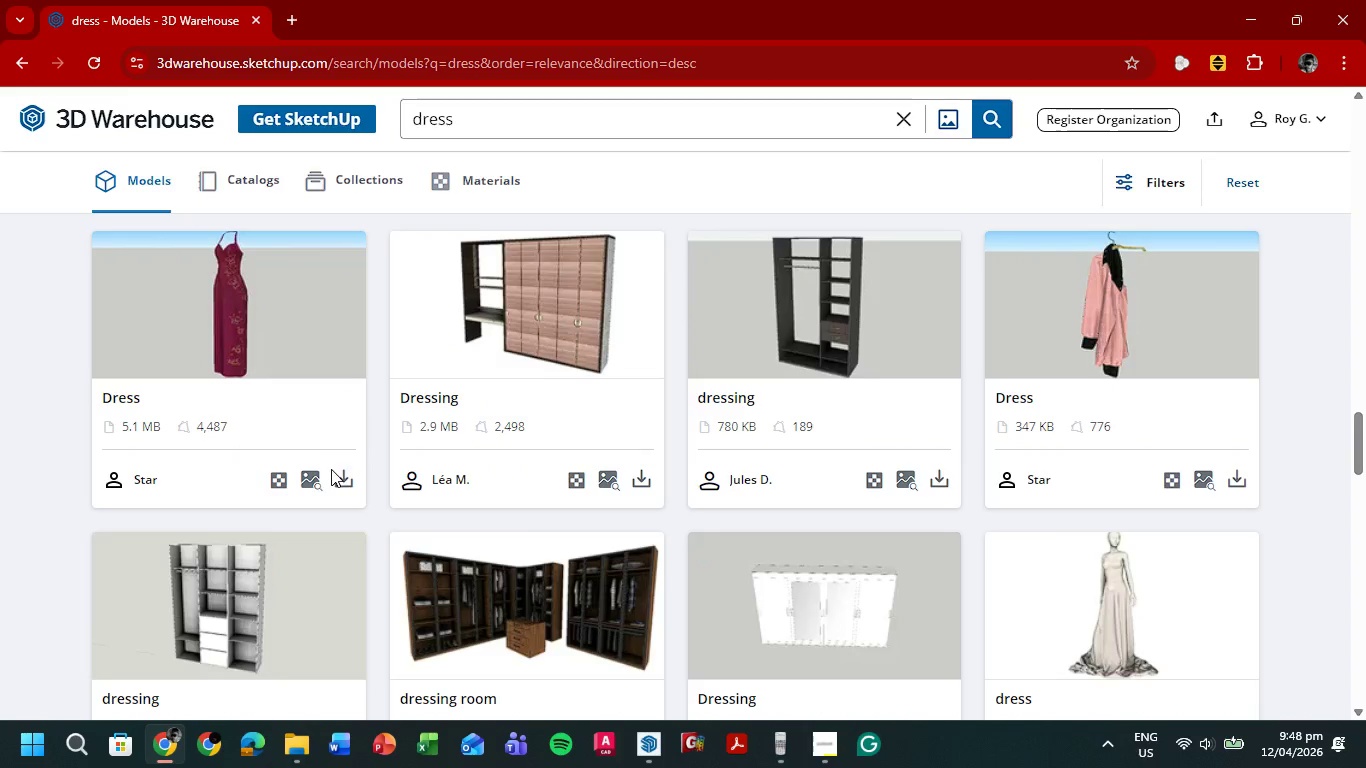 
left_click([339, 477])
 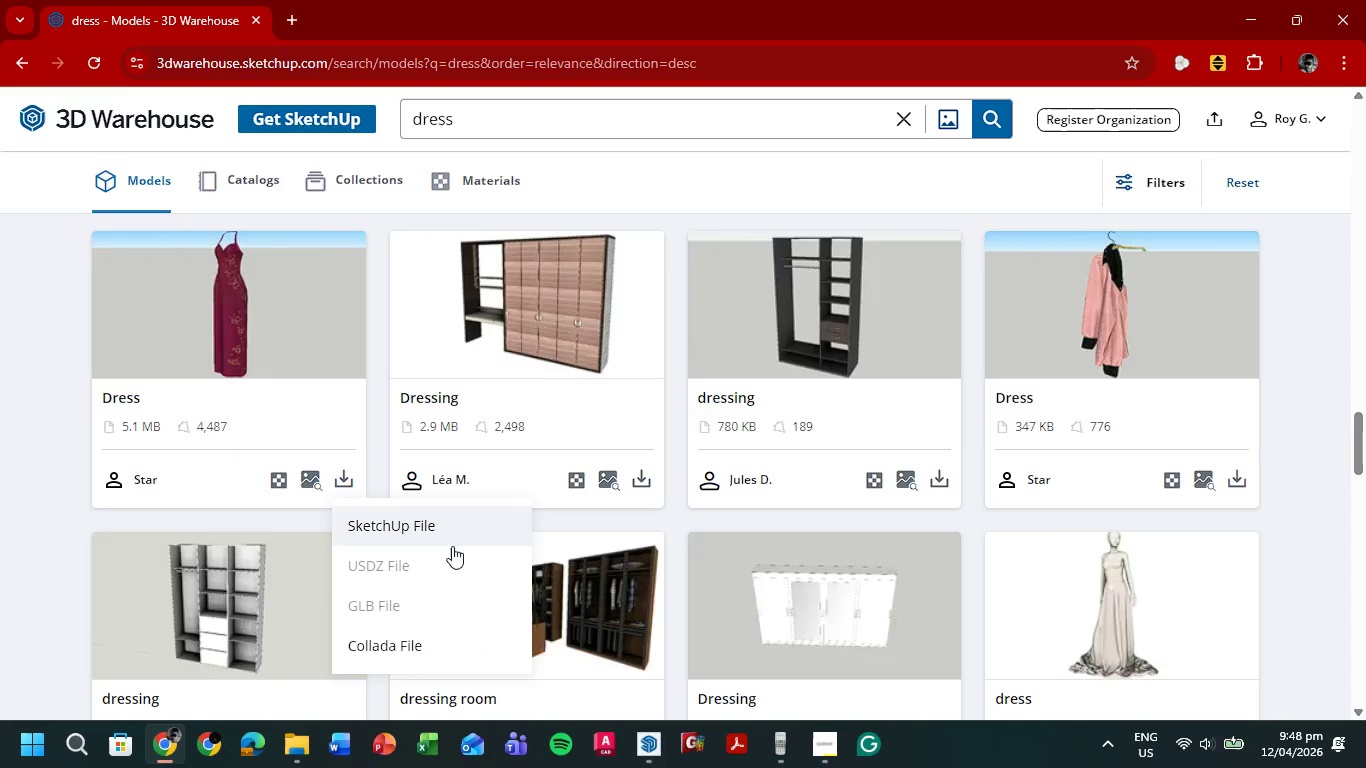 
left_click([457, 511])
 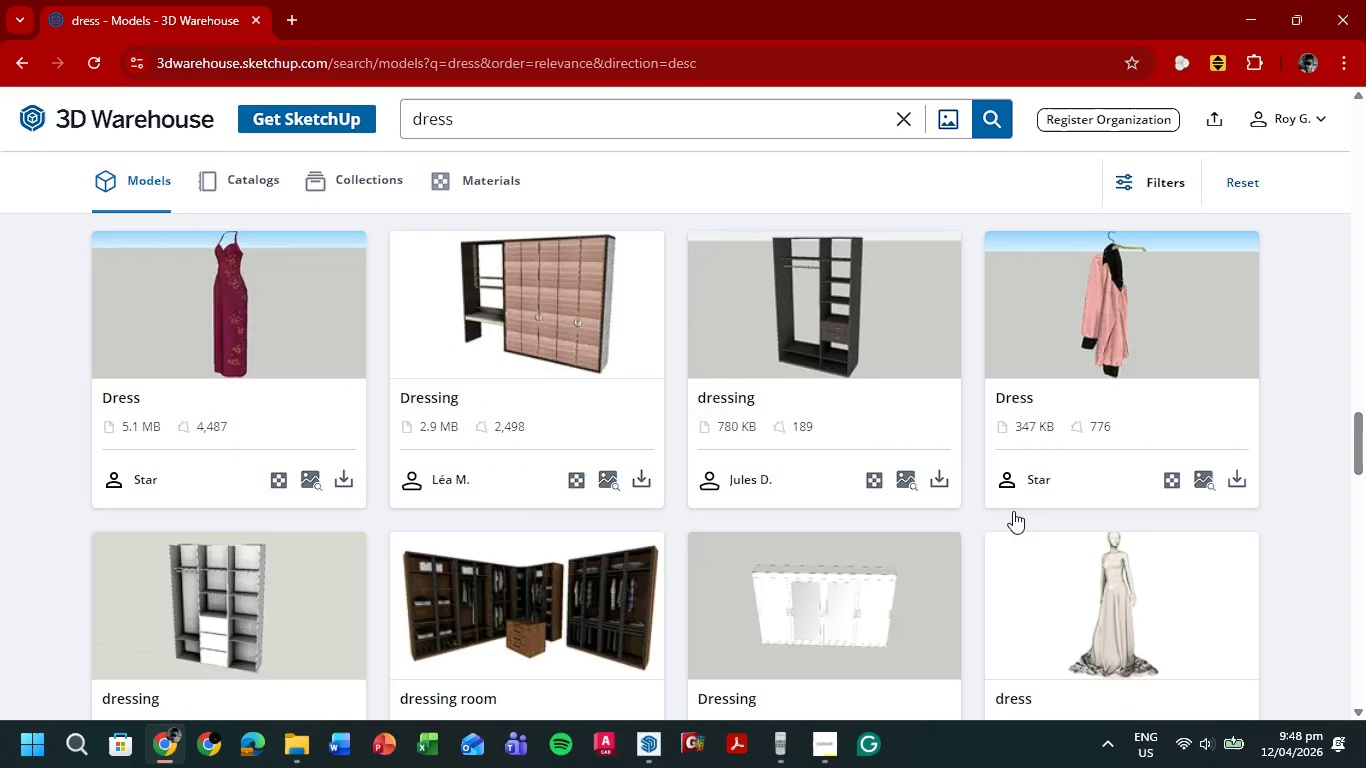 
scroll: coordinate [1243, 456], scroll_direction: down, amount: 8.0
 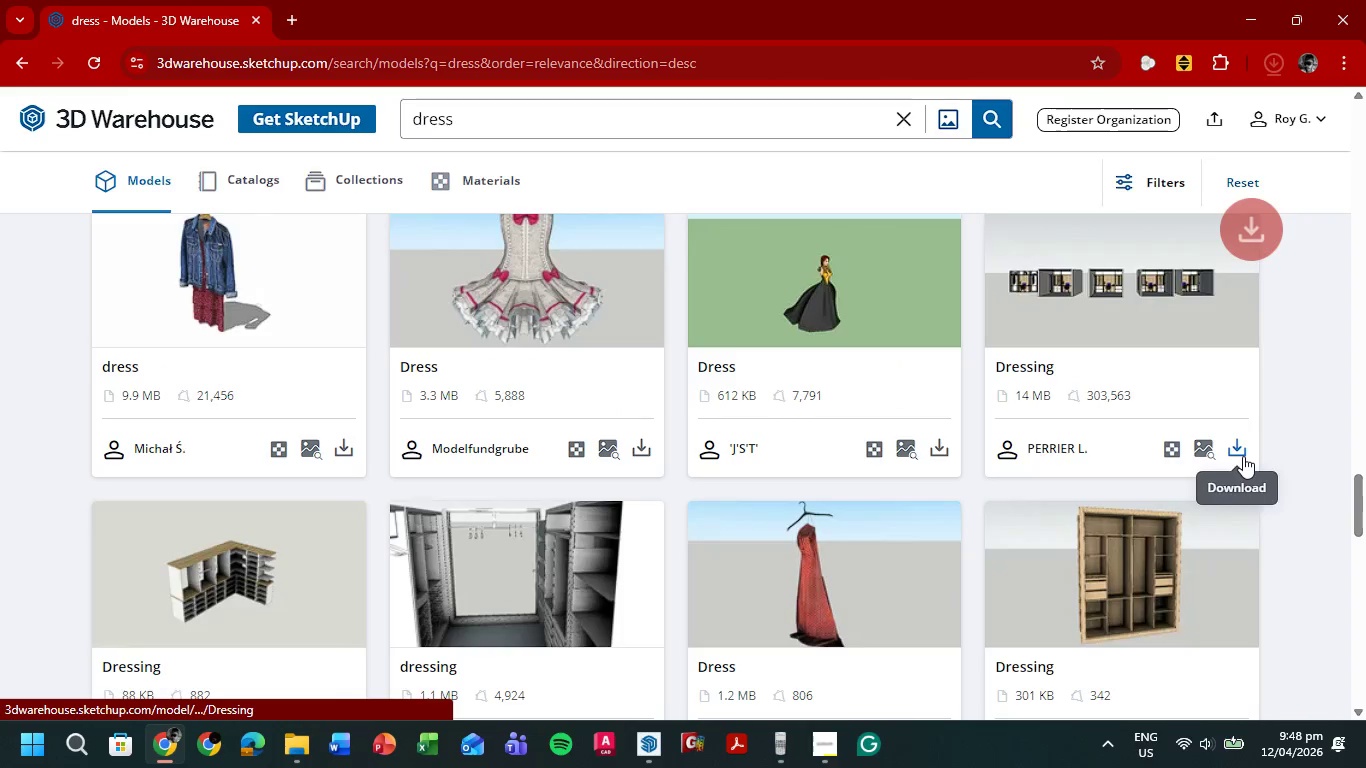 
scroll: coordinate [1243, 456], scroll_direction: up, amount: 1.0
 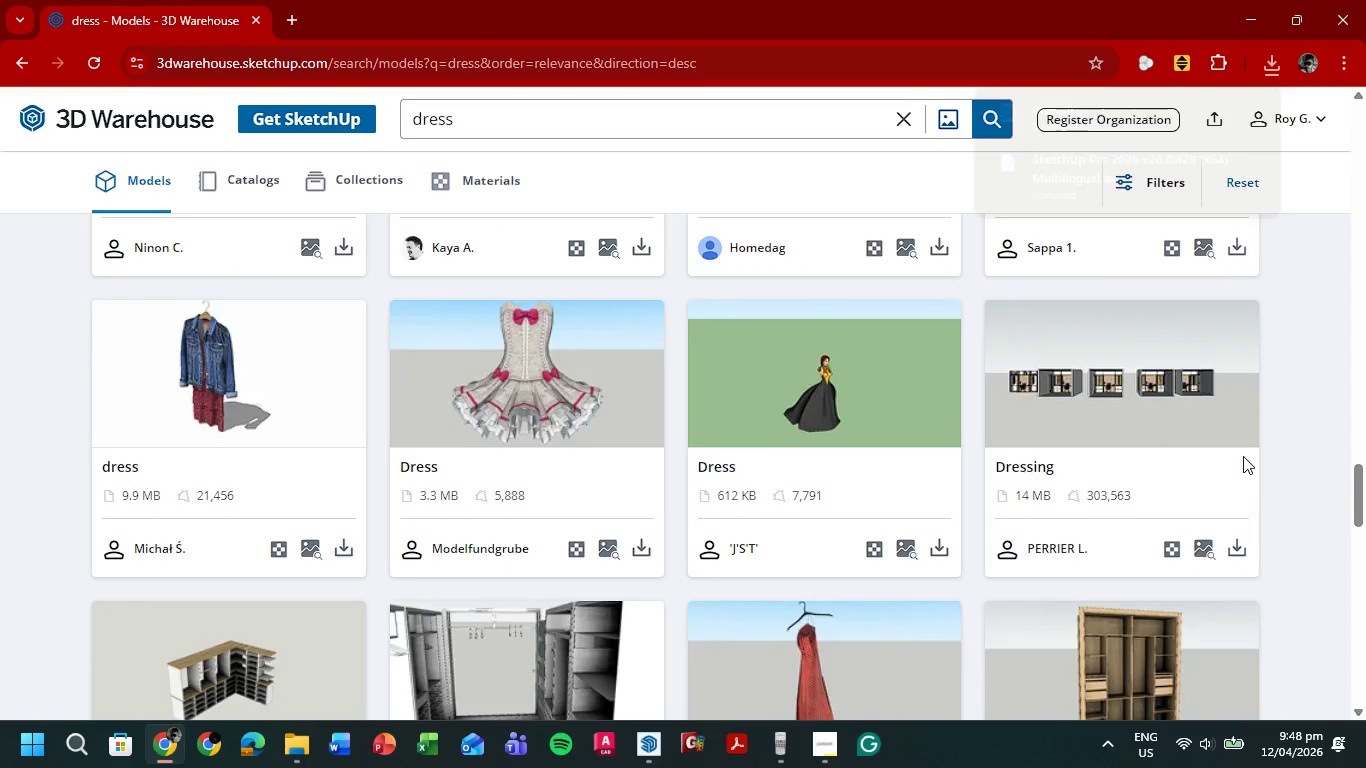 
scroll: coordinate [1262, 455], scroll_direction: down, amount: 13.0
 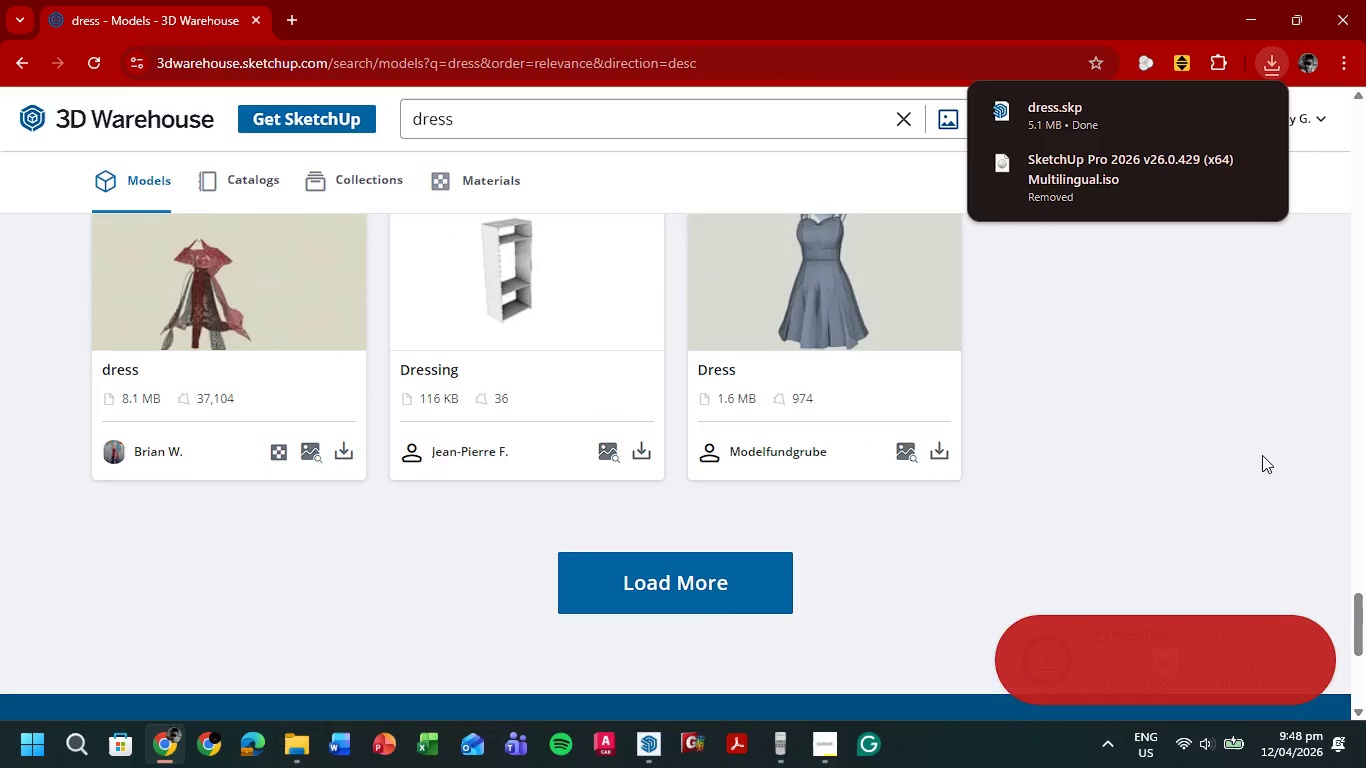 
scroll: coordinate [1262, 455], scroll_direction: up, amount: 1.0
 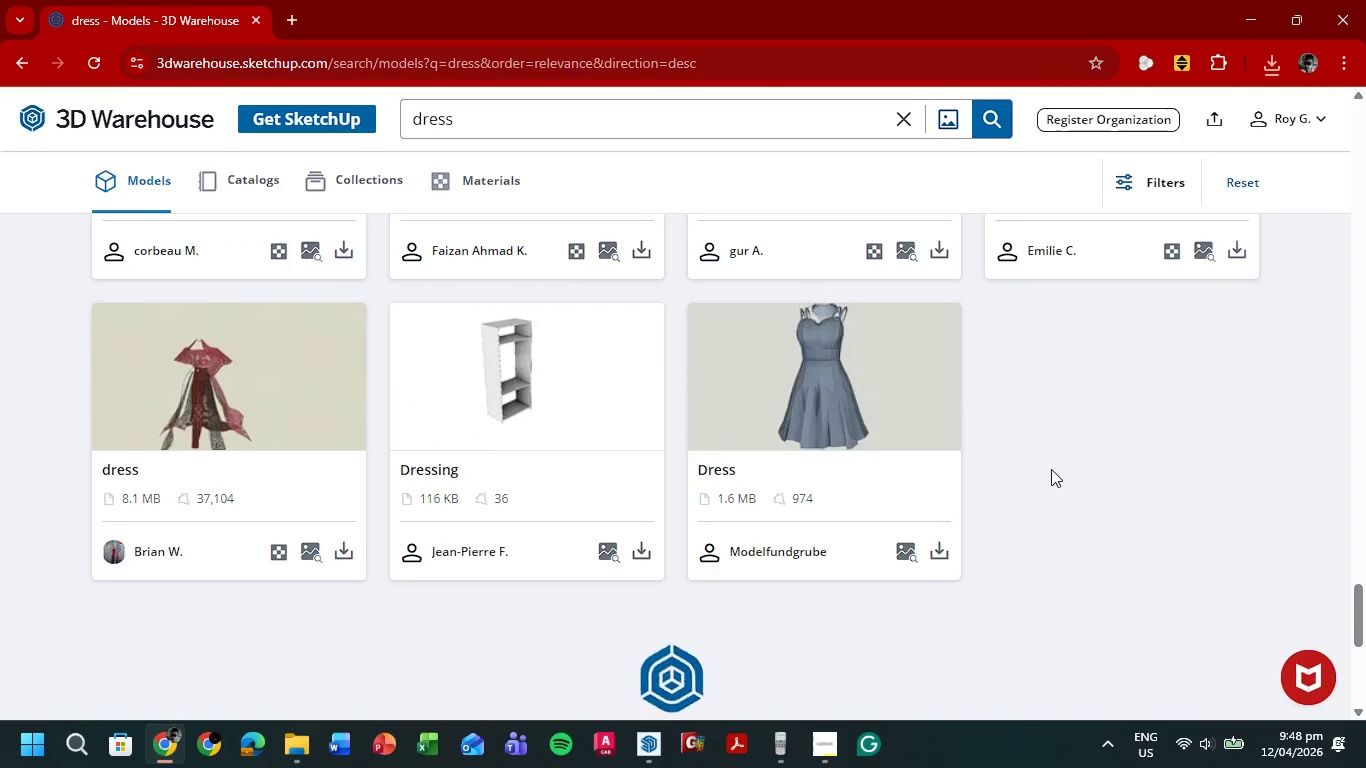 
mouse_move([1136, 394])
 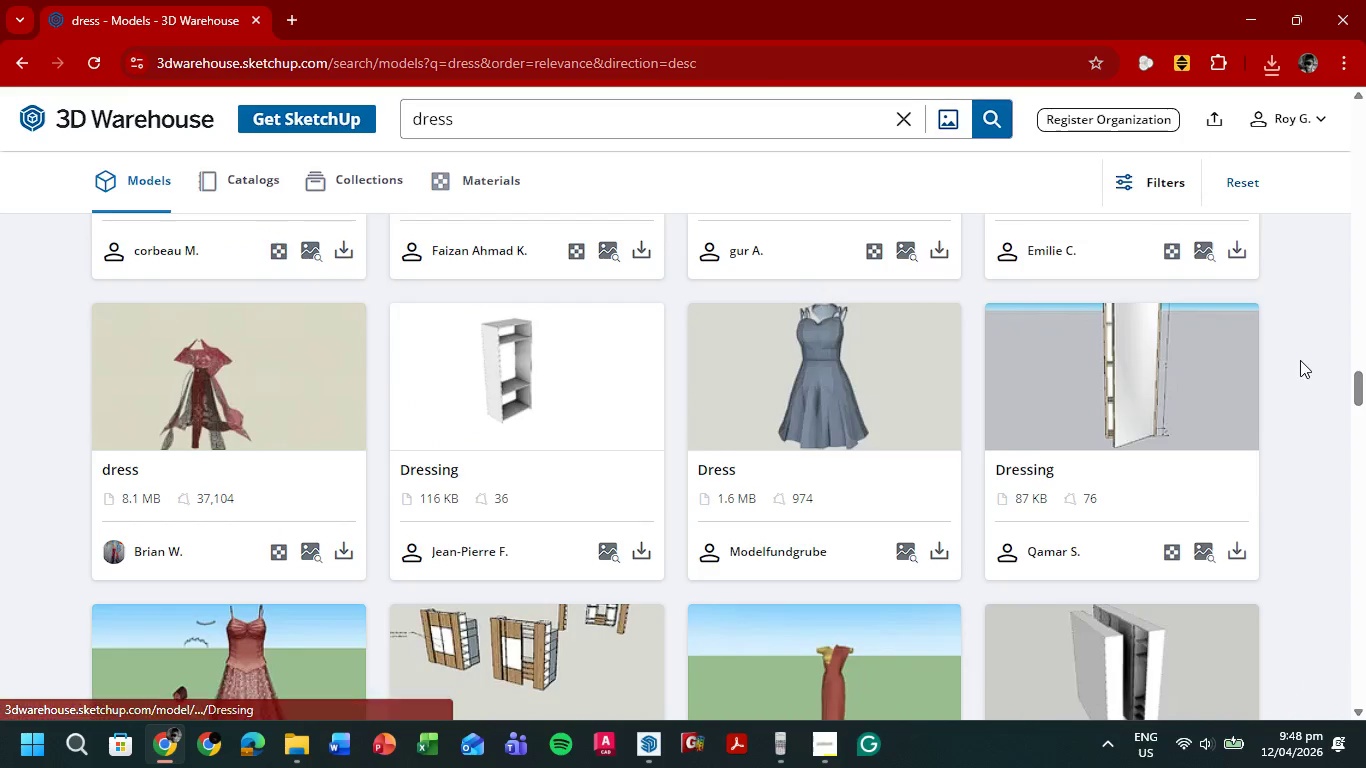 
scroll: coordinate [1294, 371], scroll_direction: down, amount: 8.0
 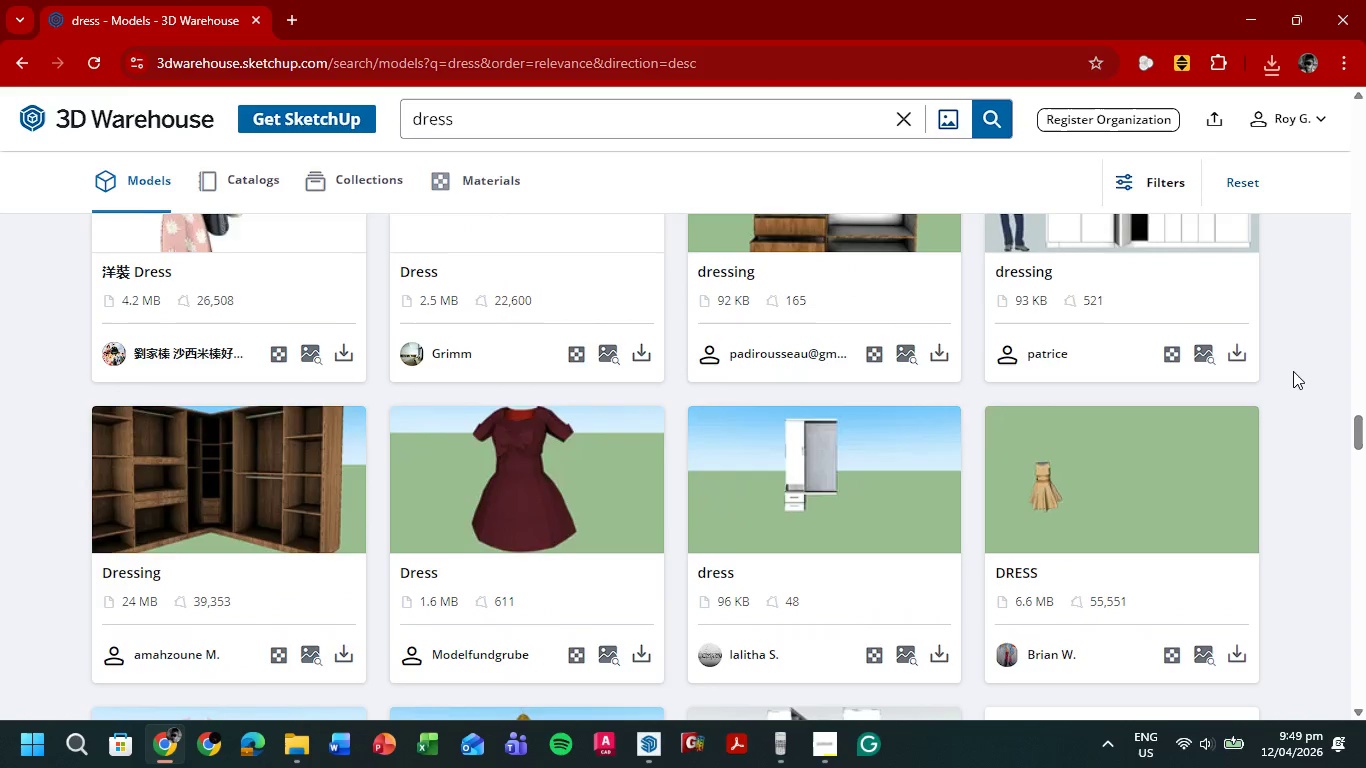 
scroll: coordinate [1293, 371], scroll_direction: up, amount: 3.0
 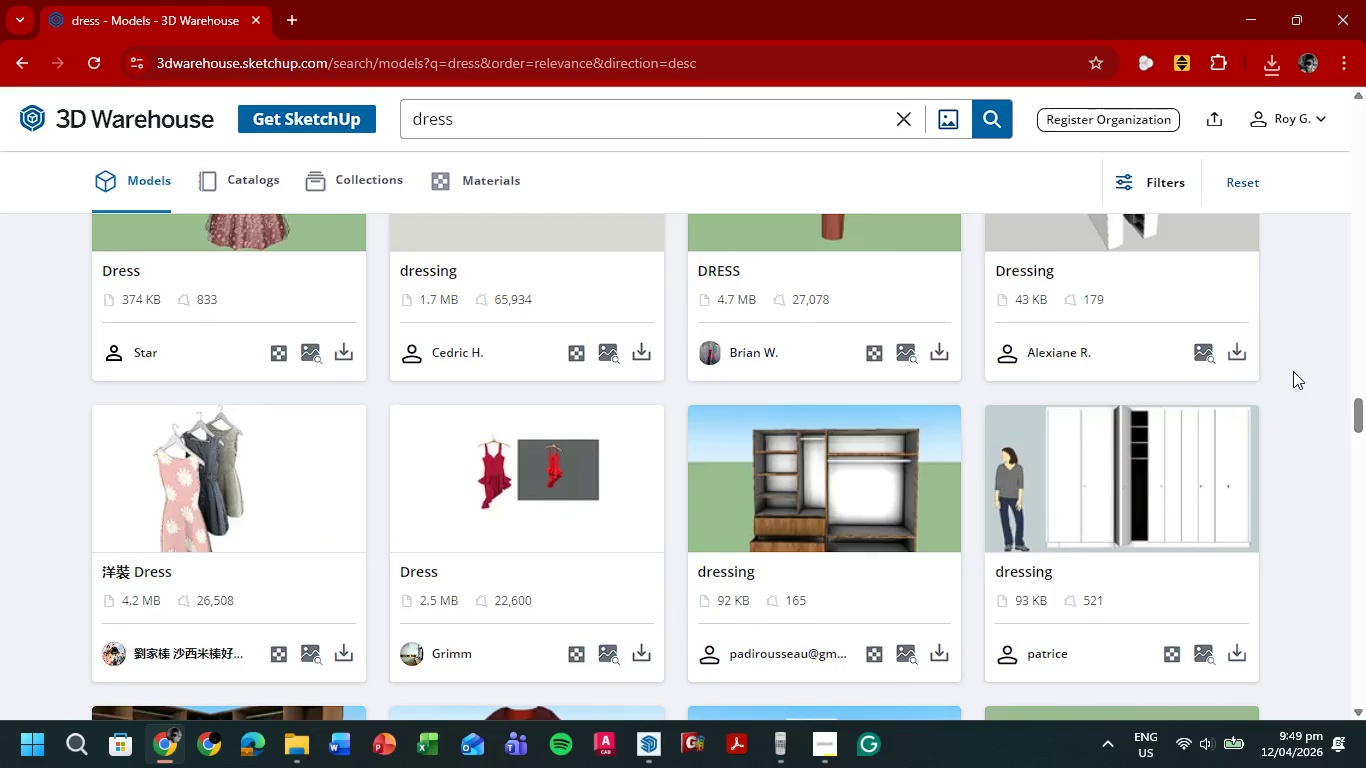 
scroll: coordinate [1293, 372], scroll_direction: down, amount: 10.0
 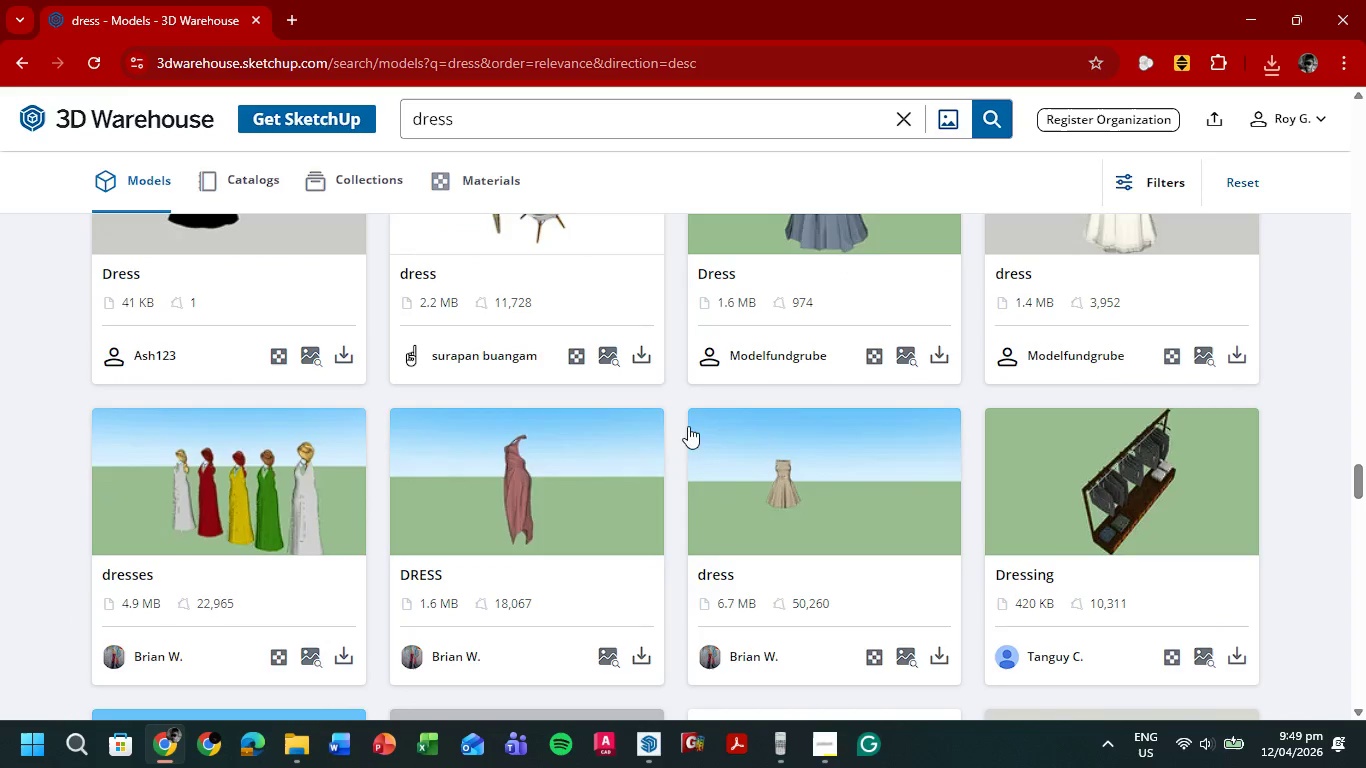 
left_click([643, 662])
 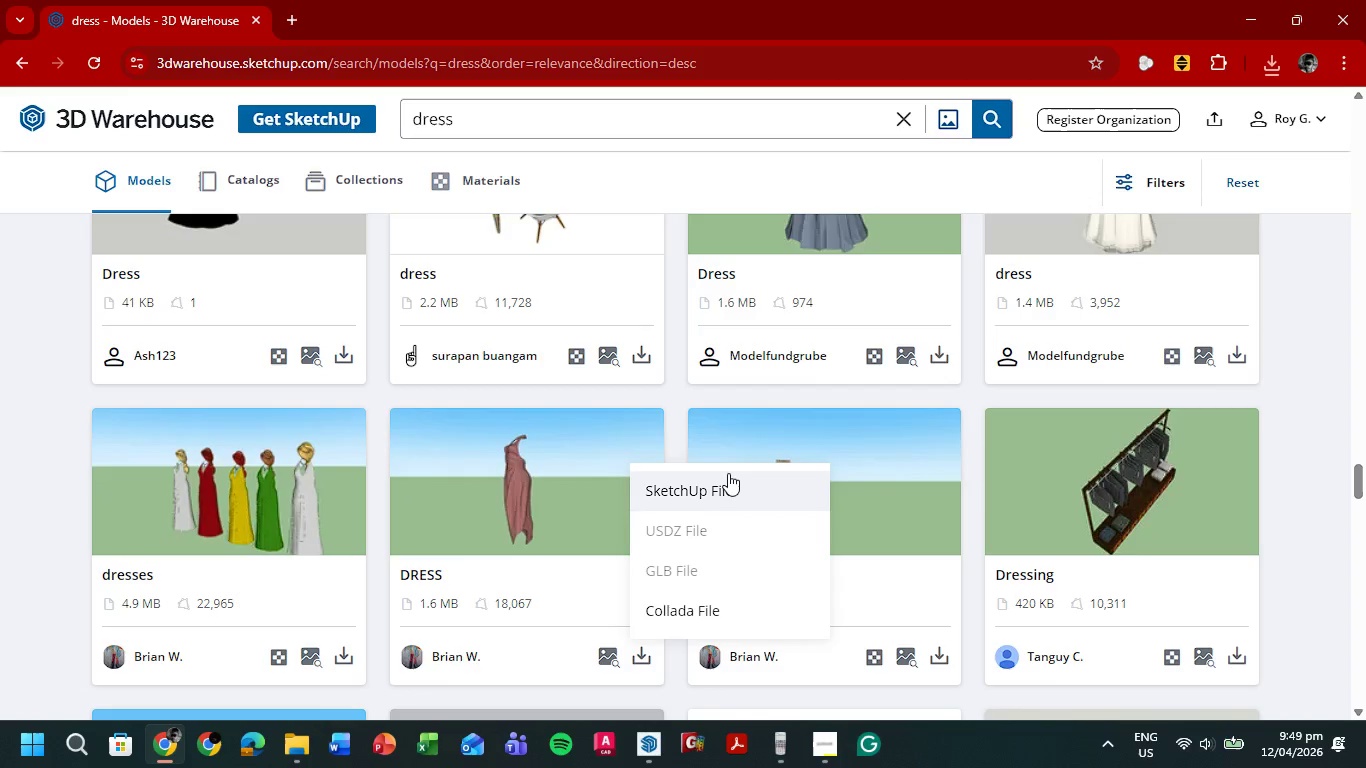 
left_click([728, 483])
 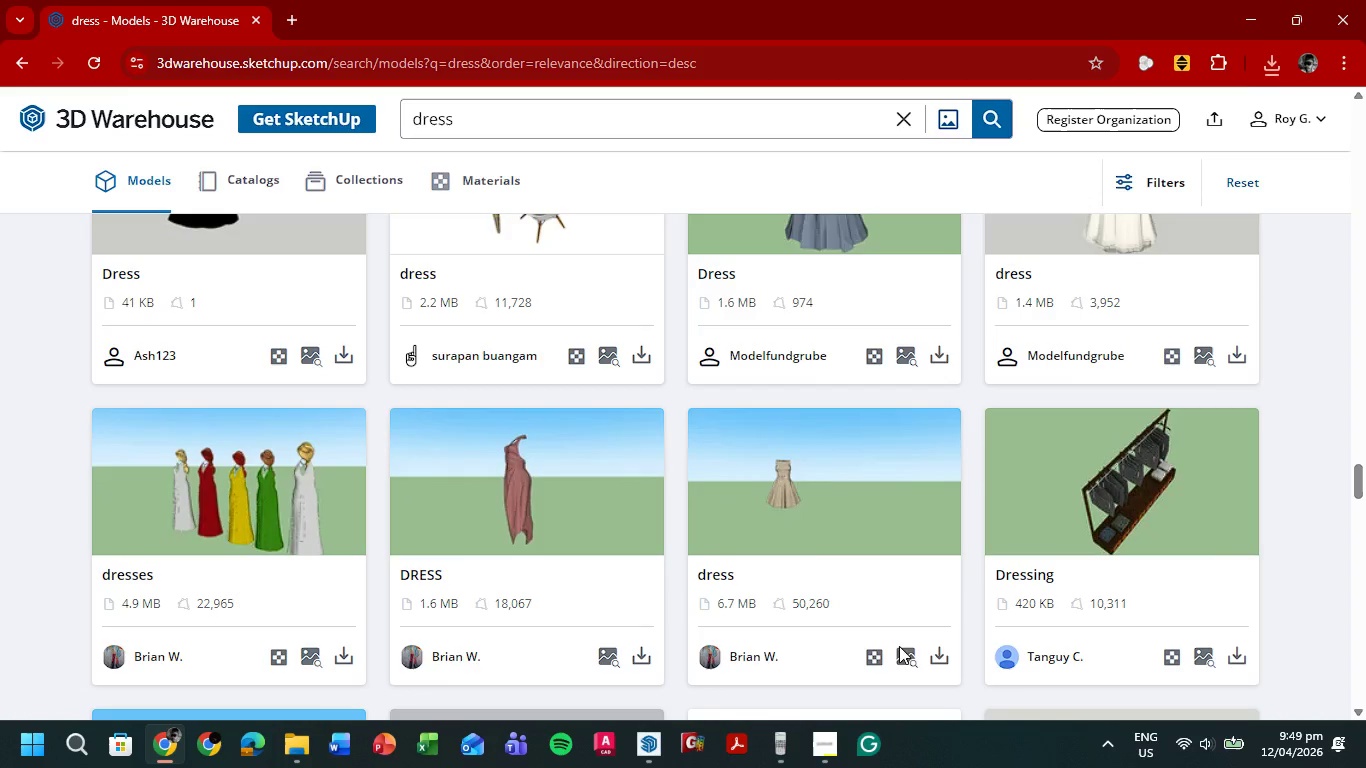 
left_click([939, 653])
 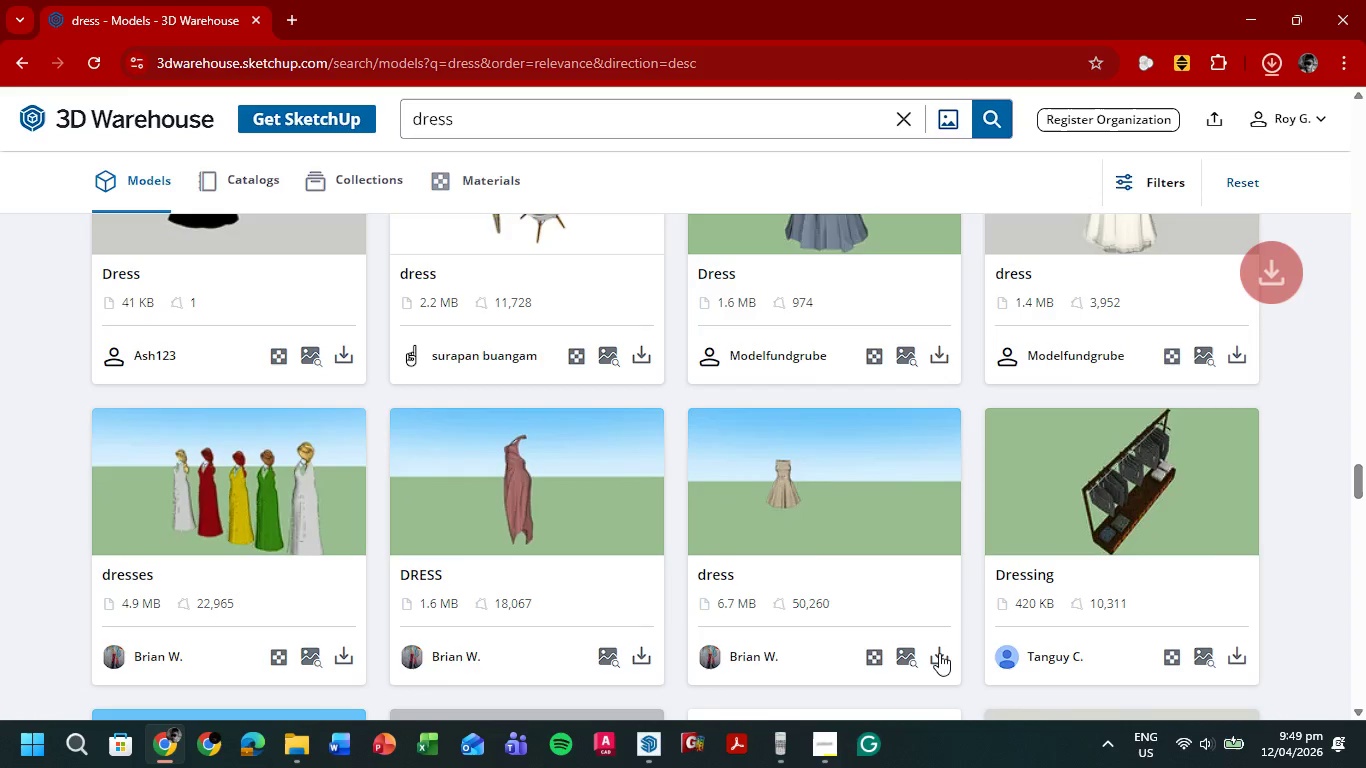 
mouse_move([939, 641])
 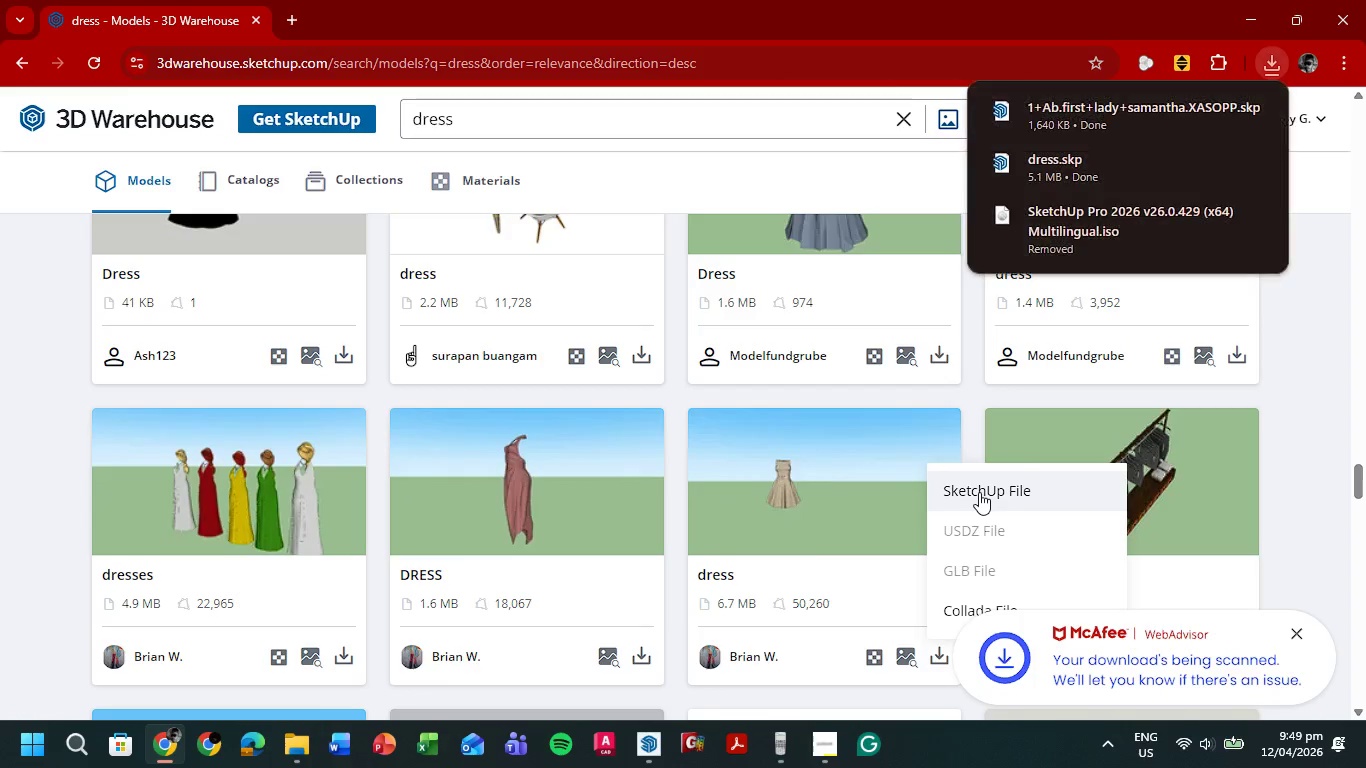 
left_click([979, 492])
 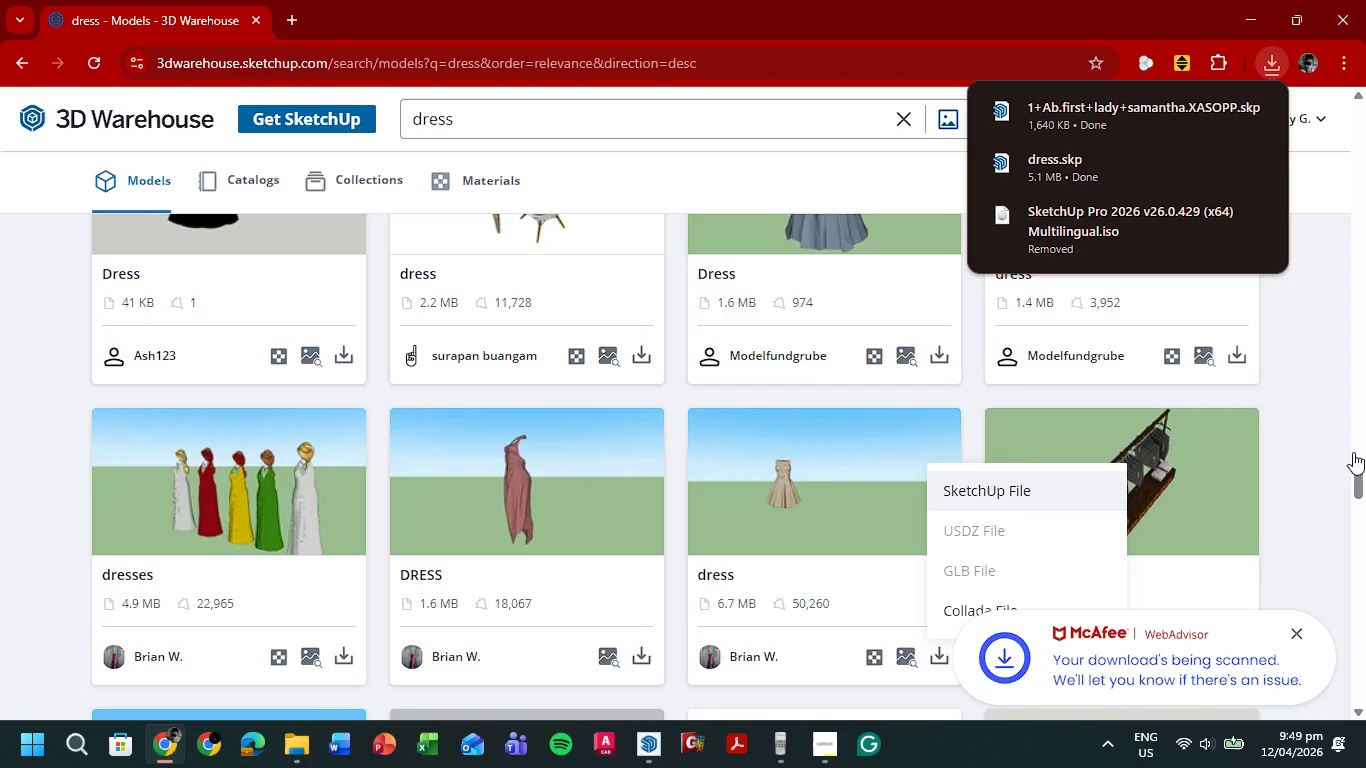 
scroll: coordinate [1304, 468], scroll_direction: down, amount: 6.0
 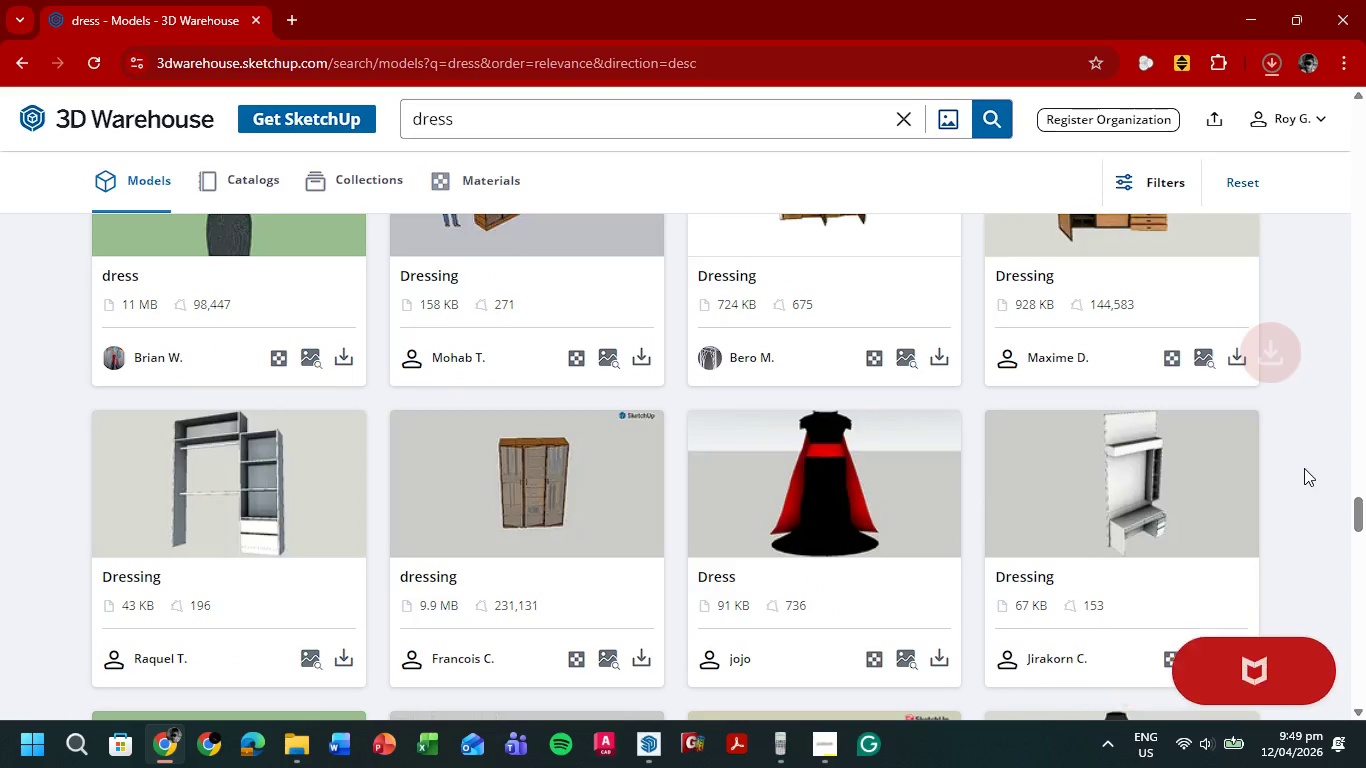 
scroll: coordinate [1304, 468], scroll_direction: up, amount: 3.0
 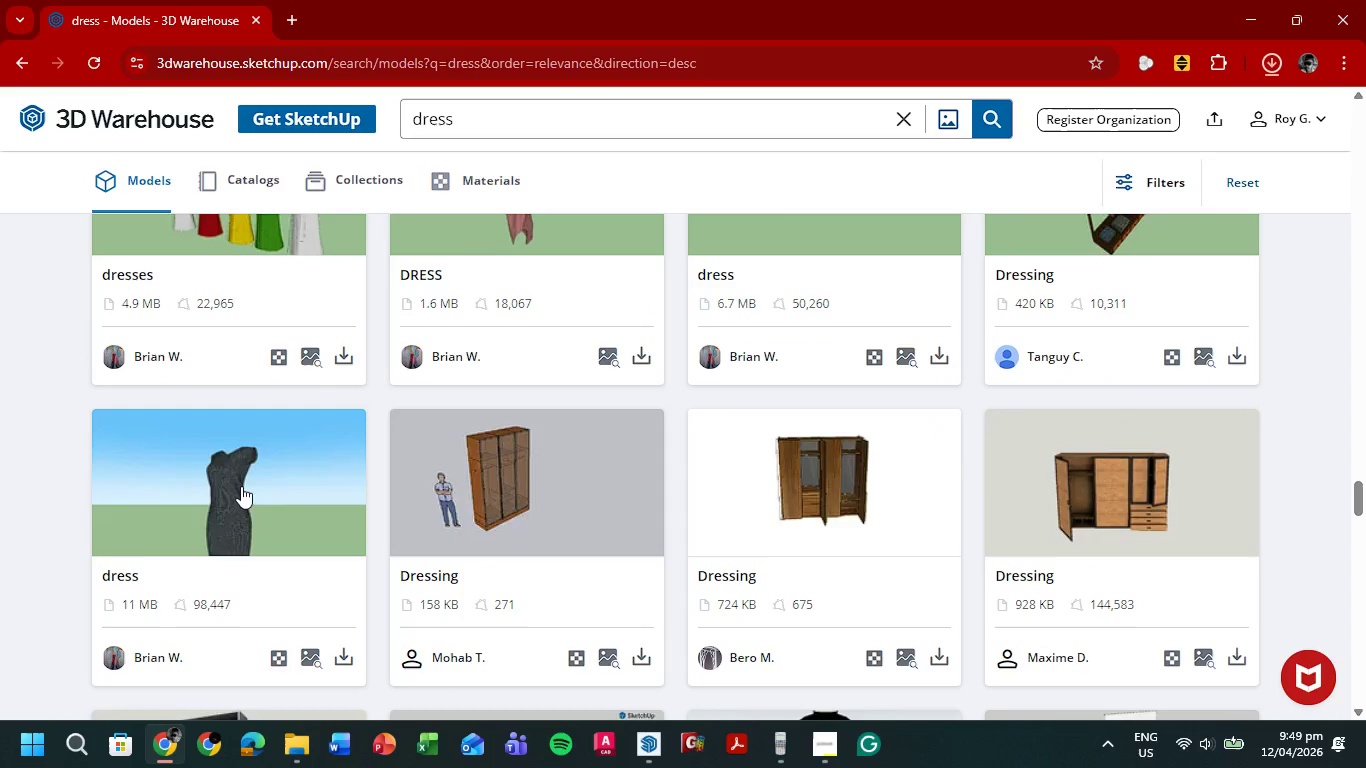 
left_click([242, 484])
 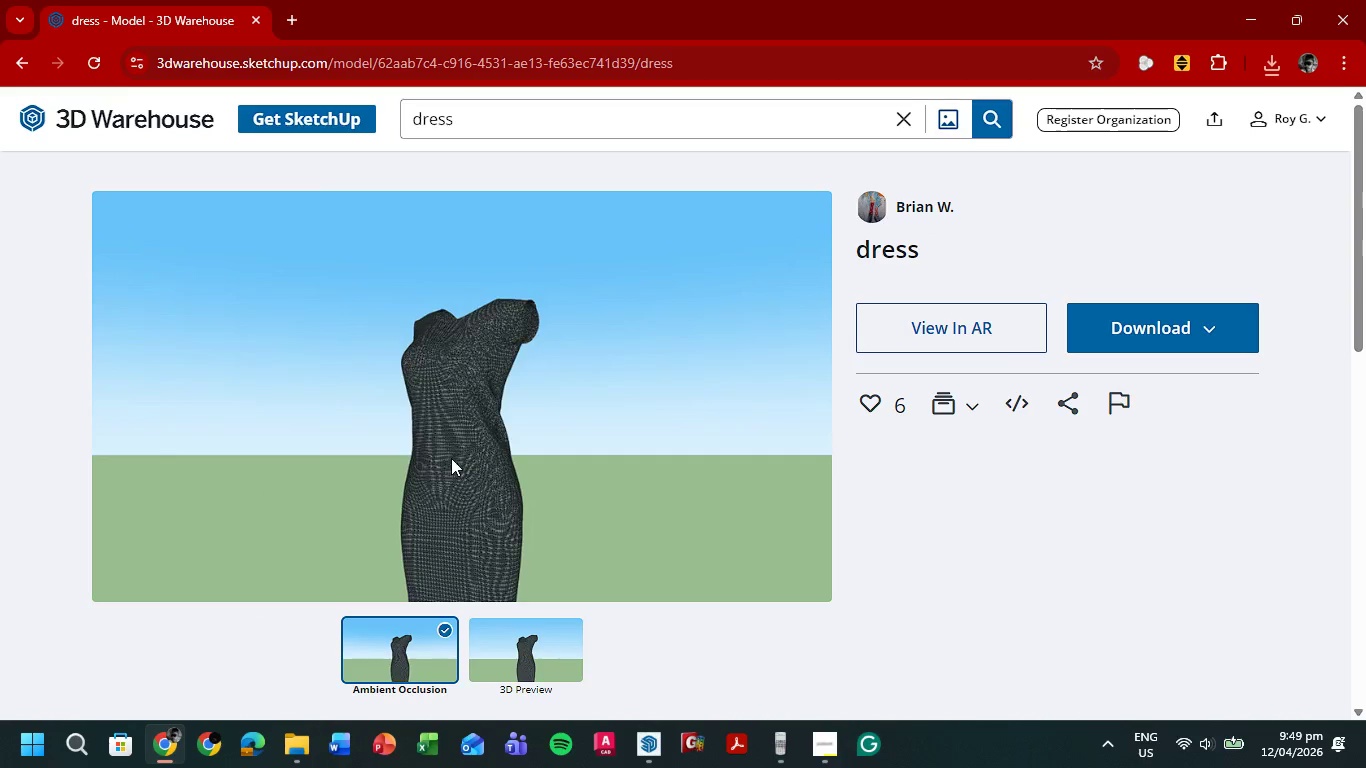 
wait(5.28)
 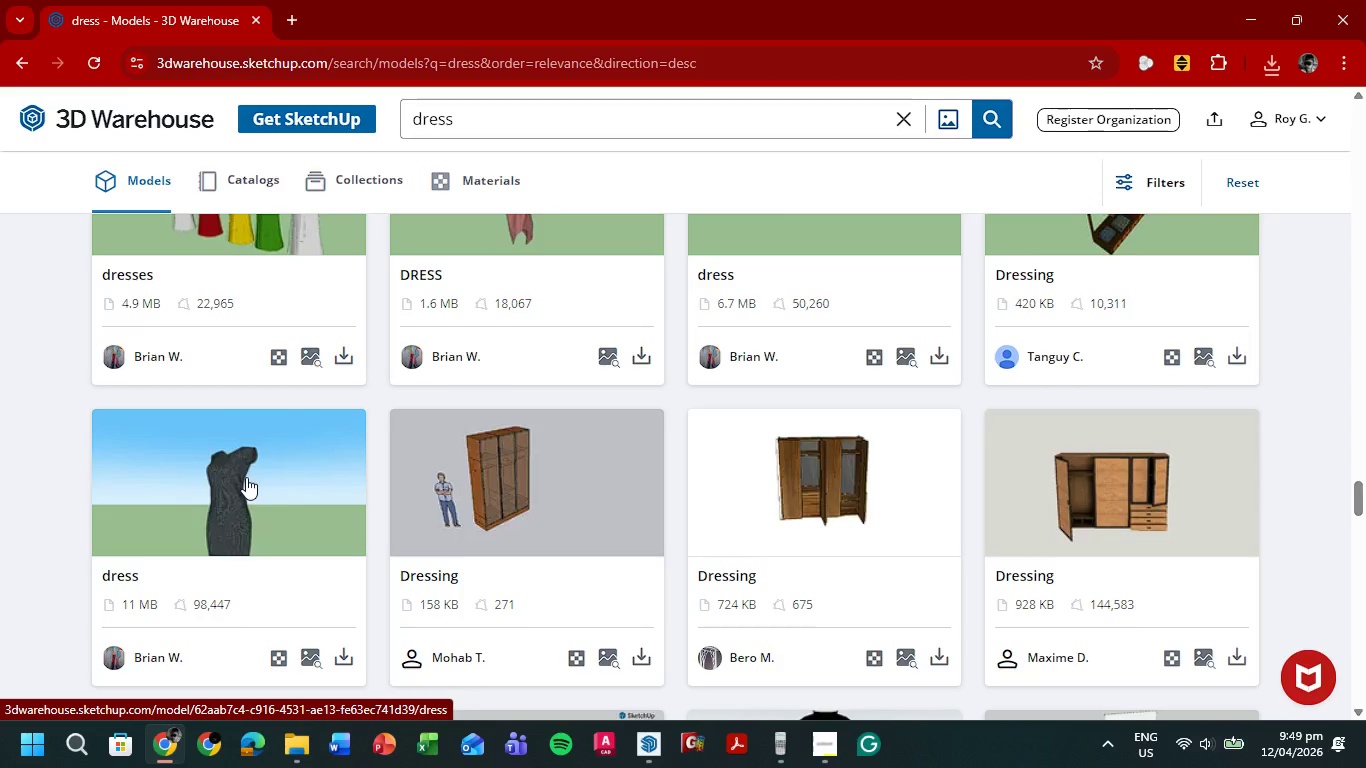 
left_click([484, 407])
 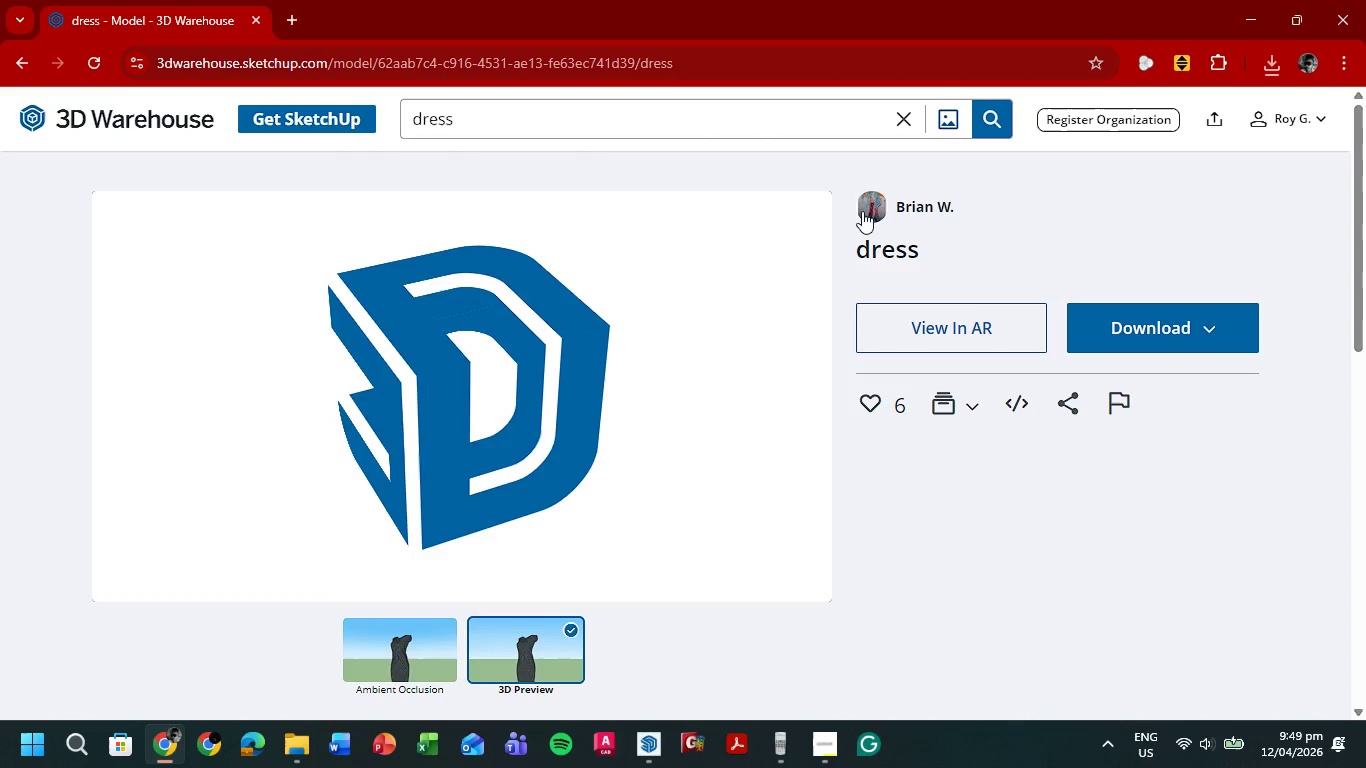 
wait(19.34)
 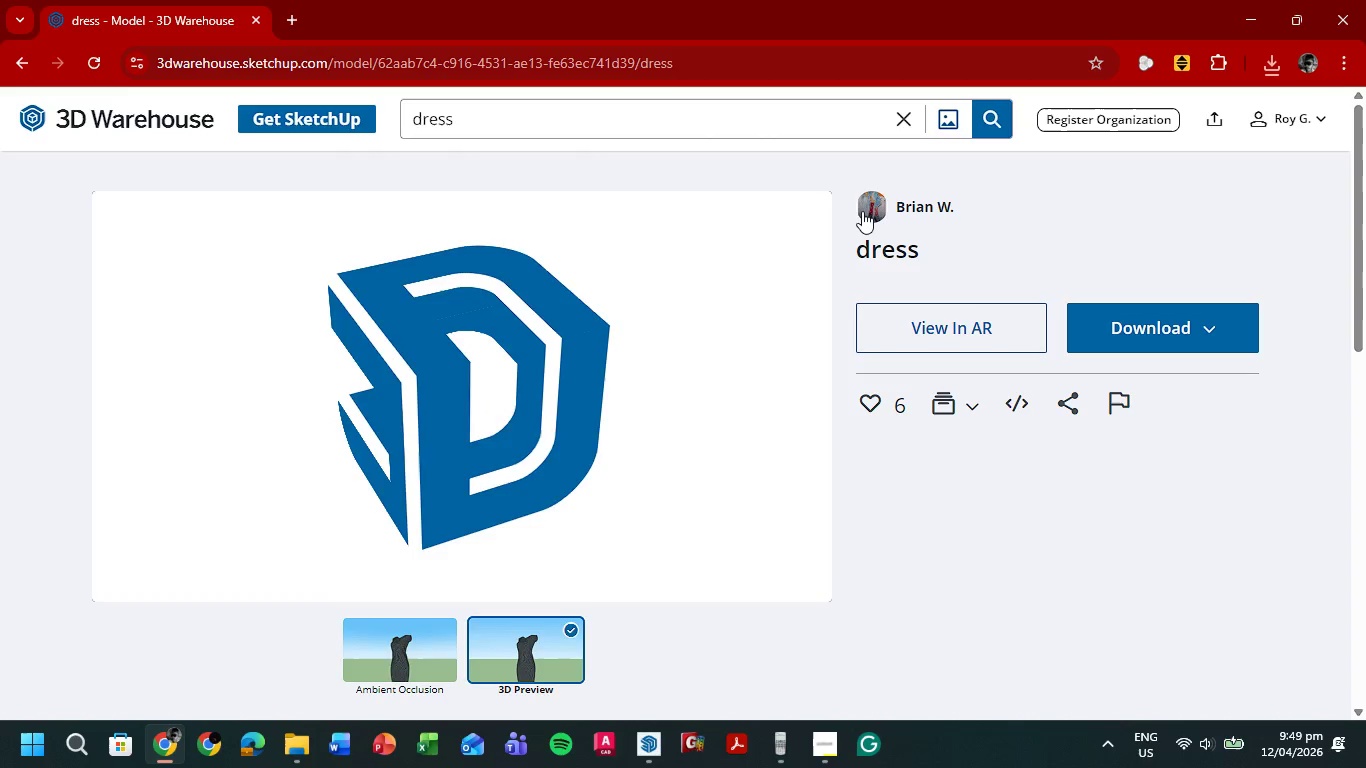 
left_click_drag(start_coordinate=[453, 415], to_coordinate=[713, 413])
 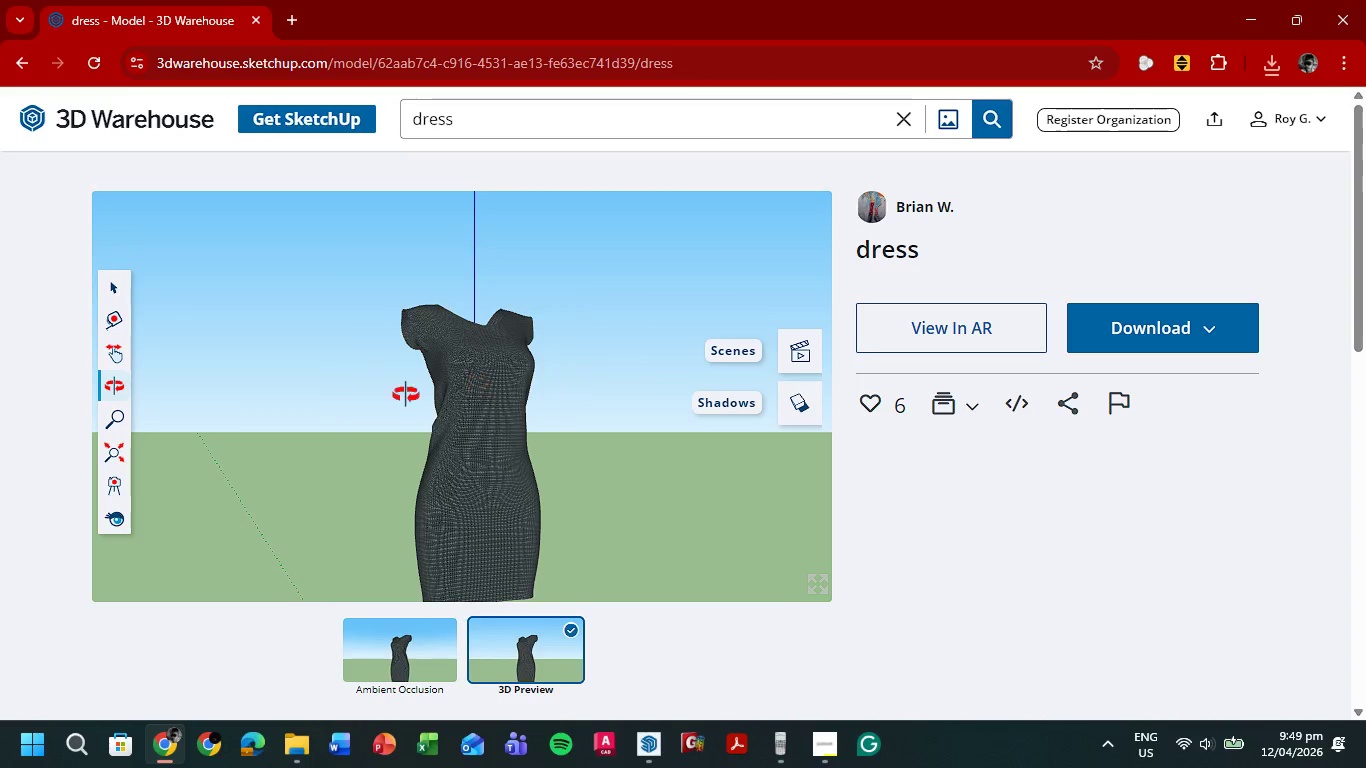 
left_click_drag(start_coordinate=[405, 395], to_coordinate=[266, 465])
 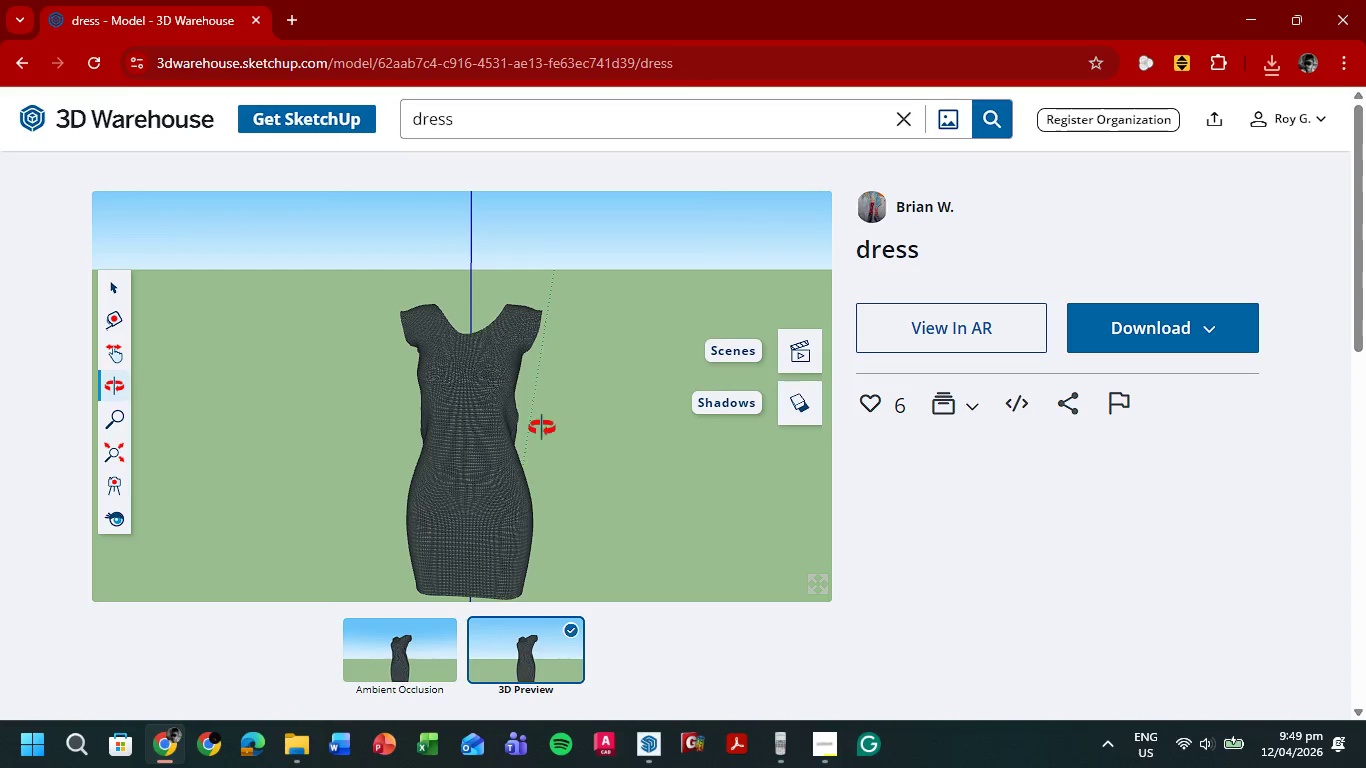 
left_click_drag(start_coordinate=[552, 425], to_coordinate=[412, 444])
 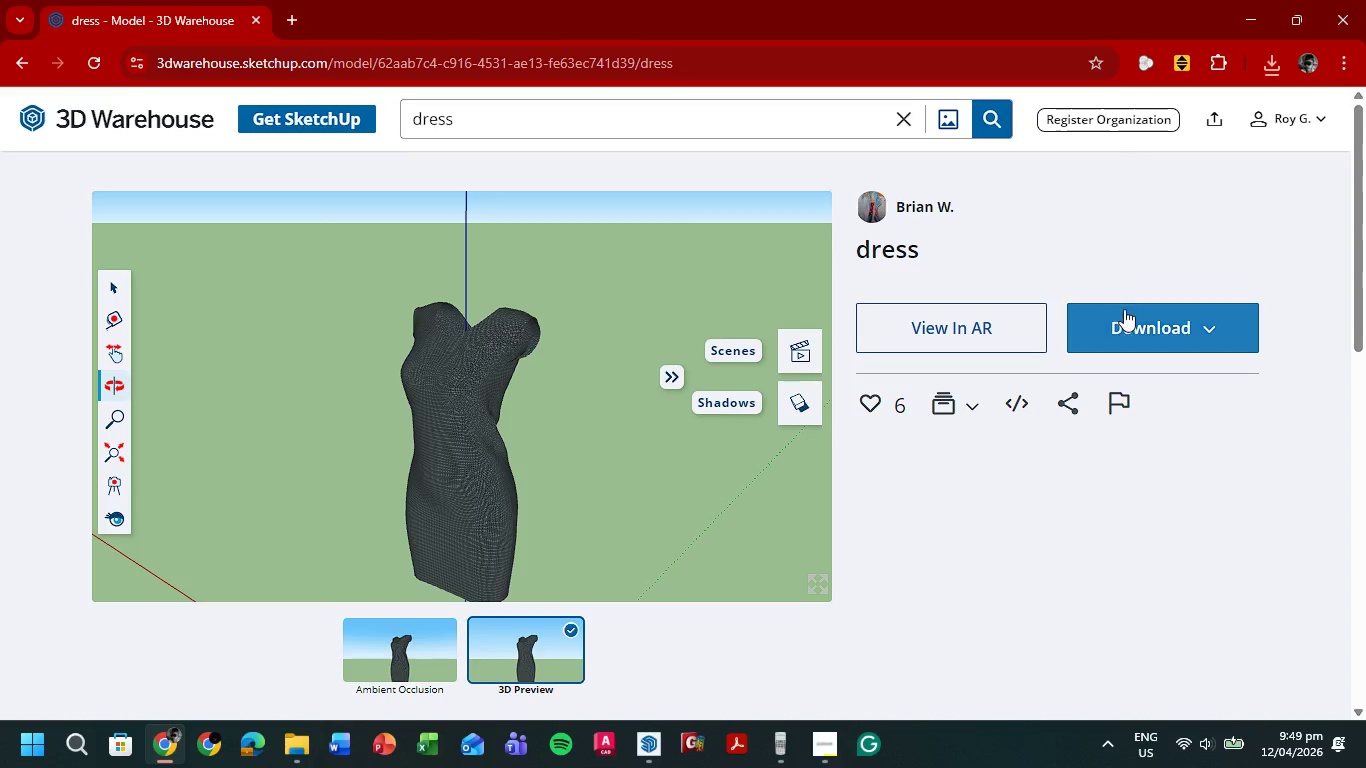 
left_click([1133, 316])
 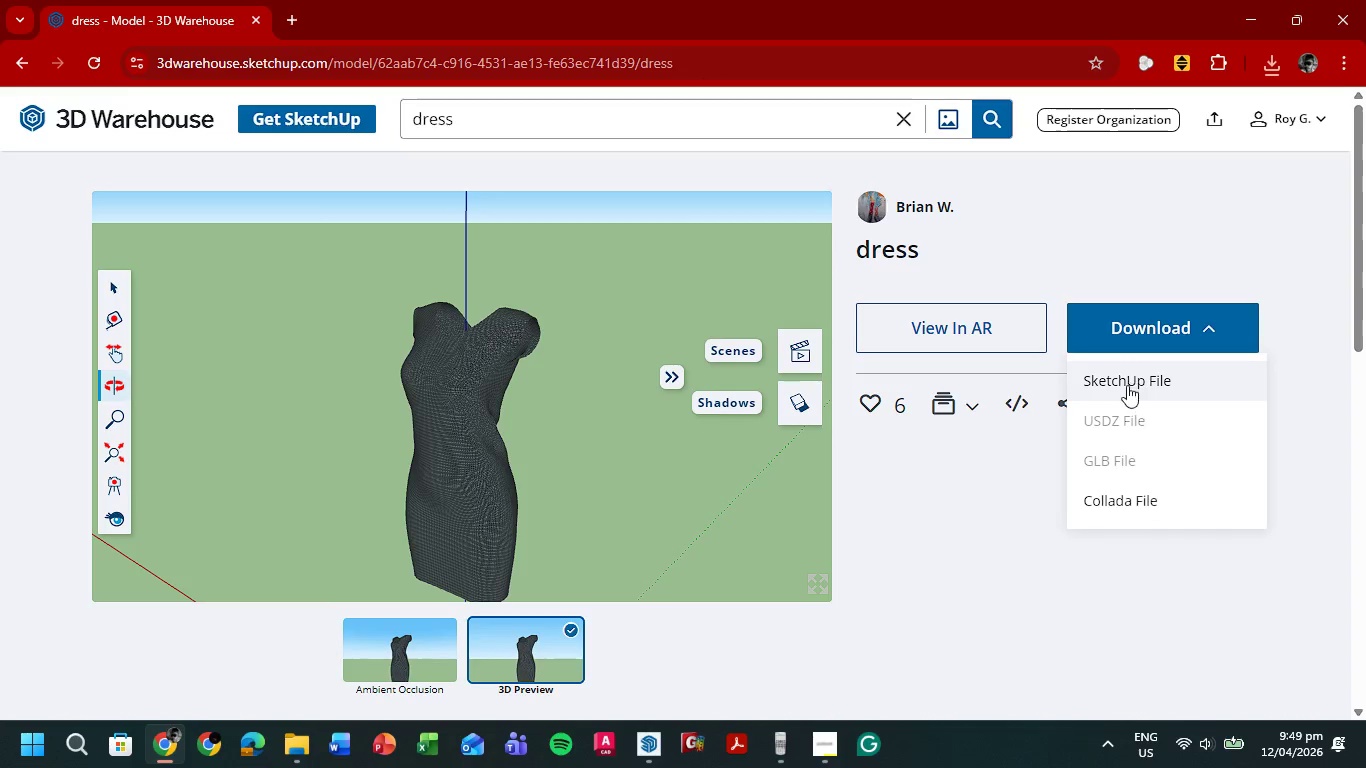 
left_click([1131, 378])
 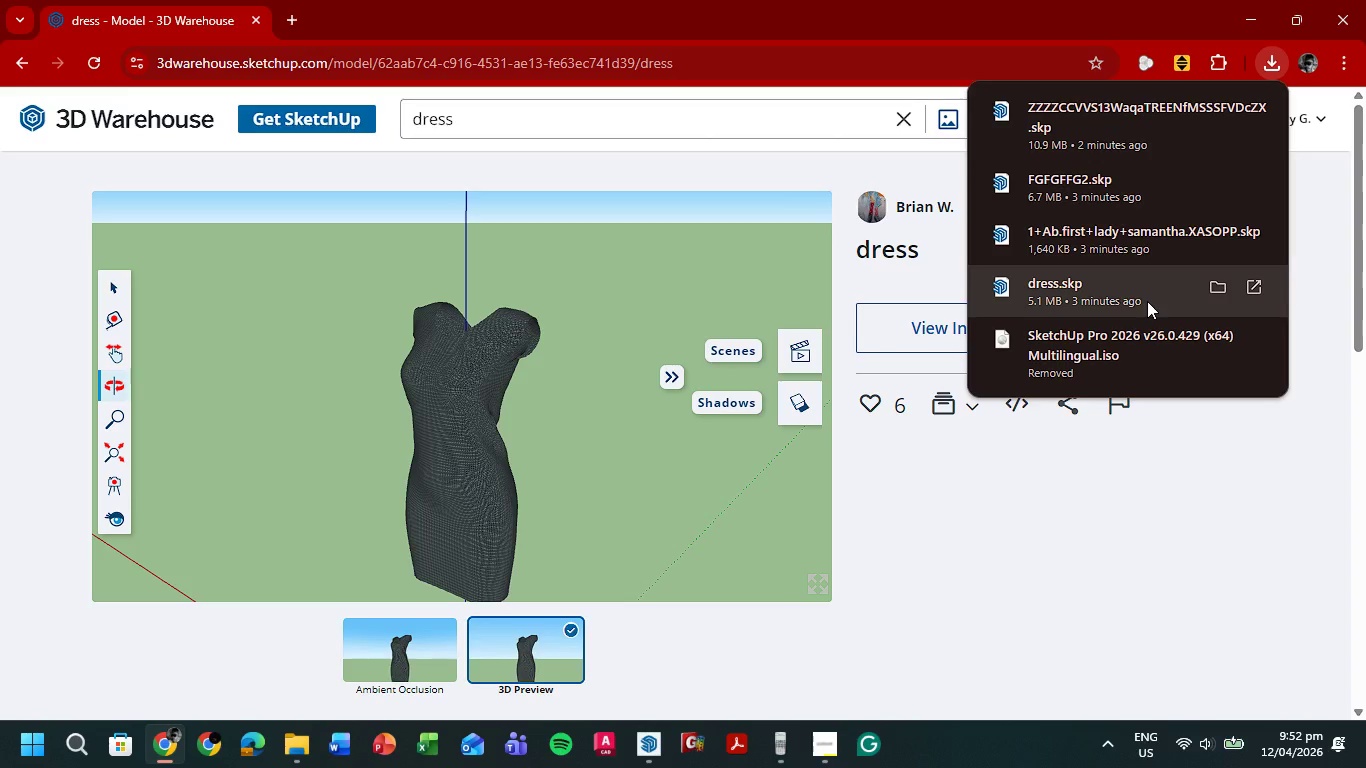 
wait(172.09)
 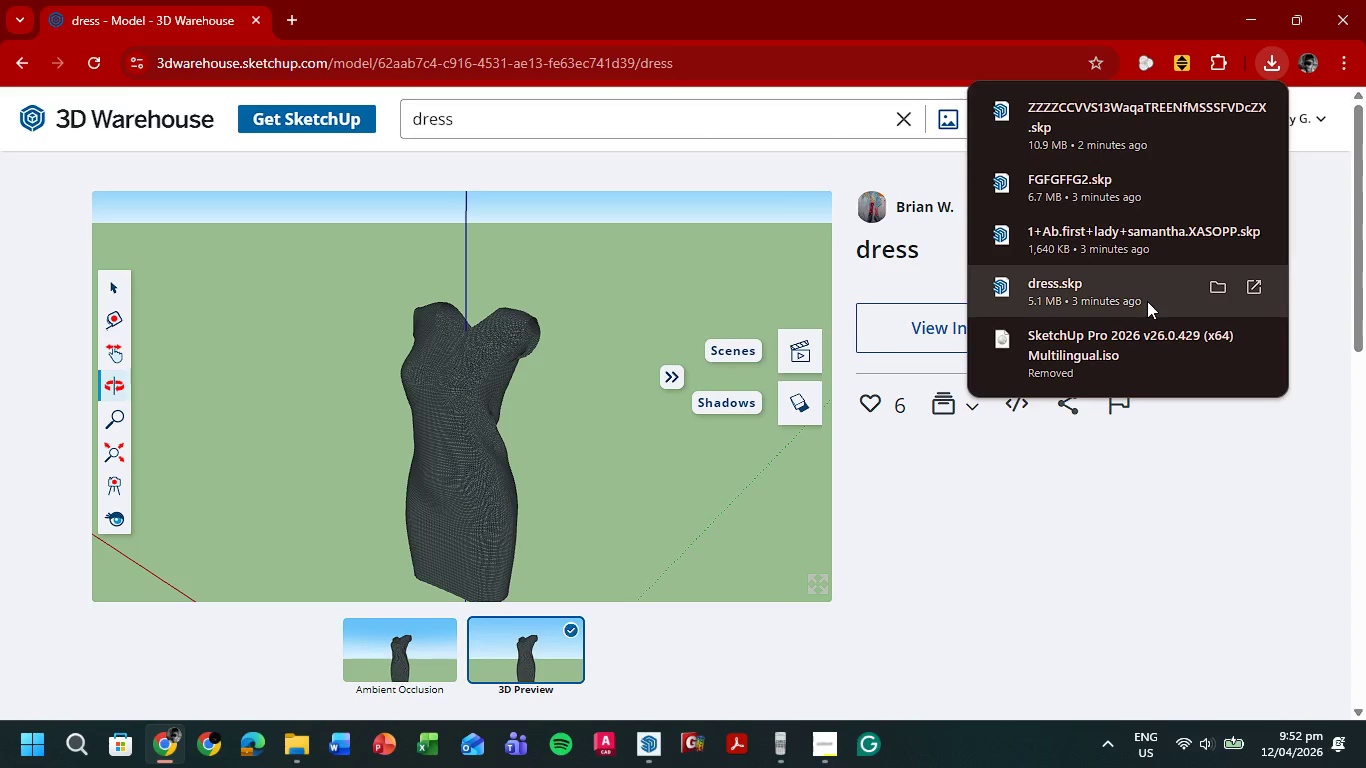 
left_click([1257, 22])
 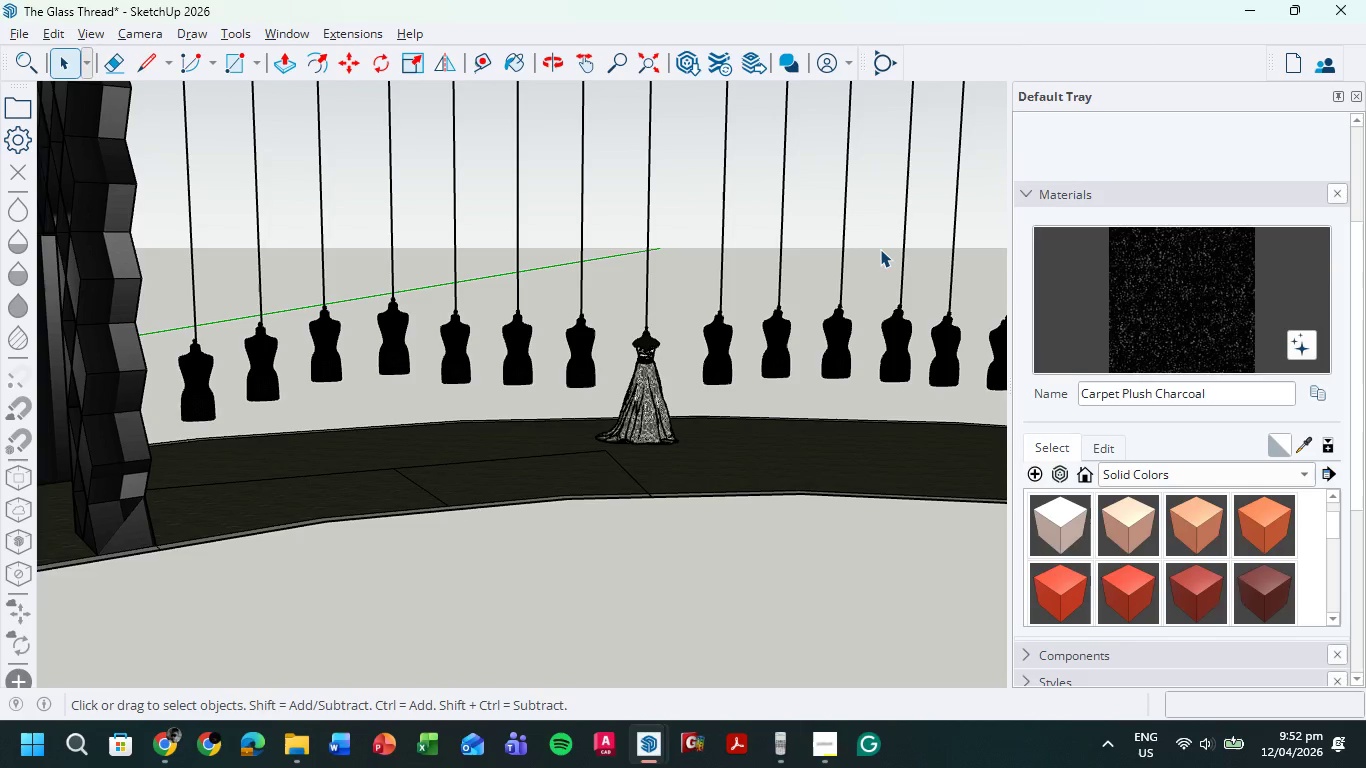 
wait(14.26)
 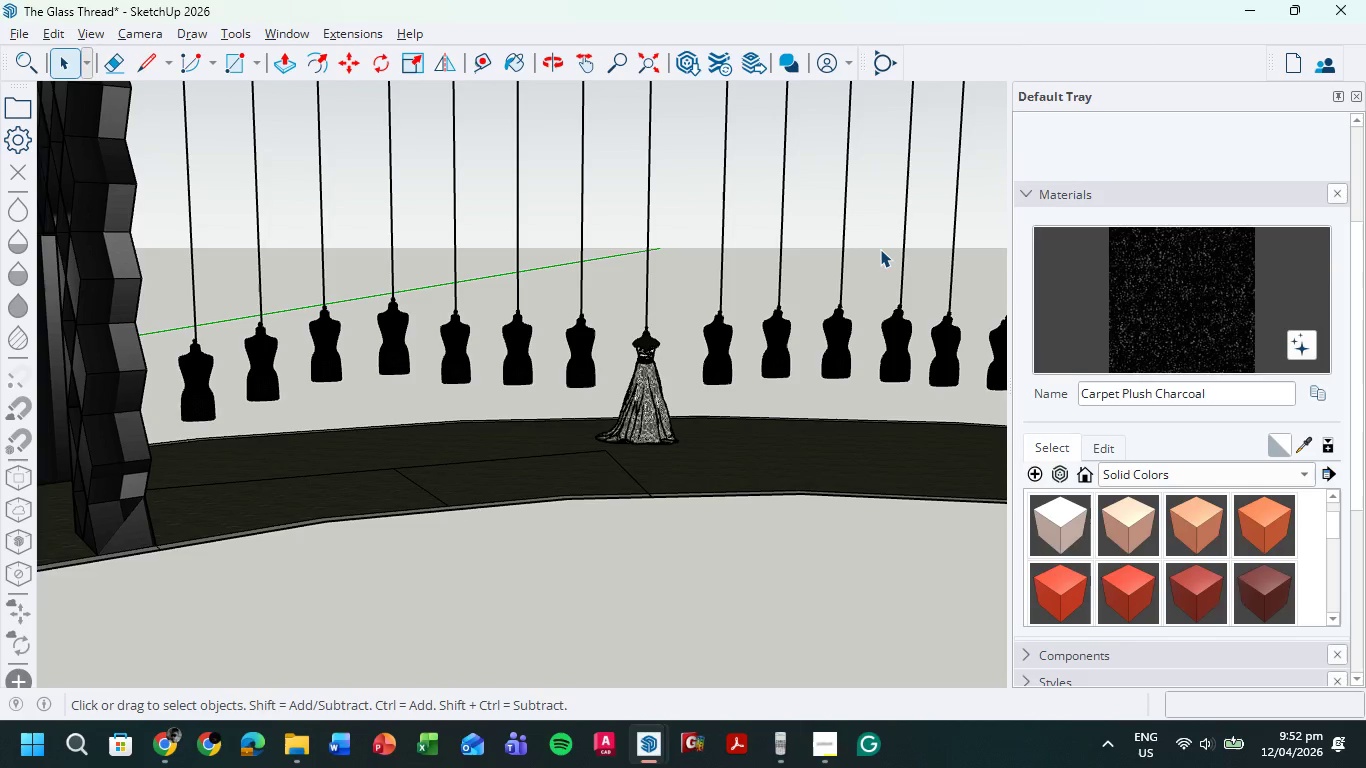 
scroll: coordinate [543, 285], scroll_direction: up, amount: 1.0
 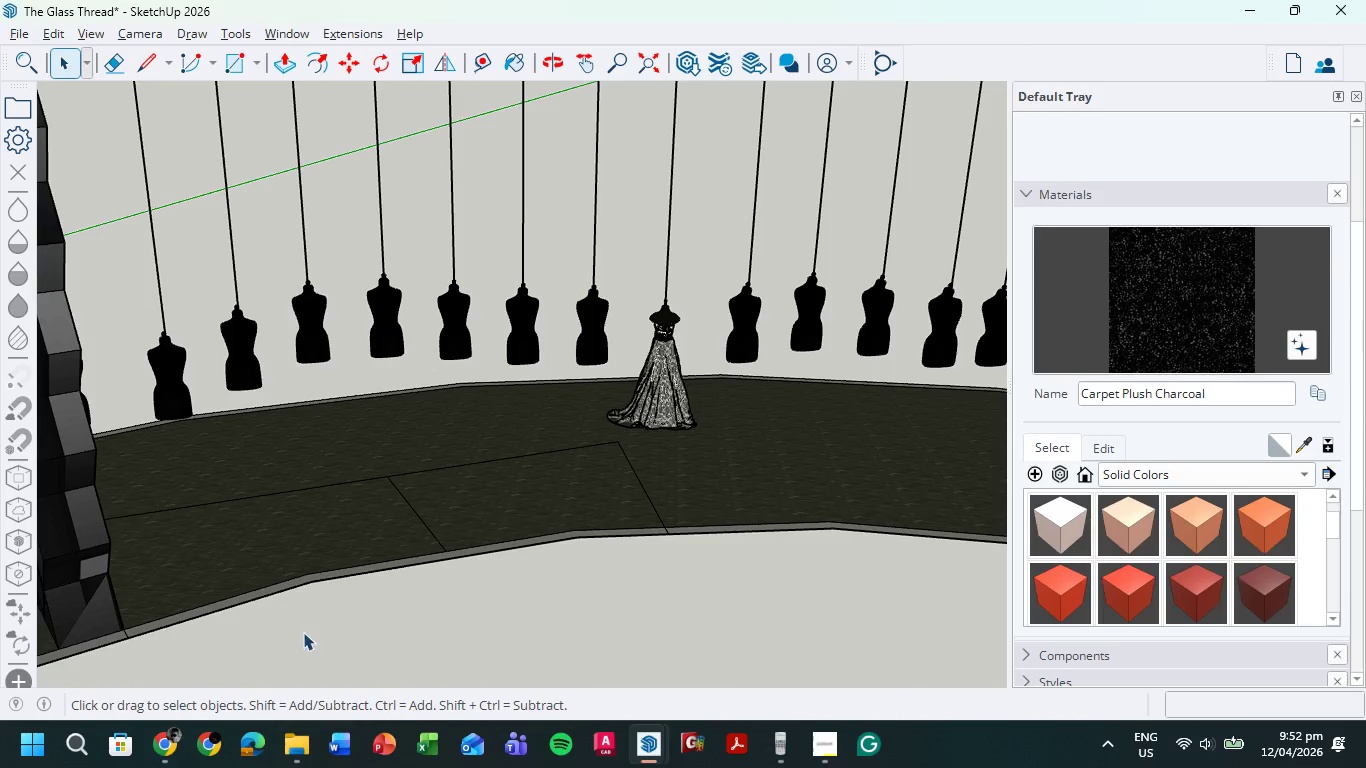 
left_click([300, 755])
 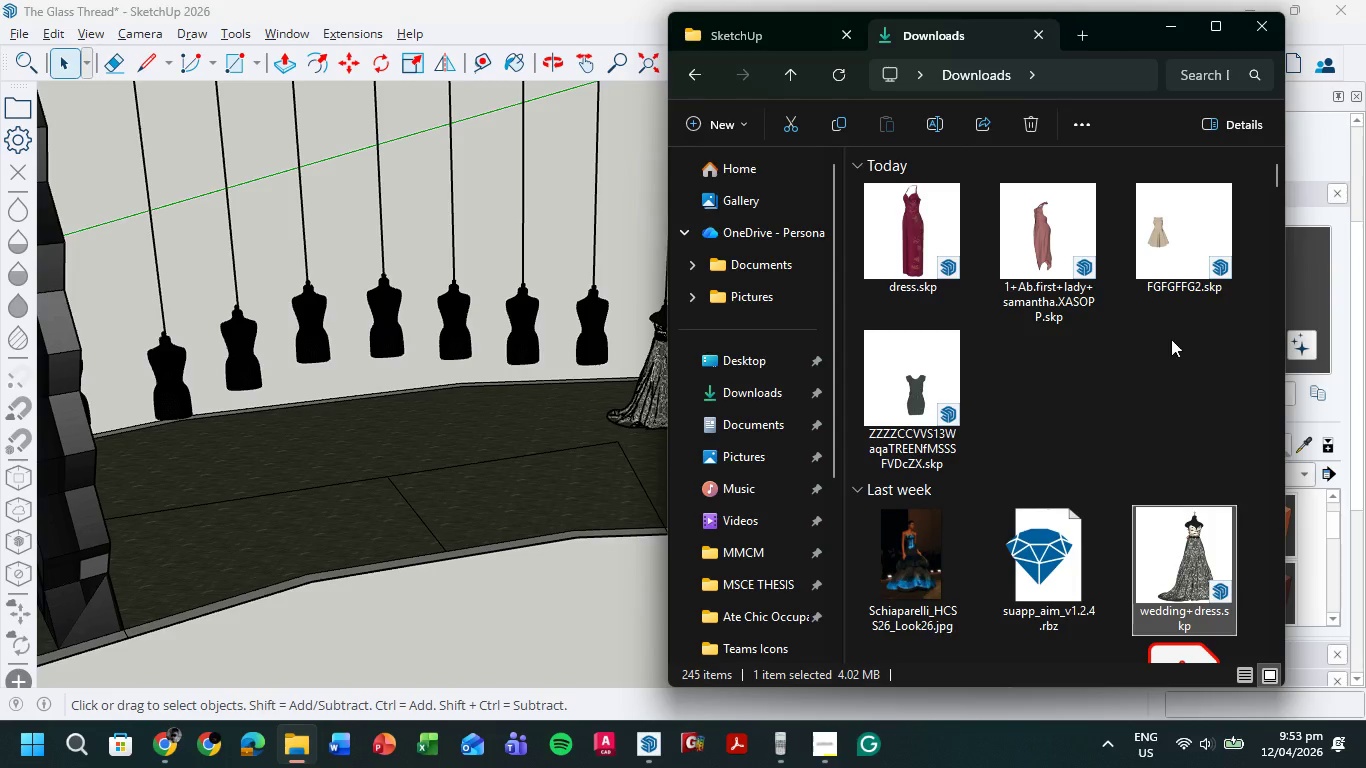 
left_click_drag(start_coordinate=[1196, 379], to_coordinate=[931, 265])
 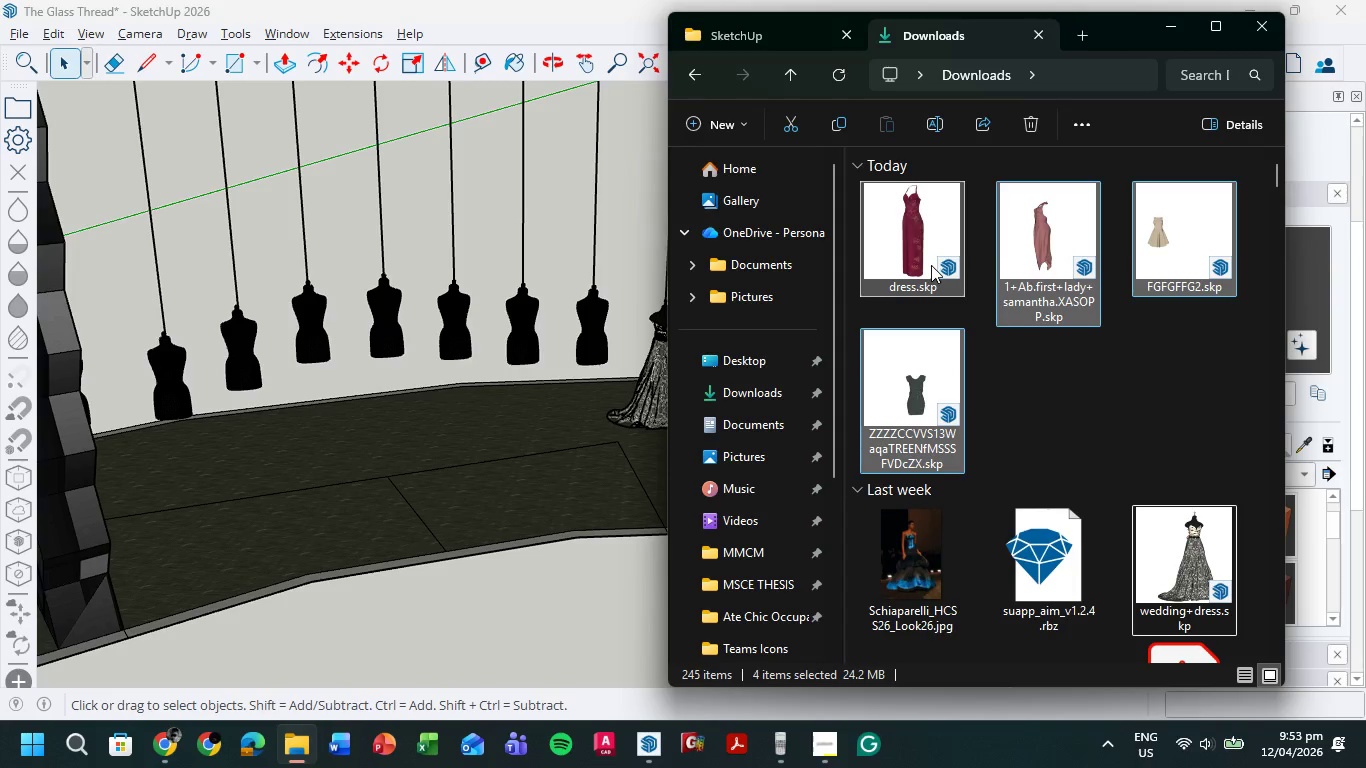 
key(Enter)
 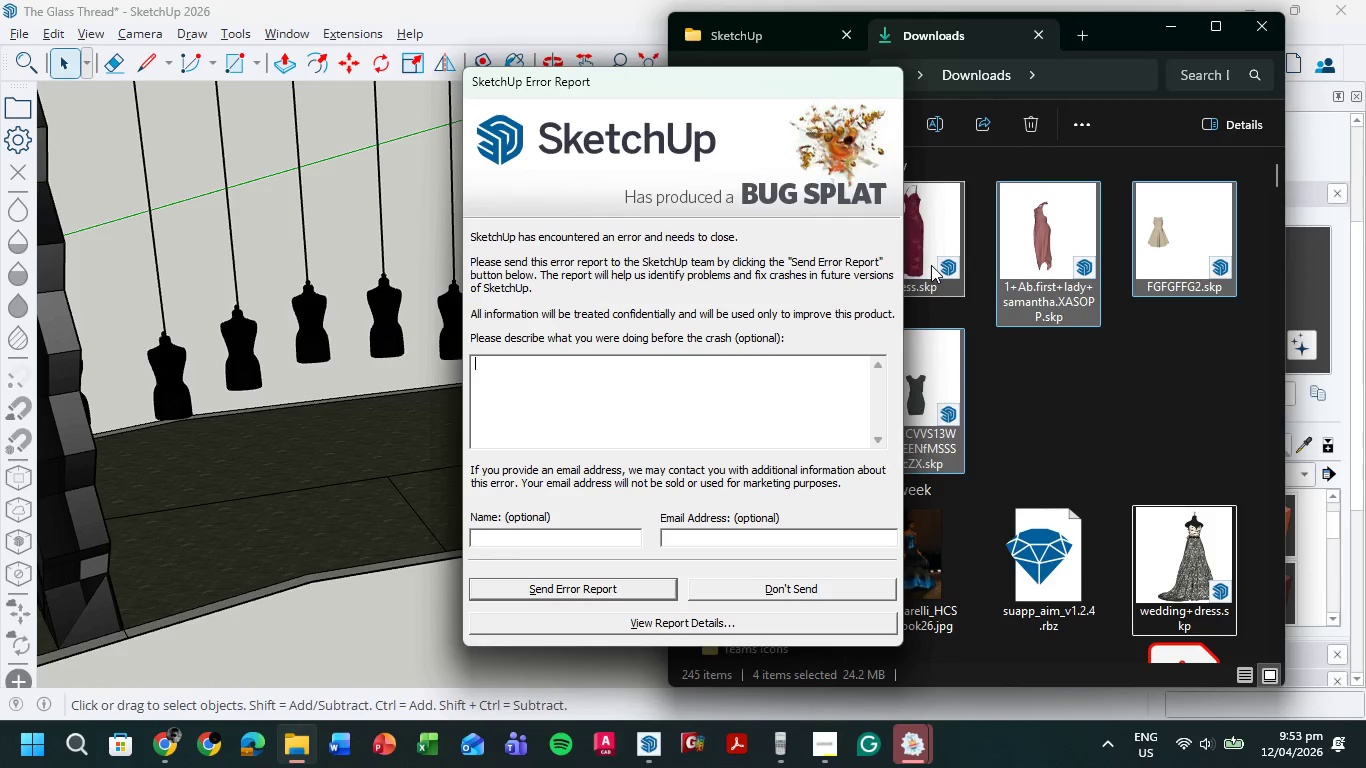 
wait(54.76)
 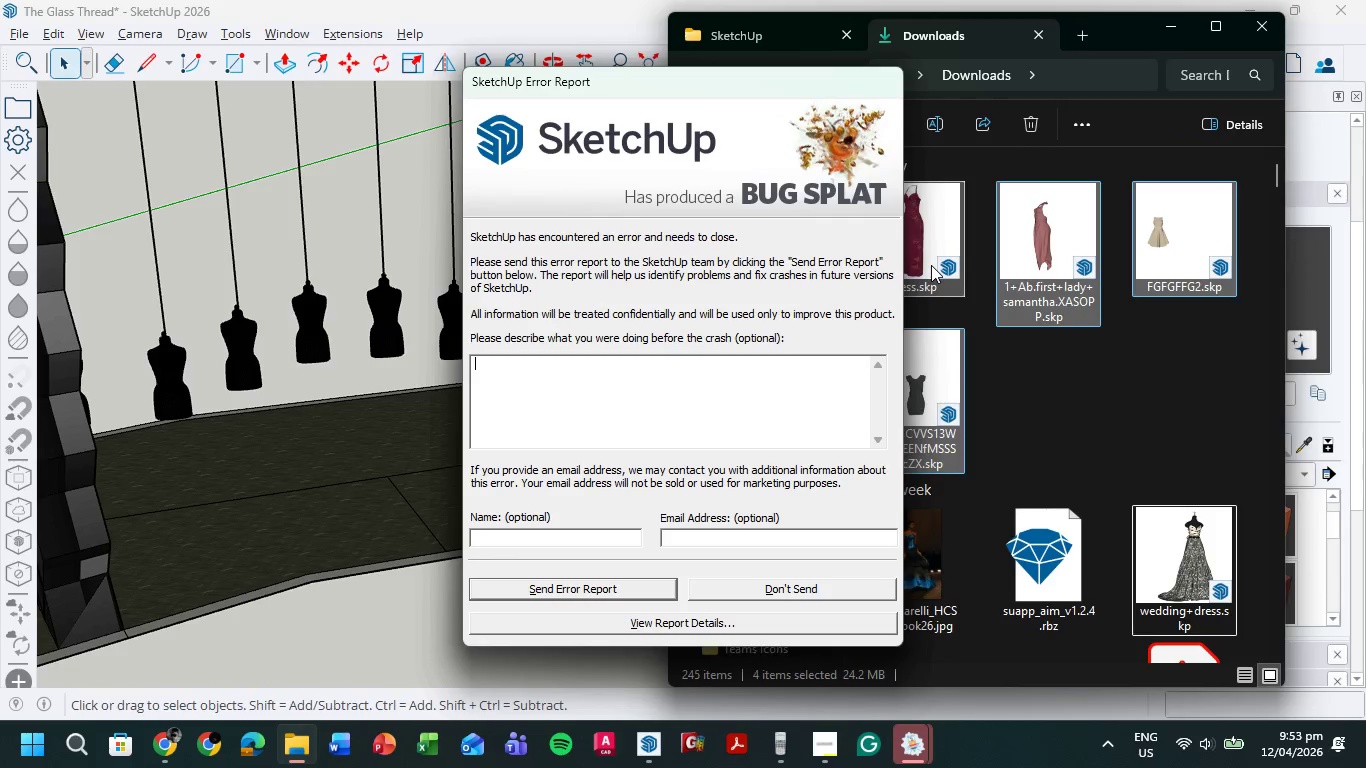 
left_click([793, 589])
 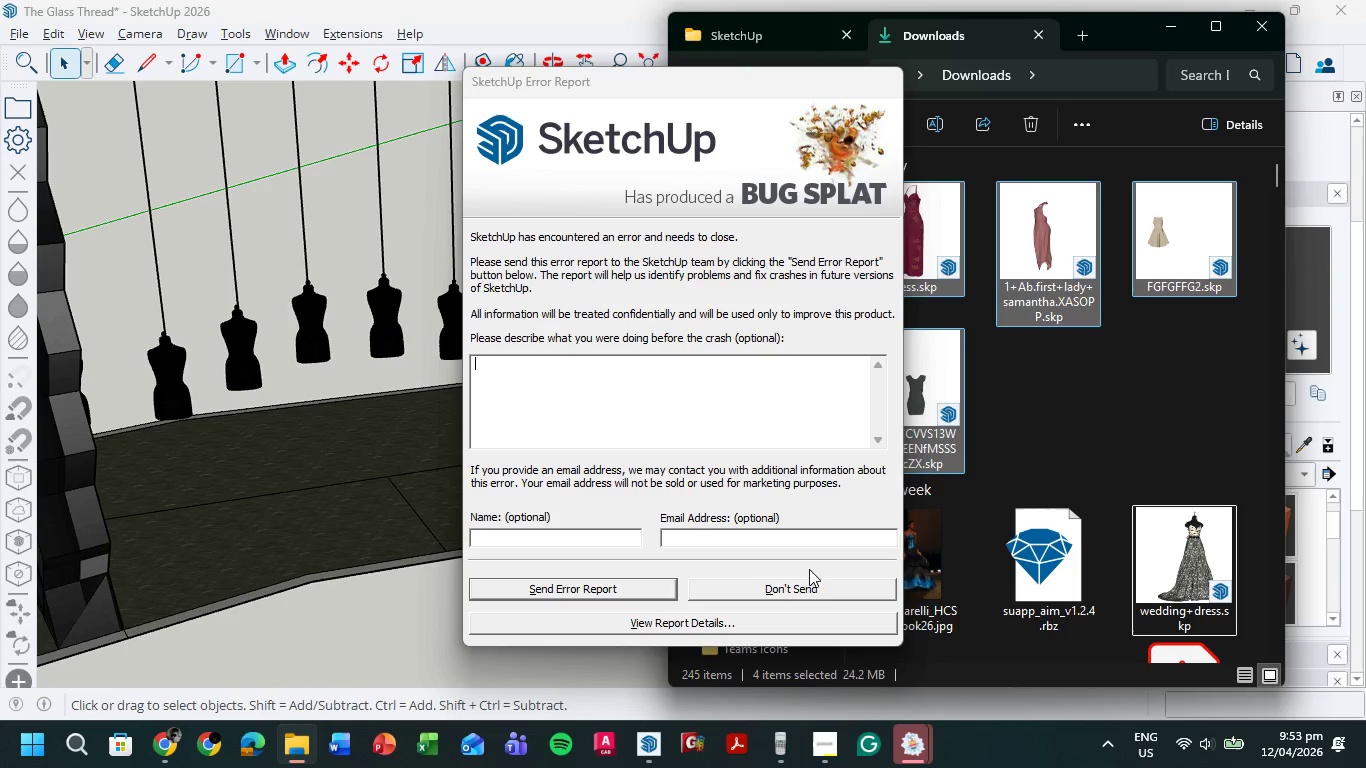 
double_click([807, 590])
 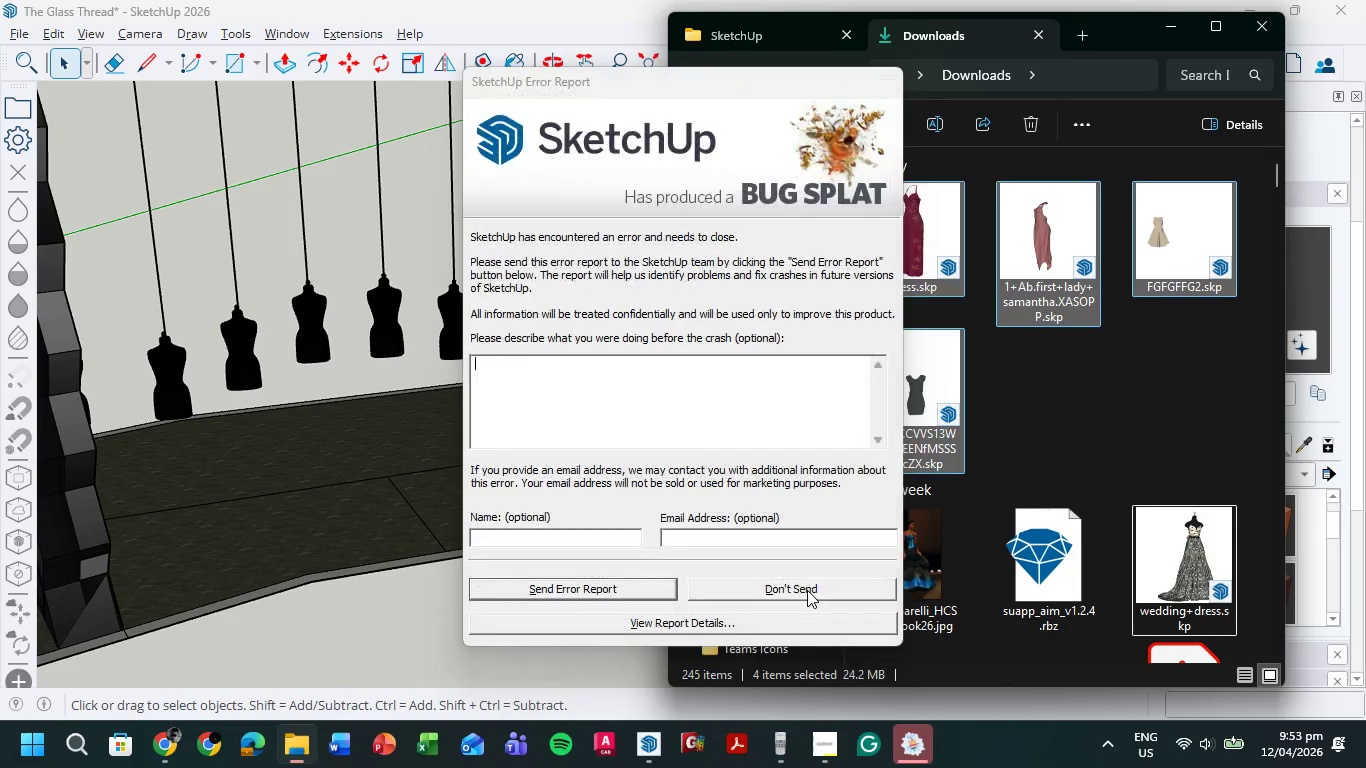 
triple_click([807, 590])
 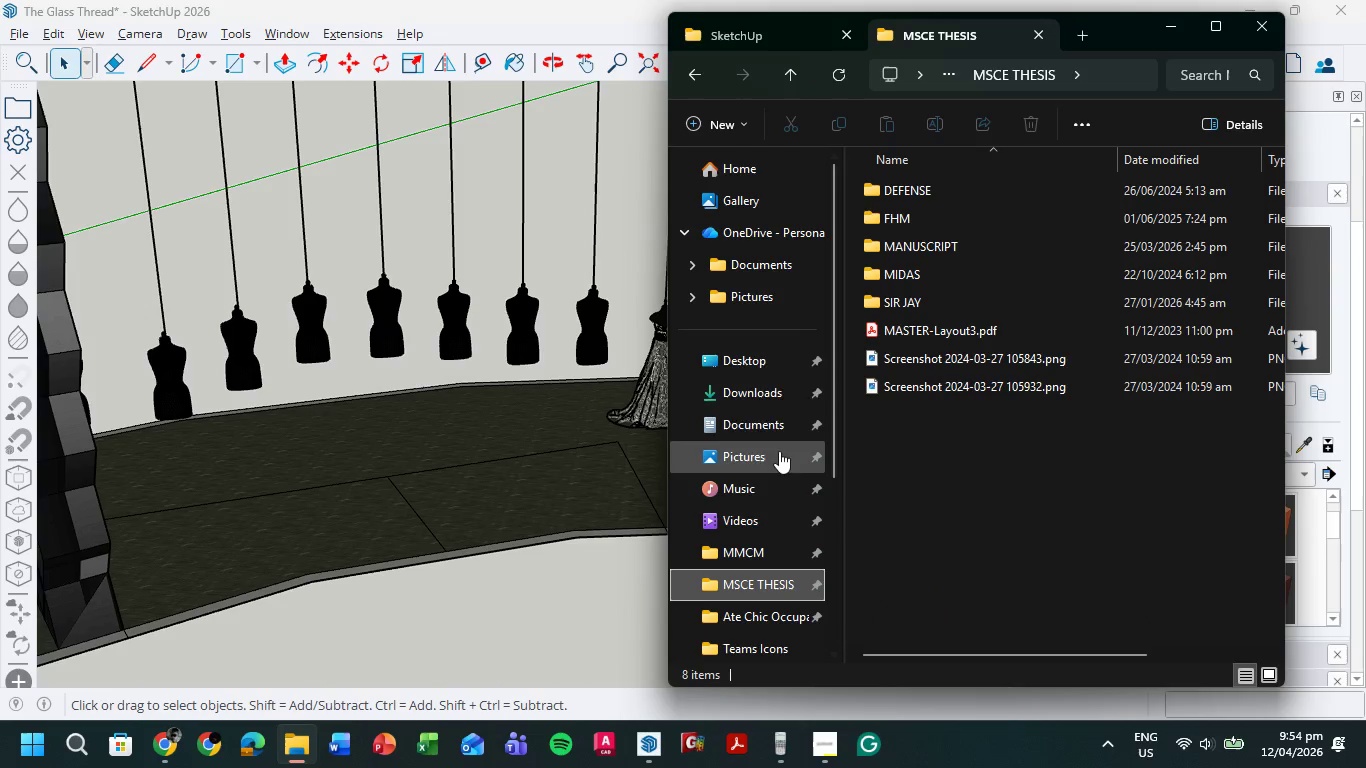 
left_click([764, 396])
 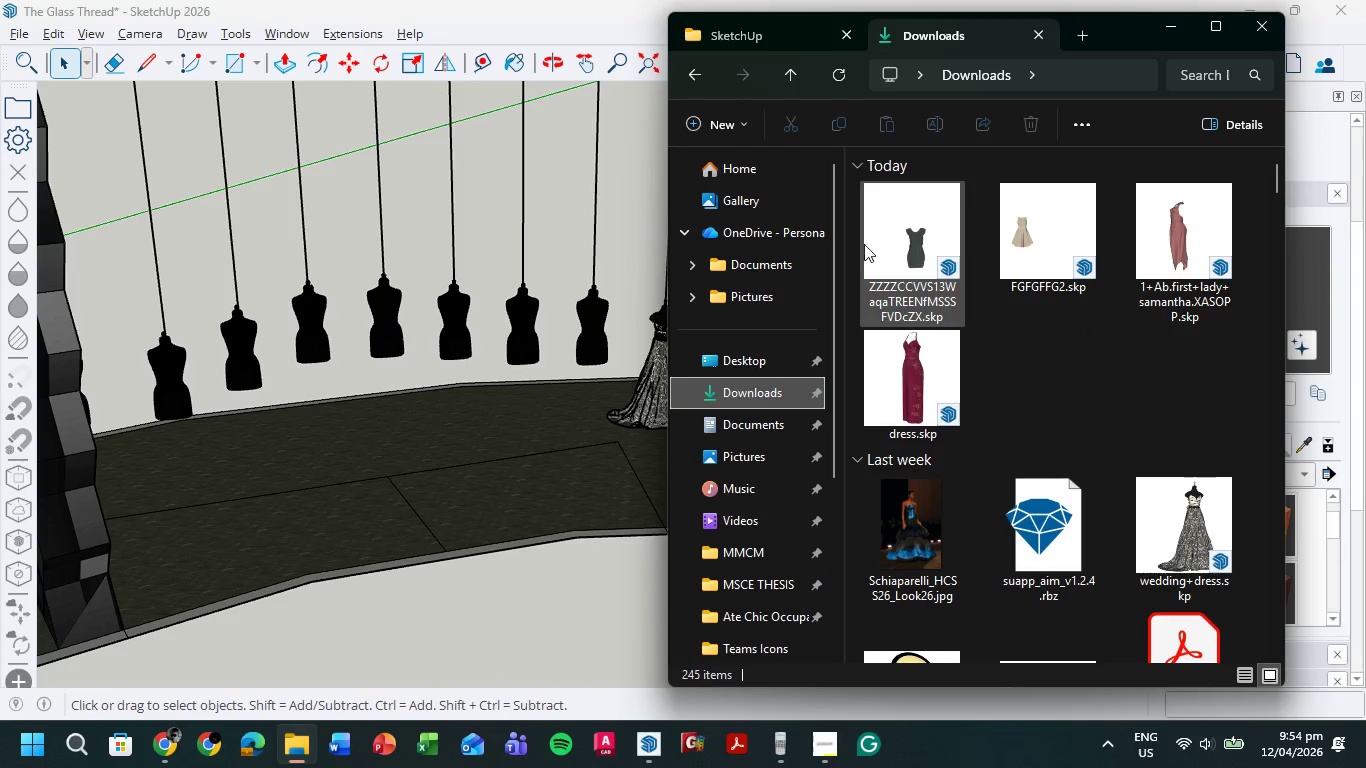 
double_click([915, 399])
 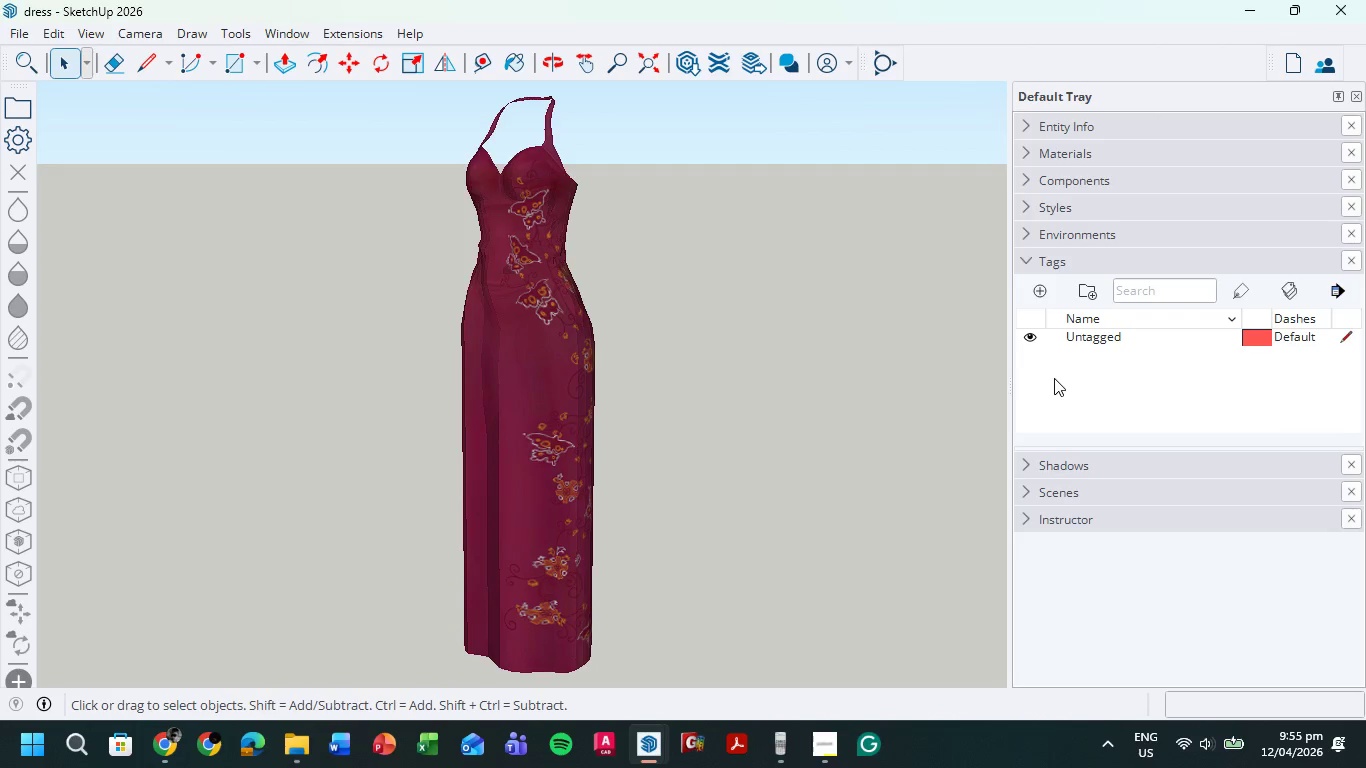 
wait(78.17)
 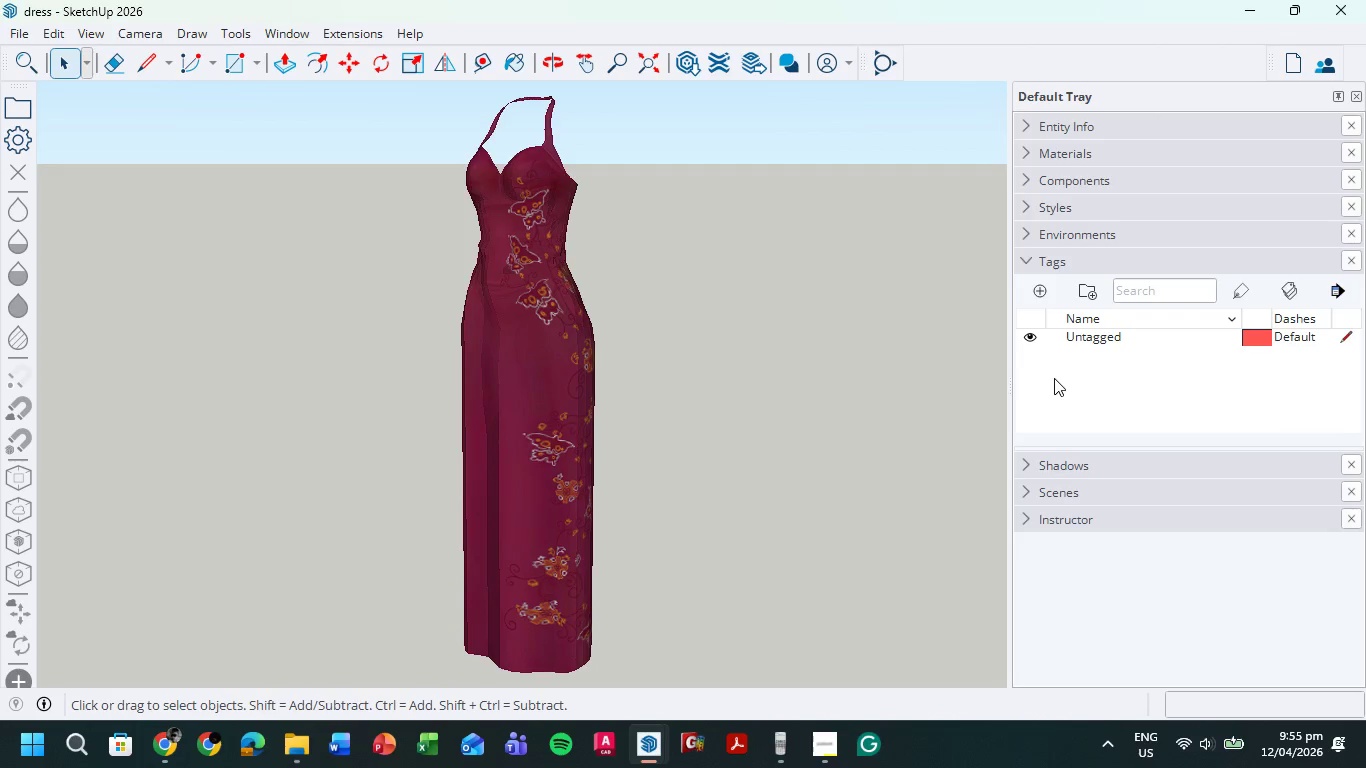 
left_click([531, 348])
 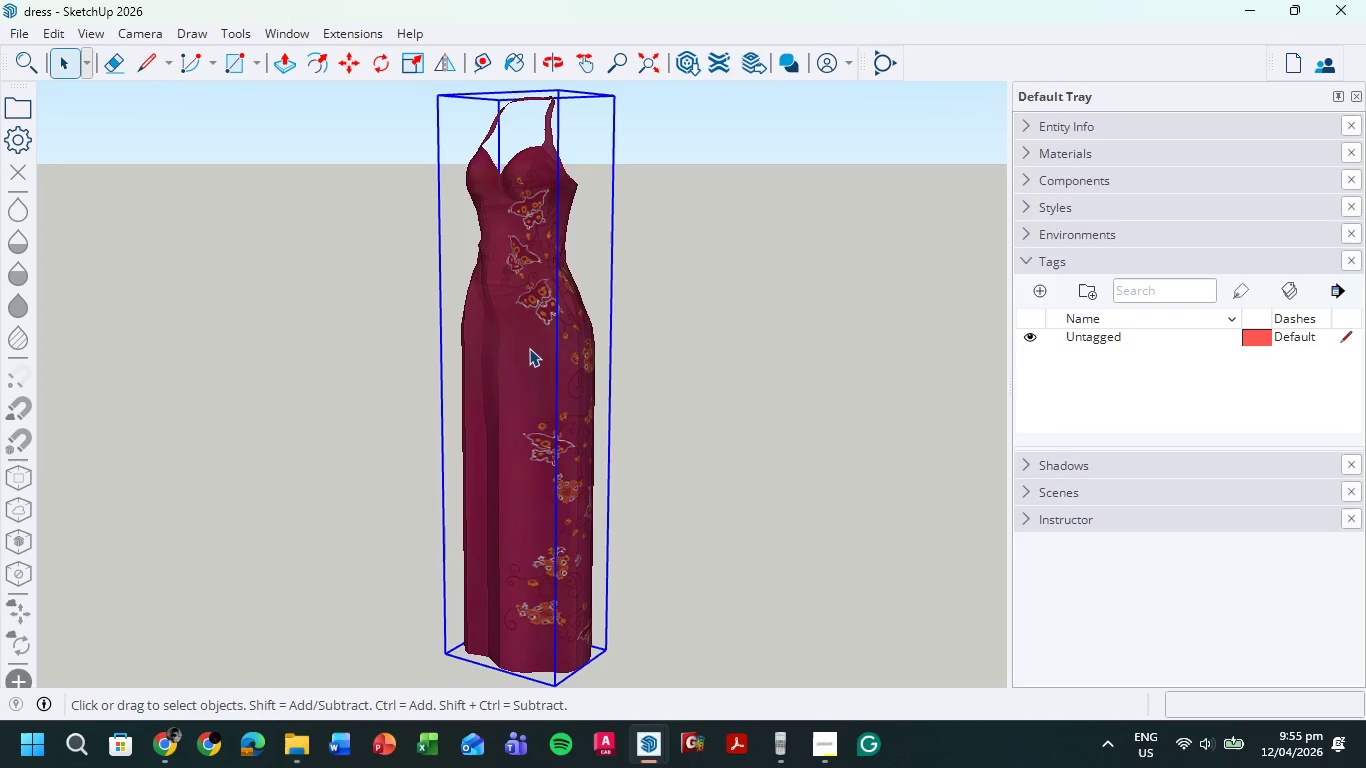 
key(Control+C)
 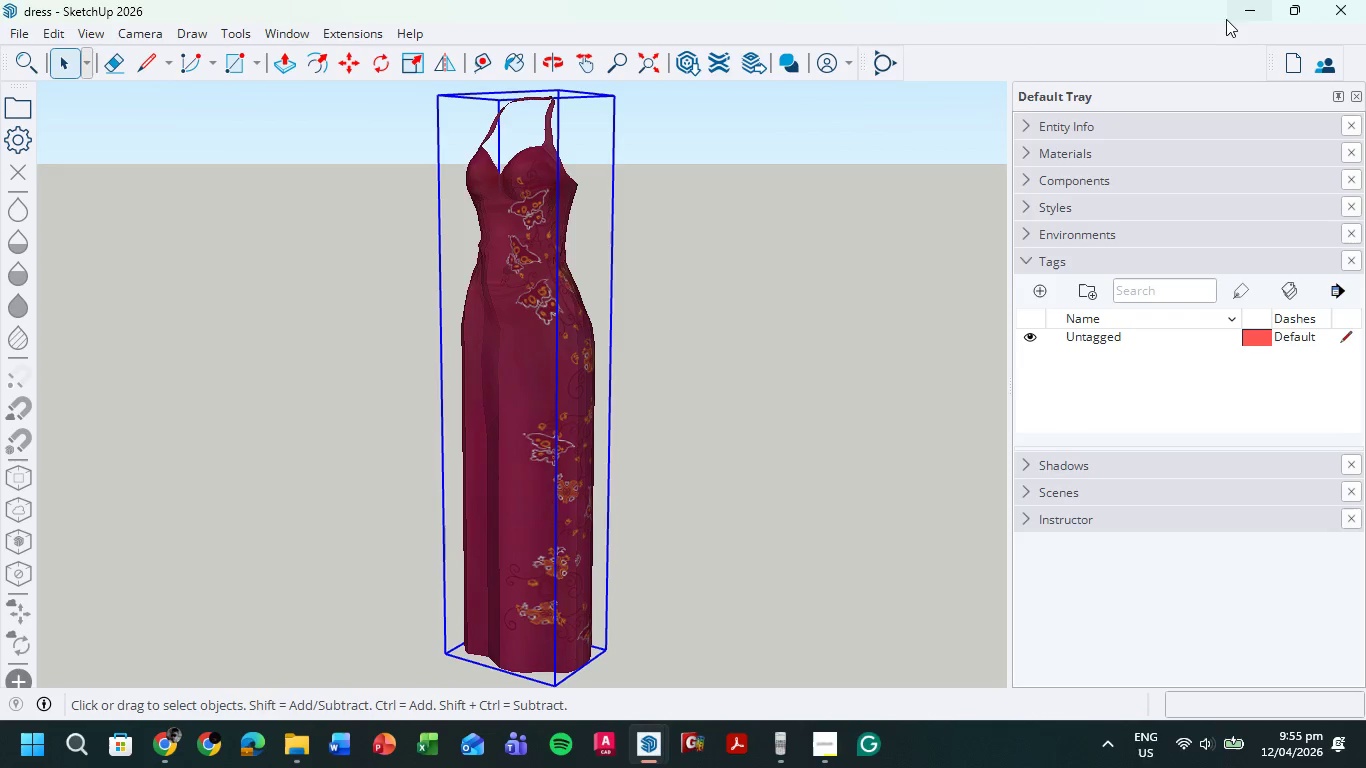 
left_click([1248, 10])
 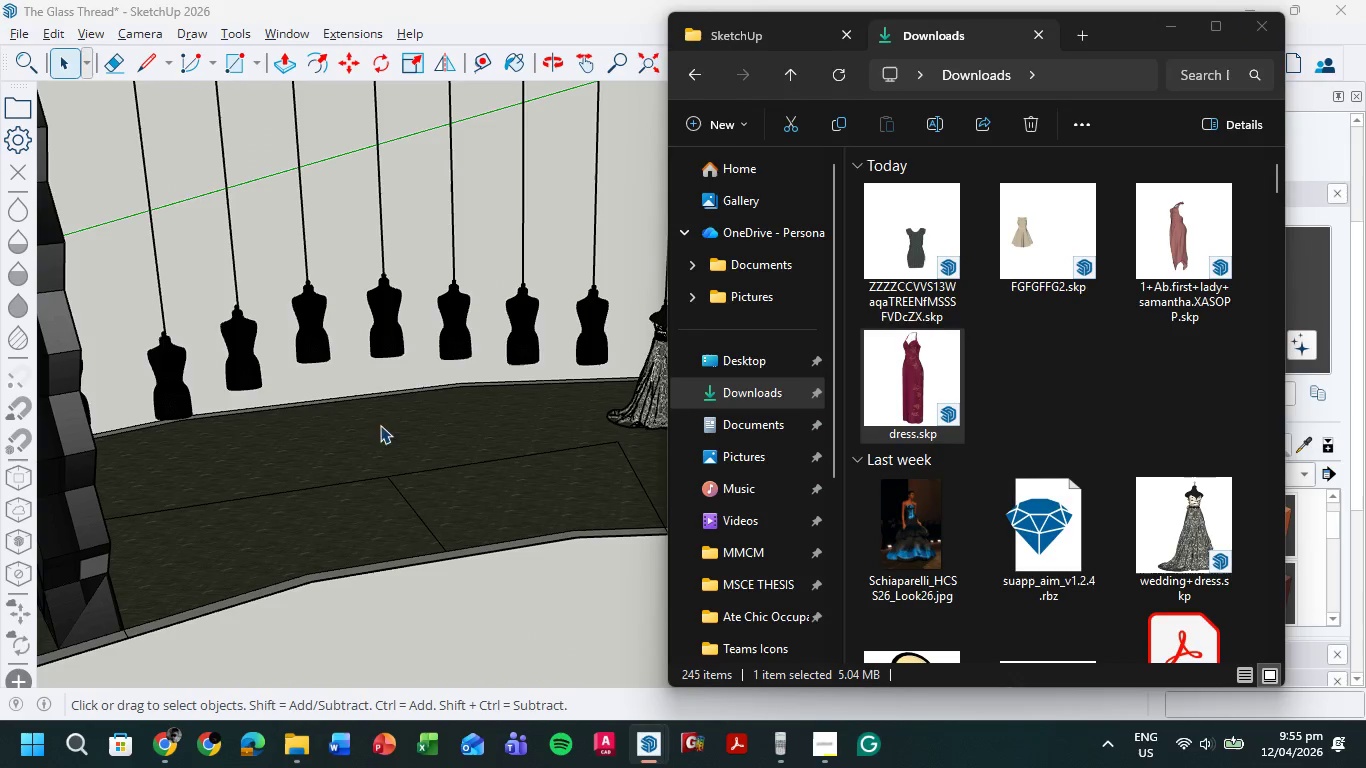 
left_click([398, 499])
 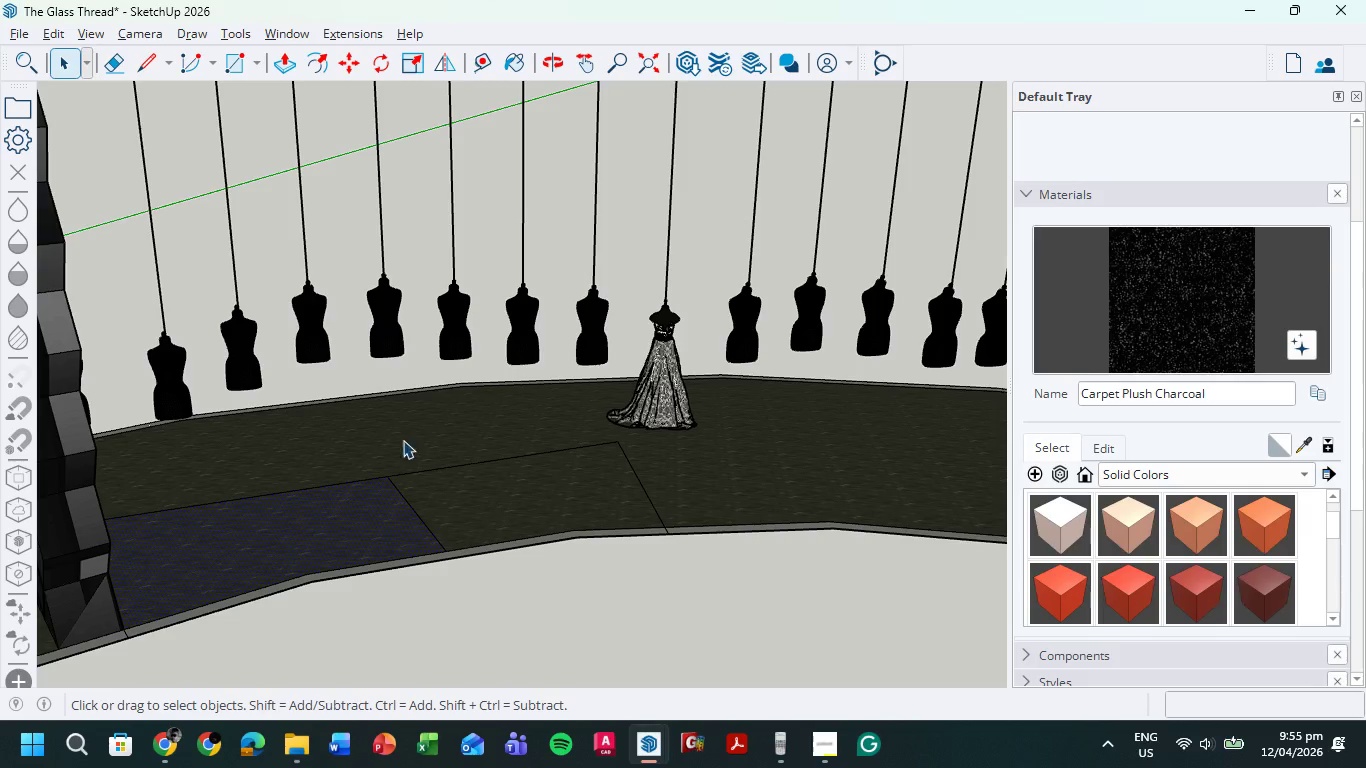 
key(Control+ControlLeft)
 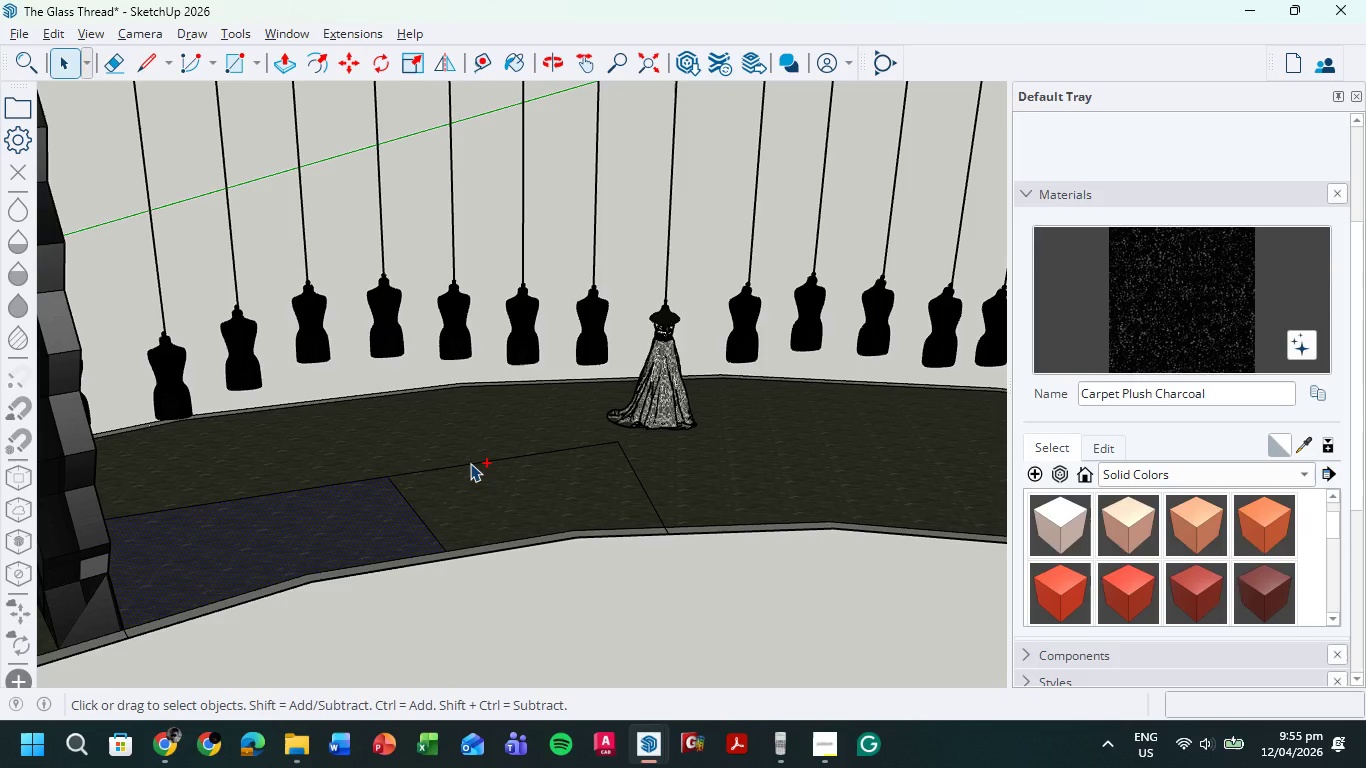 
key(Control+V)
 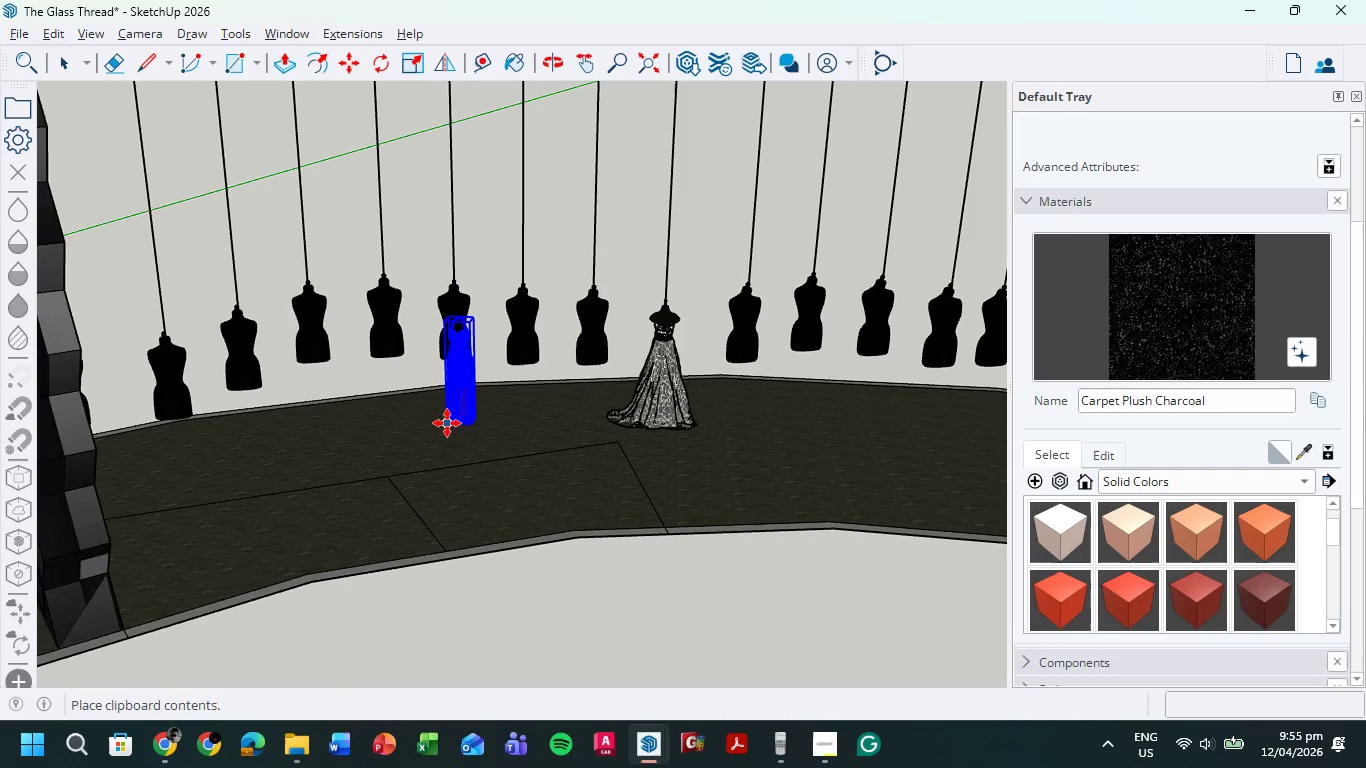 
left_click([440, 420])
 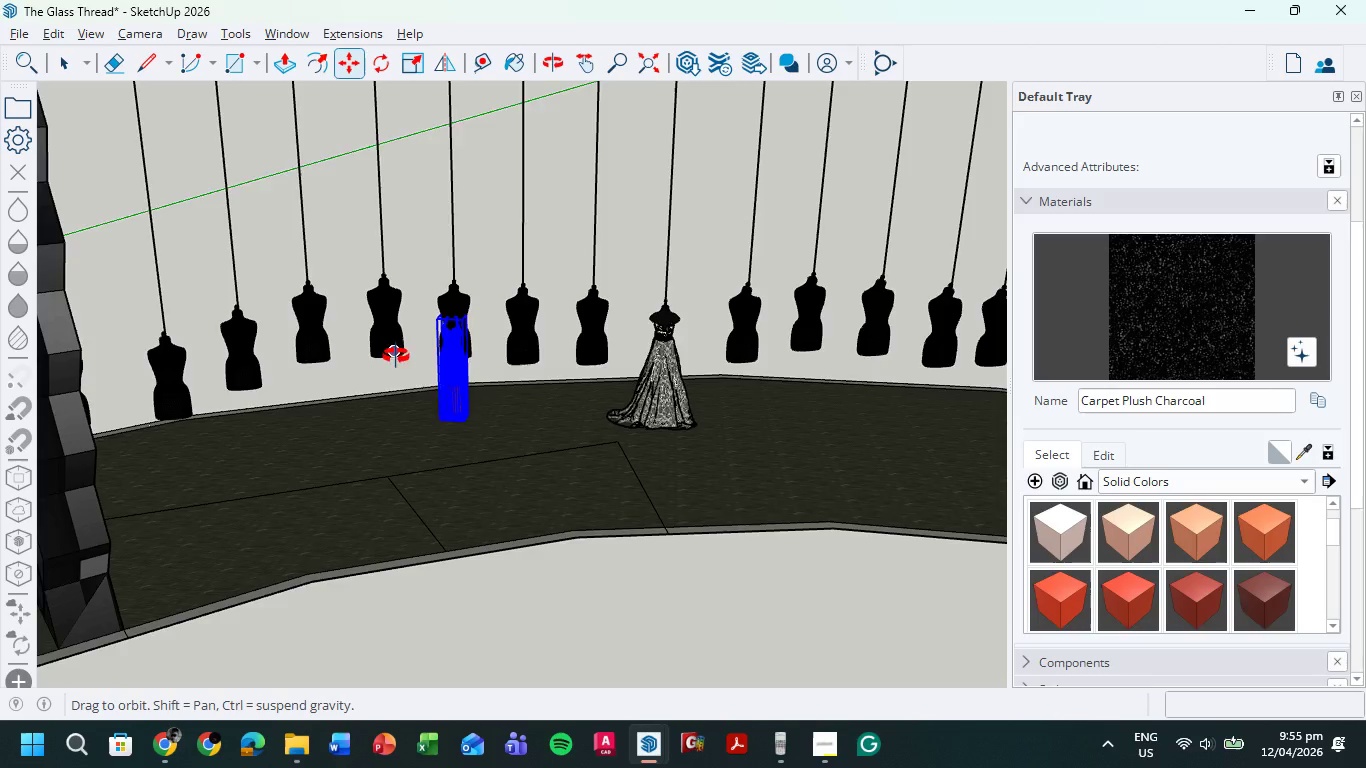 
scroll: coordinate [438, 256], scroll_direction: up, amount: 28.0
 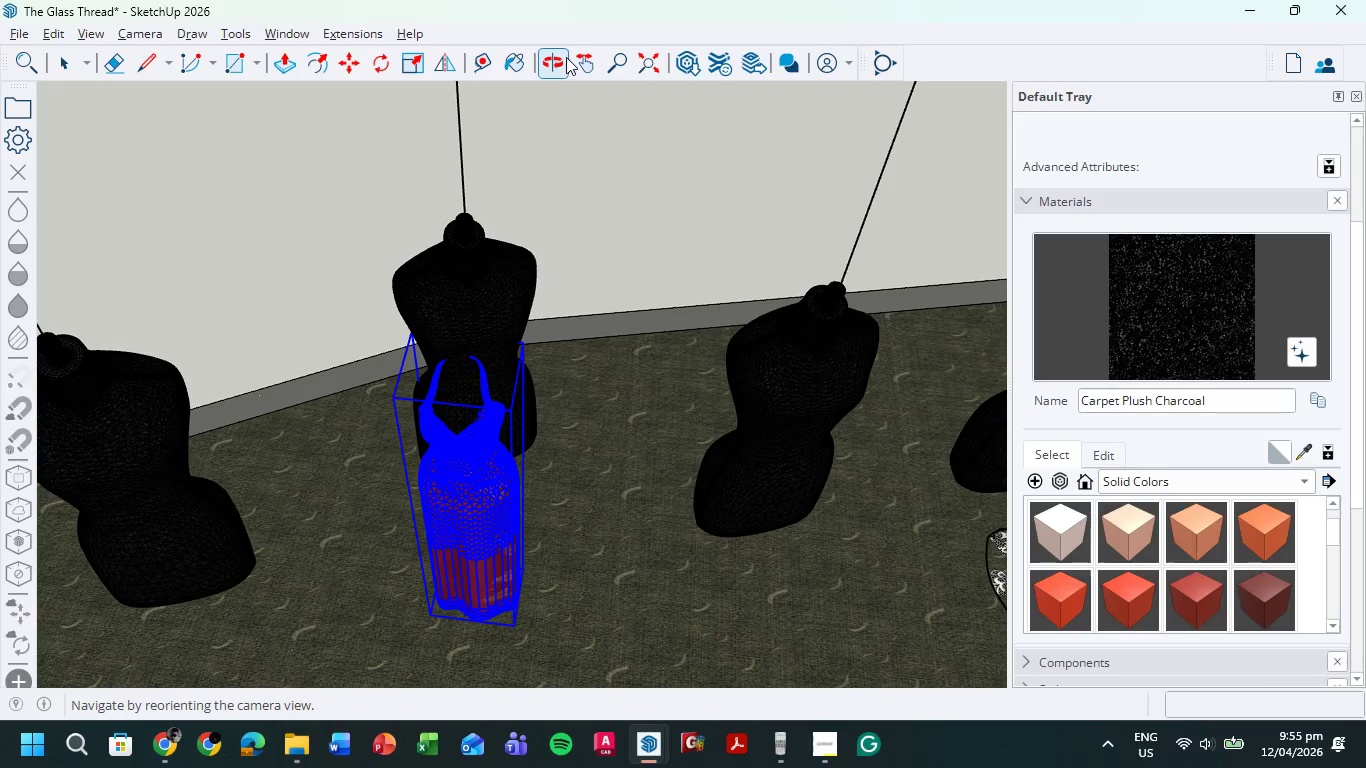 
left_click([386, 66])
 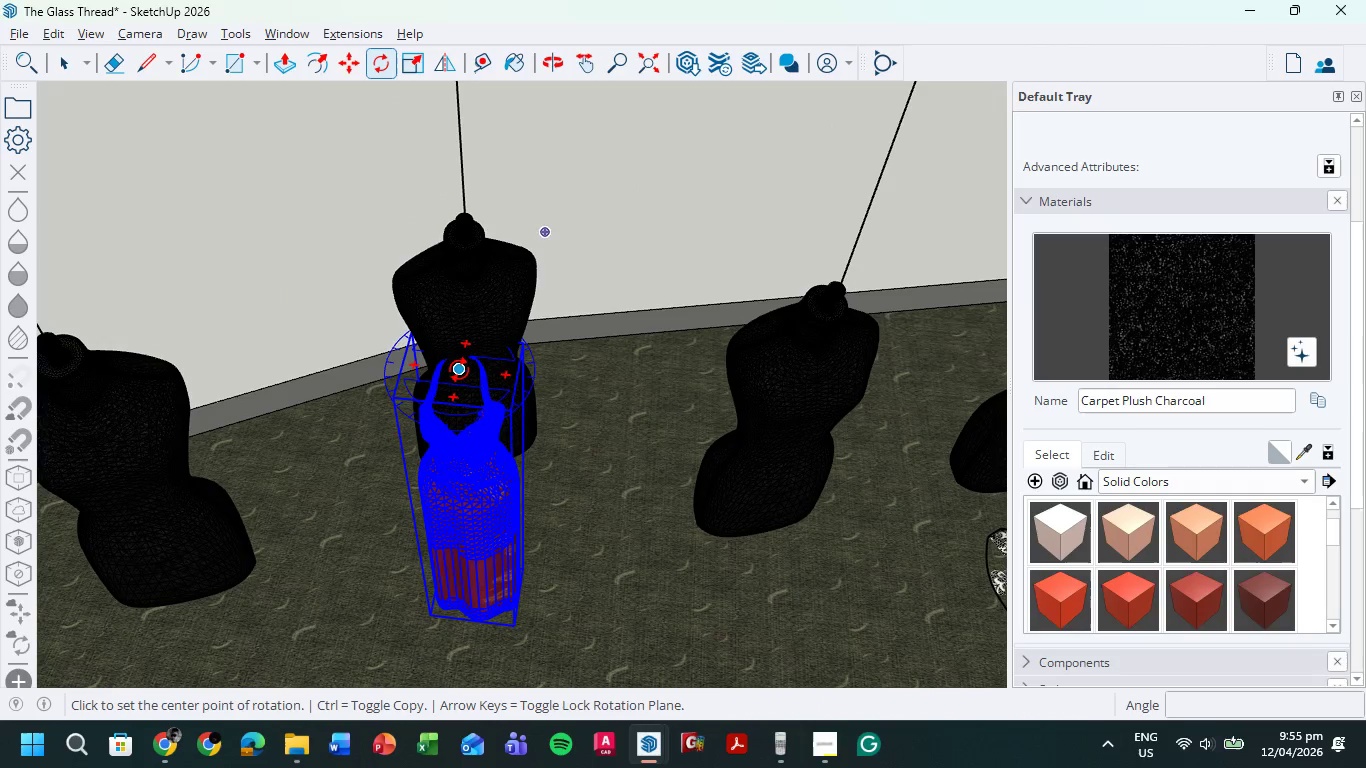 
left_click([459, 369])
 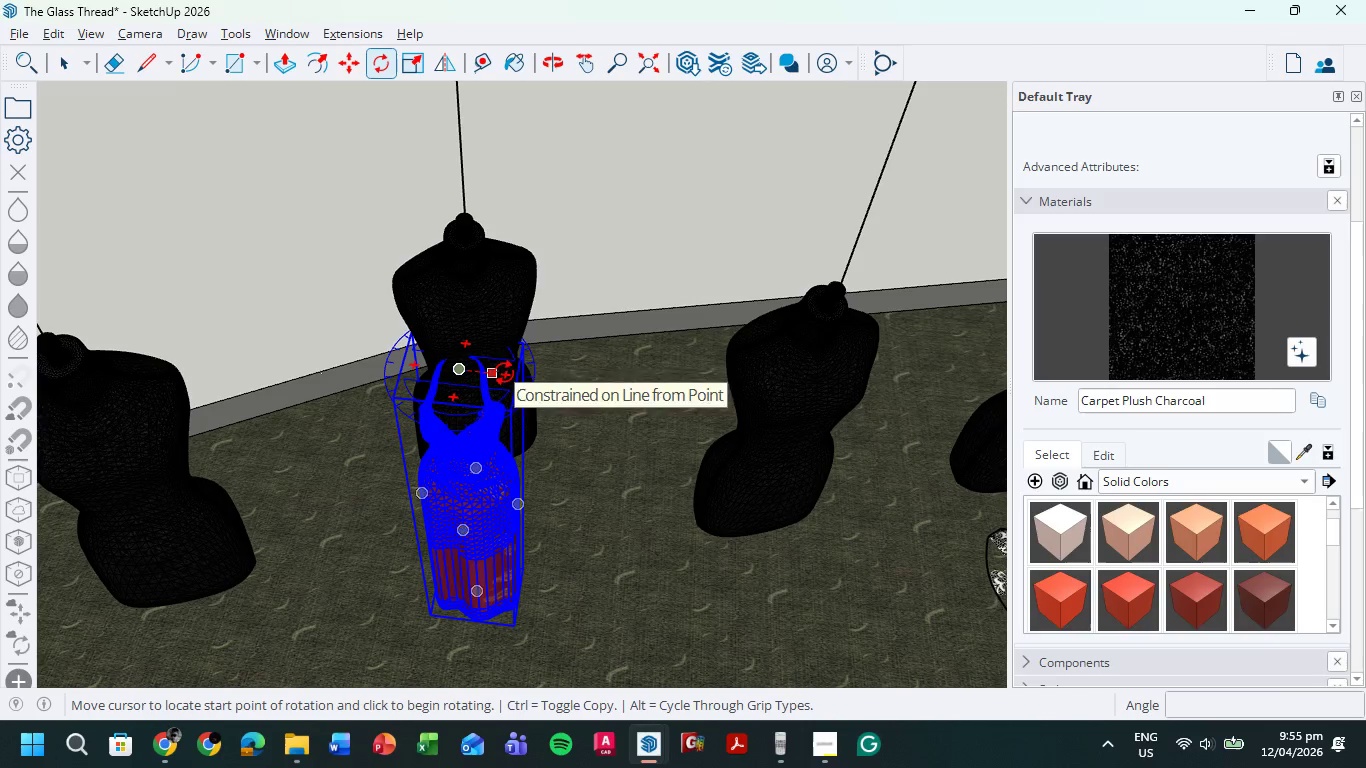 
left_click([509, 374])
 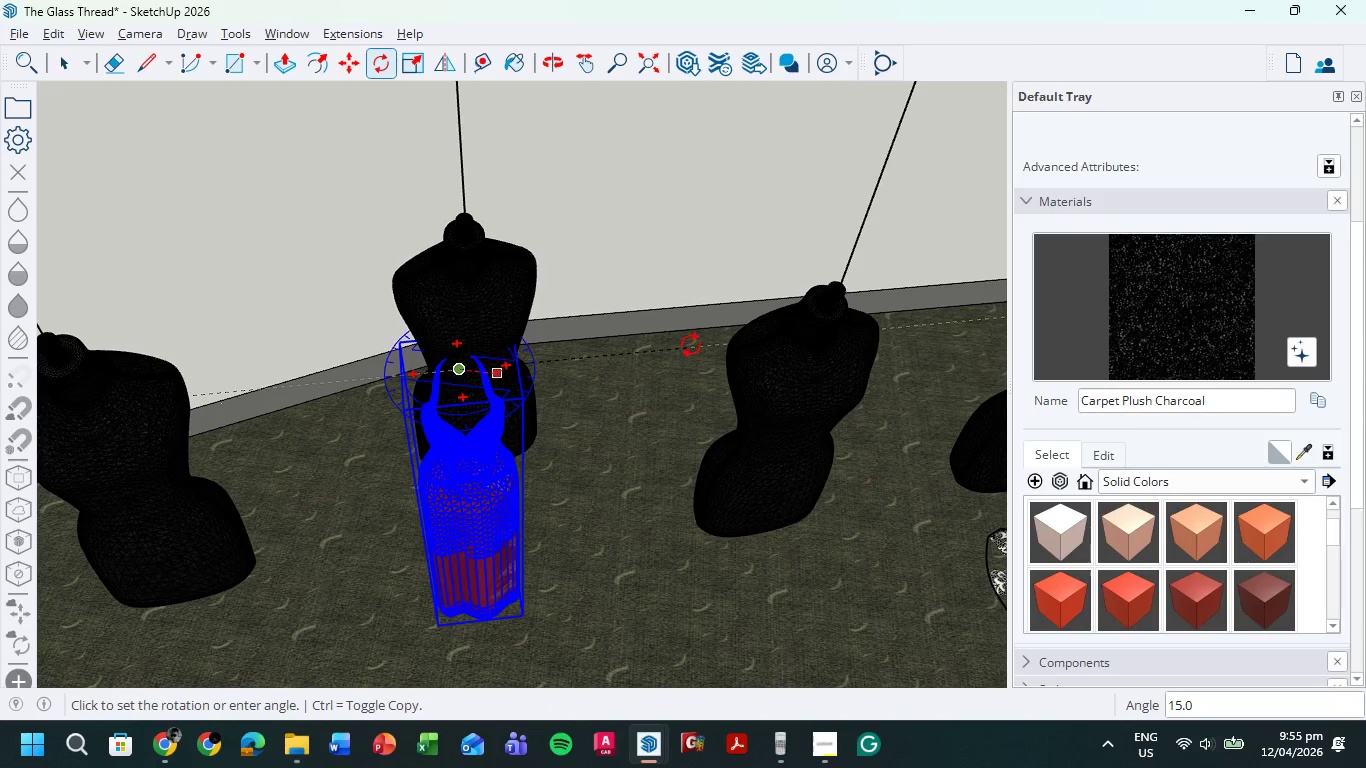 
wait(5.39)
 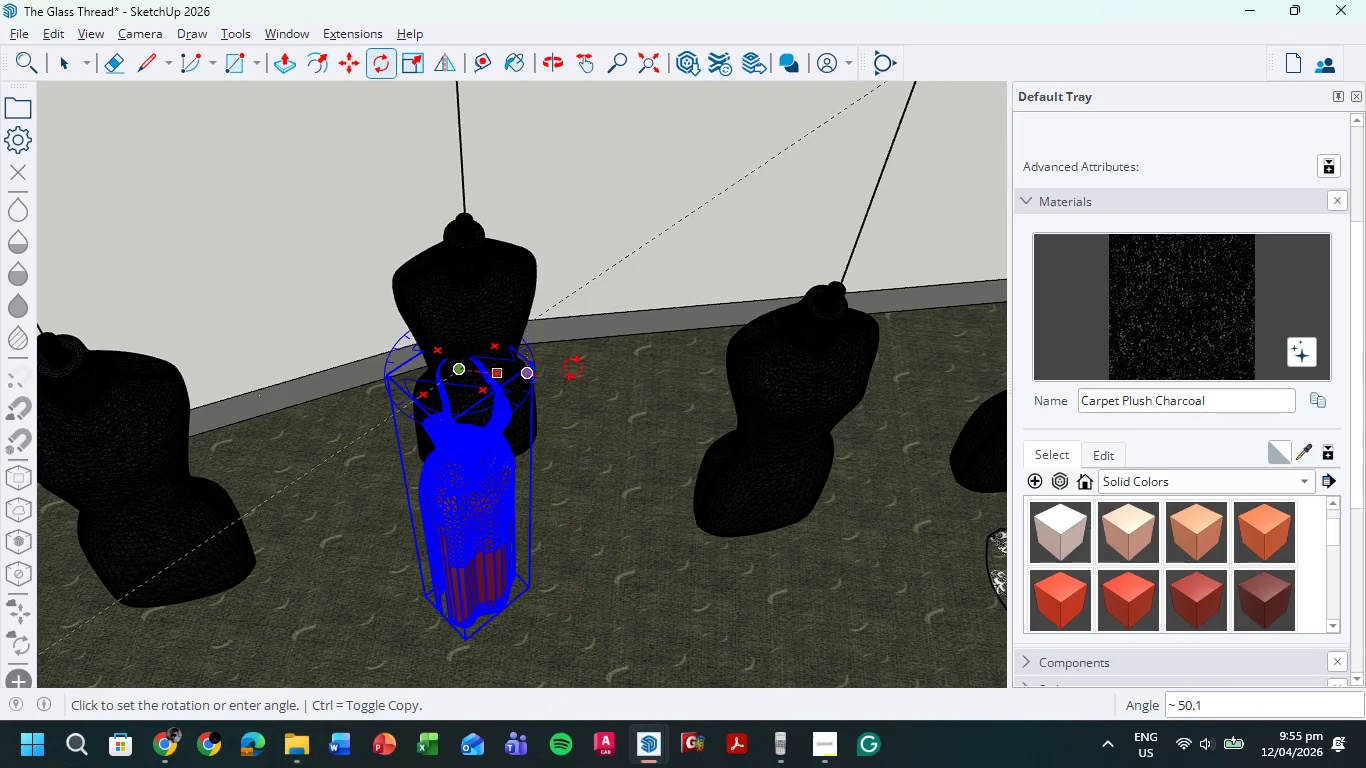 
left_click([693, 341])
 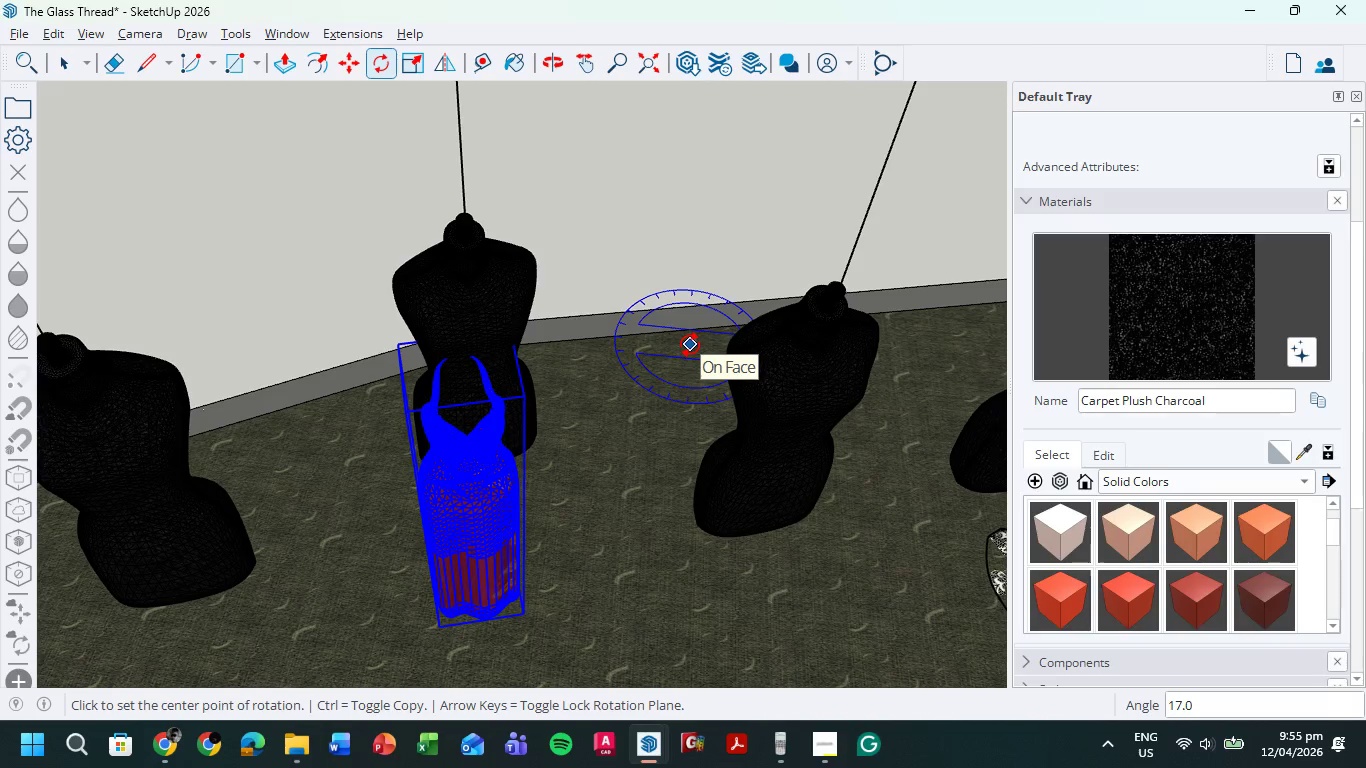 
key(S)
 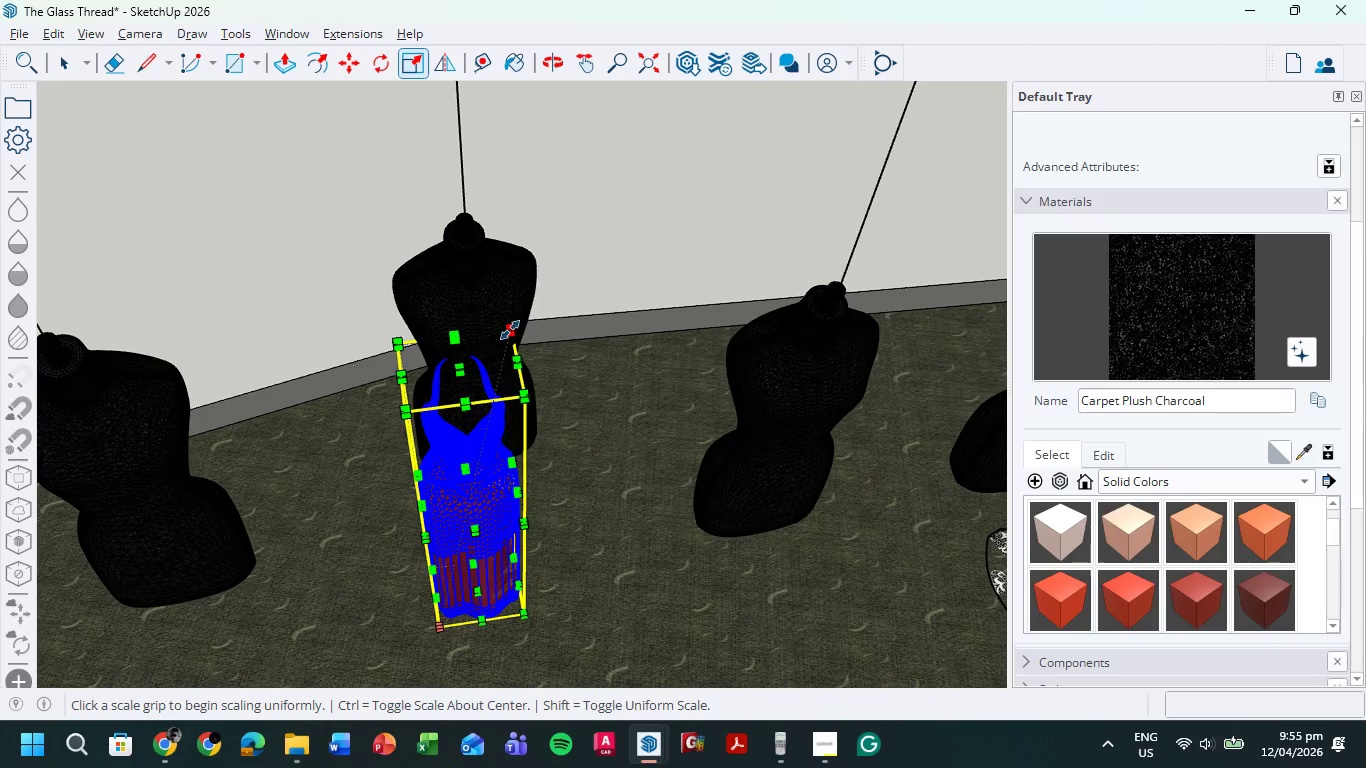 
left_click_drag(start_coordinate=[510, 330], to_coordinate=[572, 203])
 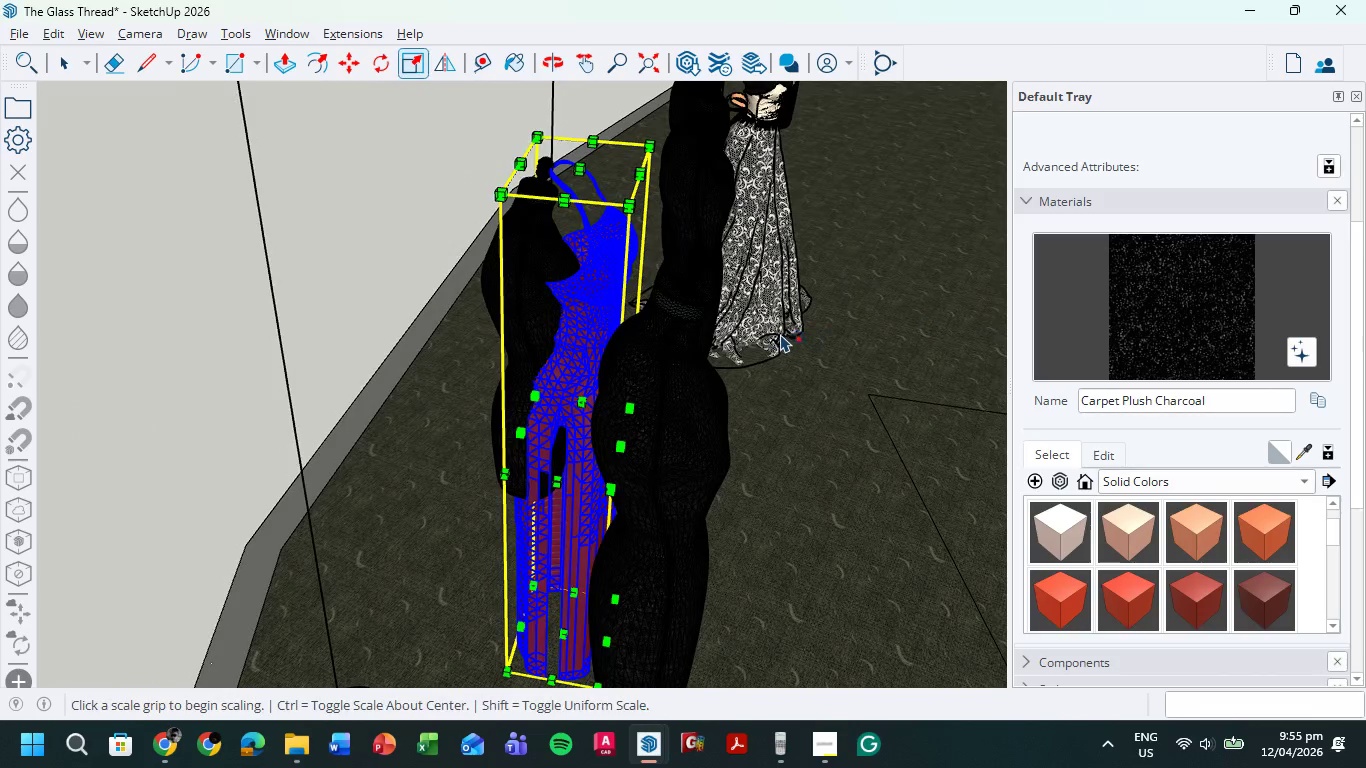 
key(M)
 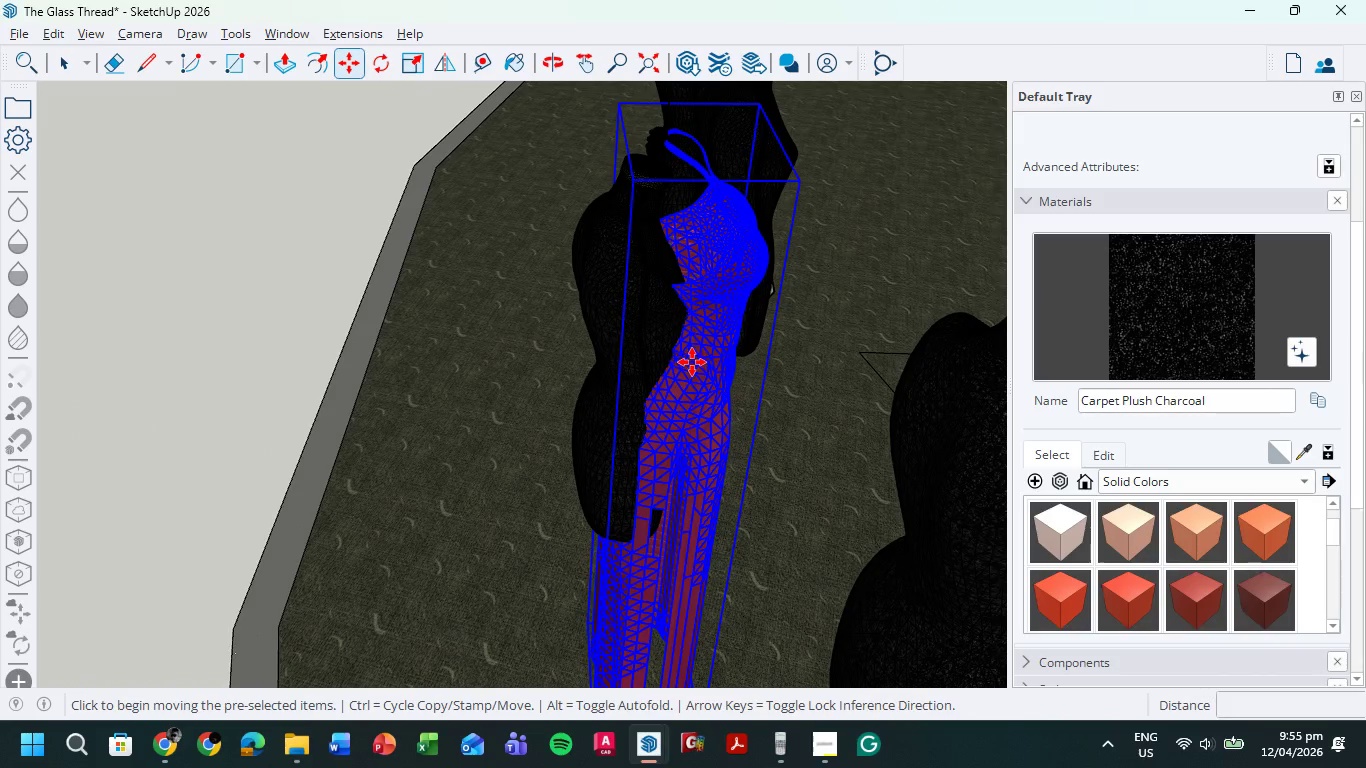 
scroll: coordinate [471, 327], scroll_direction: up, amount: 1.0
 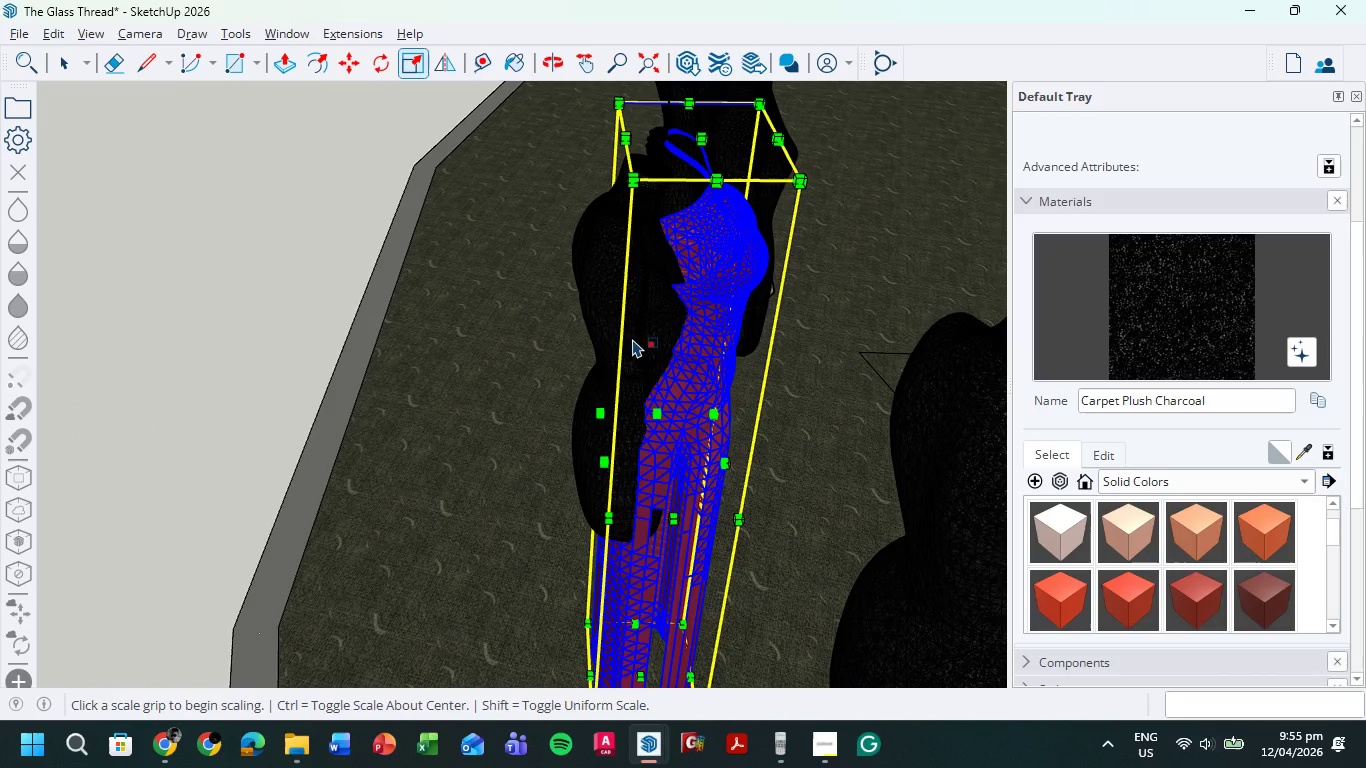 
left_click([692, 362])
 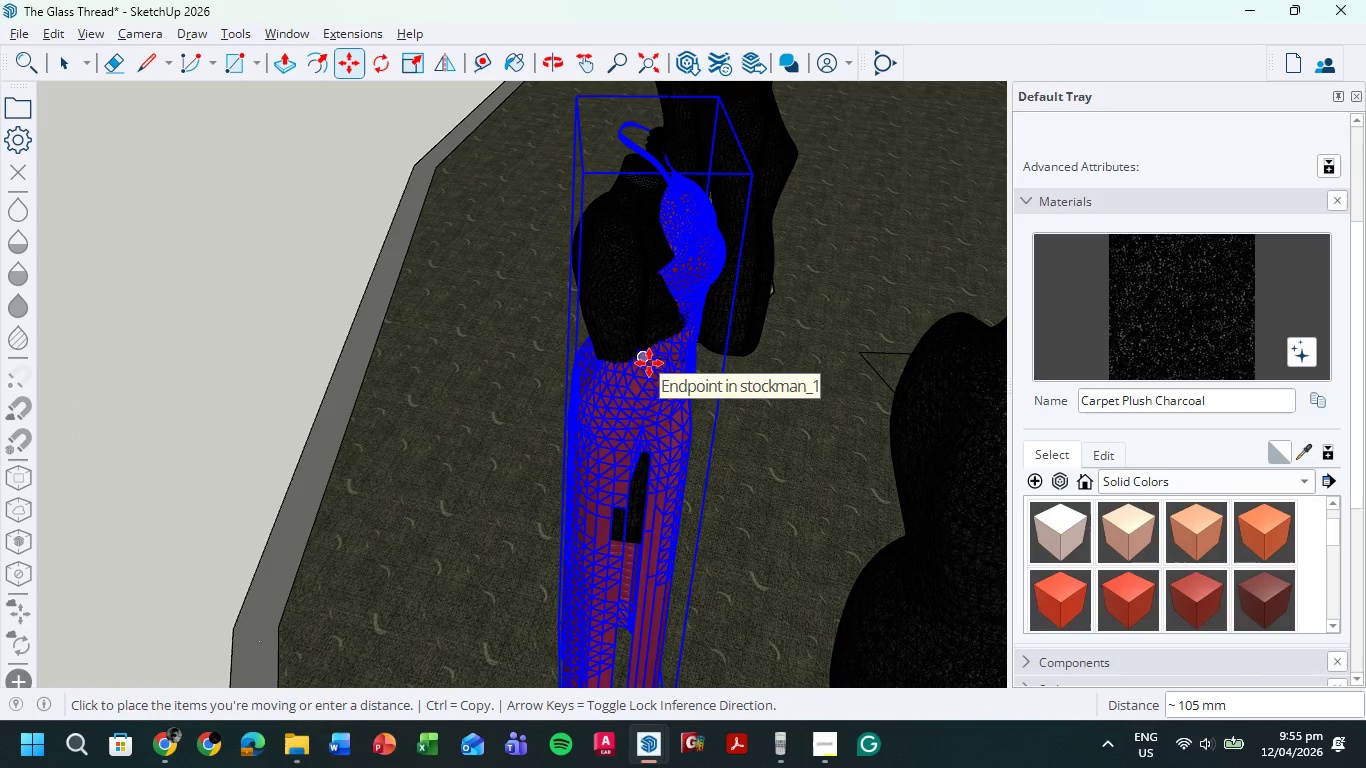 
left_click([651, 365])
 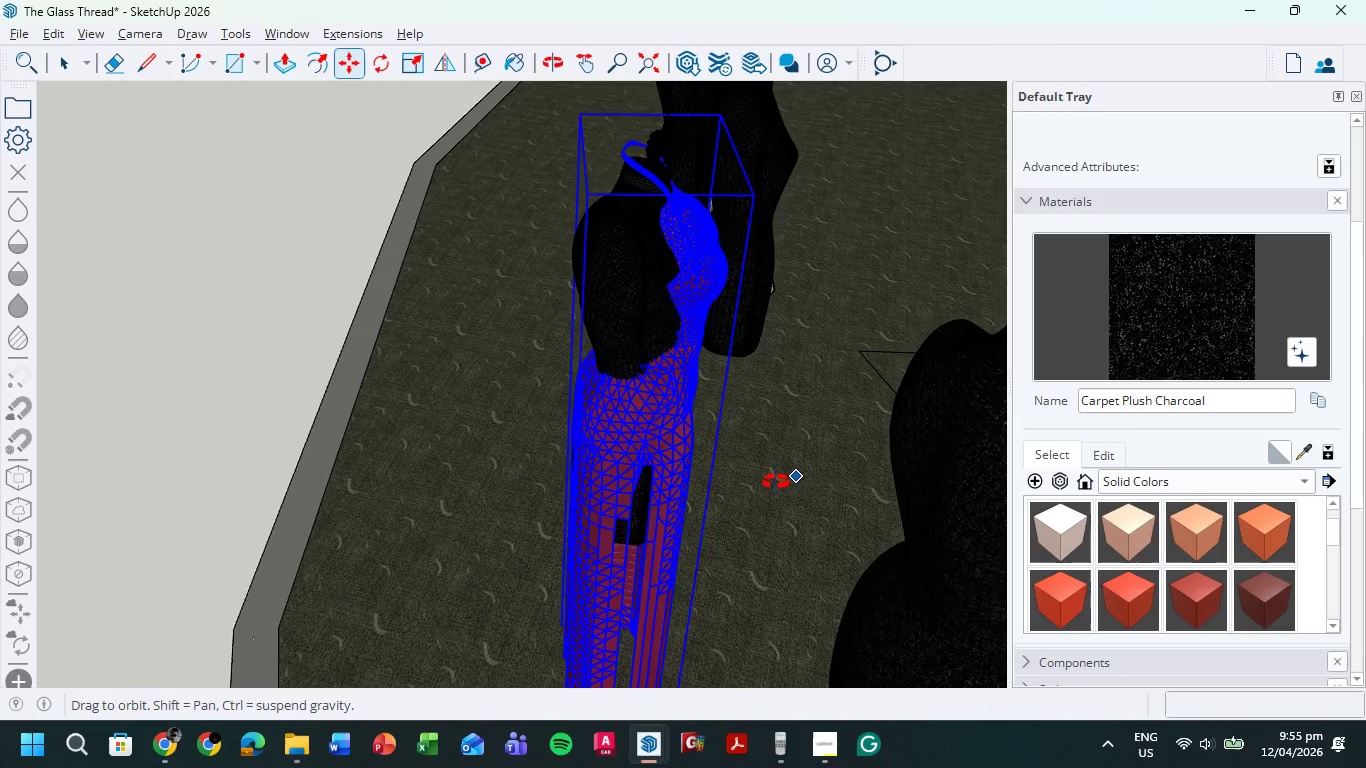 
scroll: coordinate [708, 479], scroll_direction: up, amount: 1.0
 